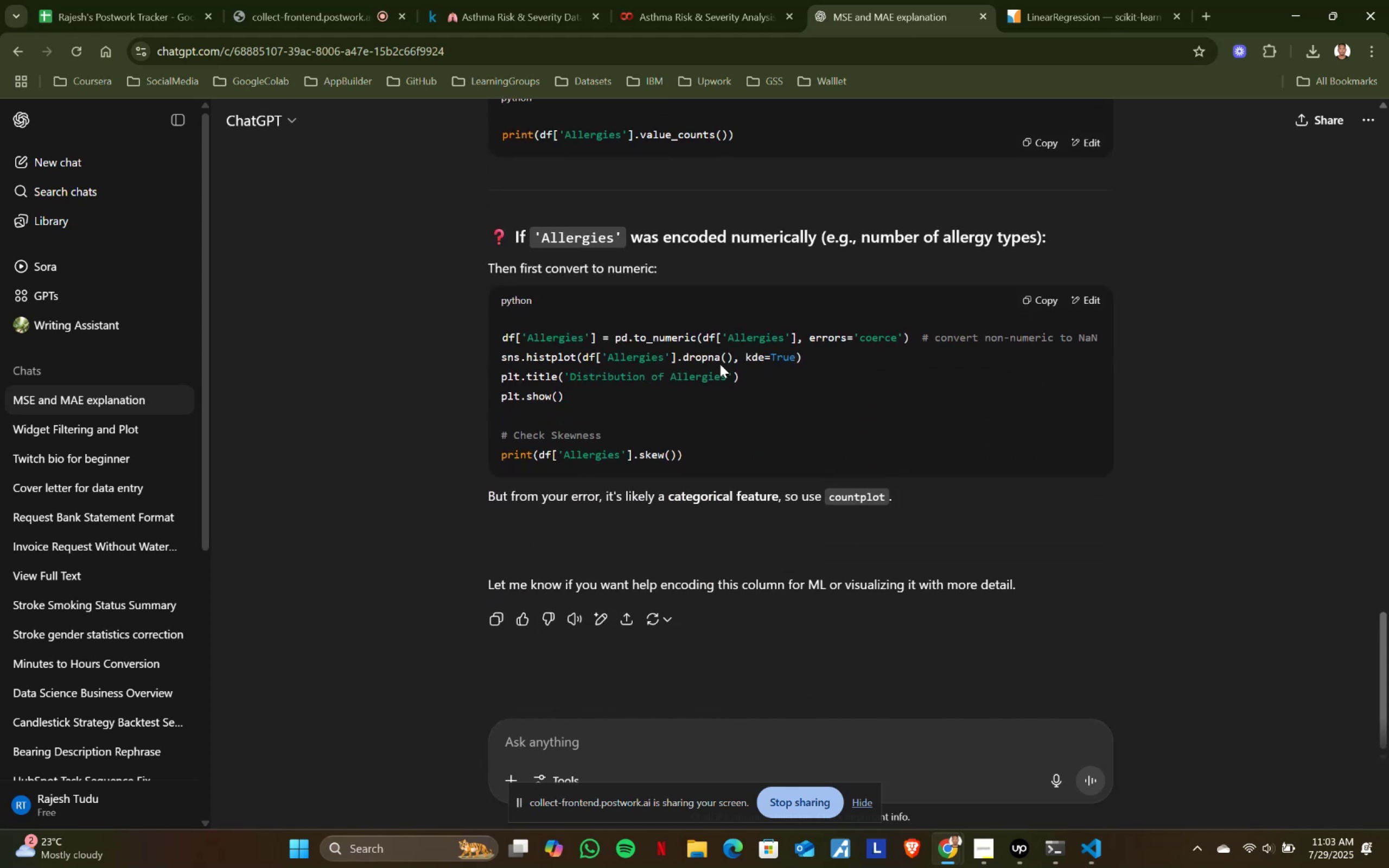 
wait(10.91)
 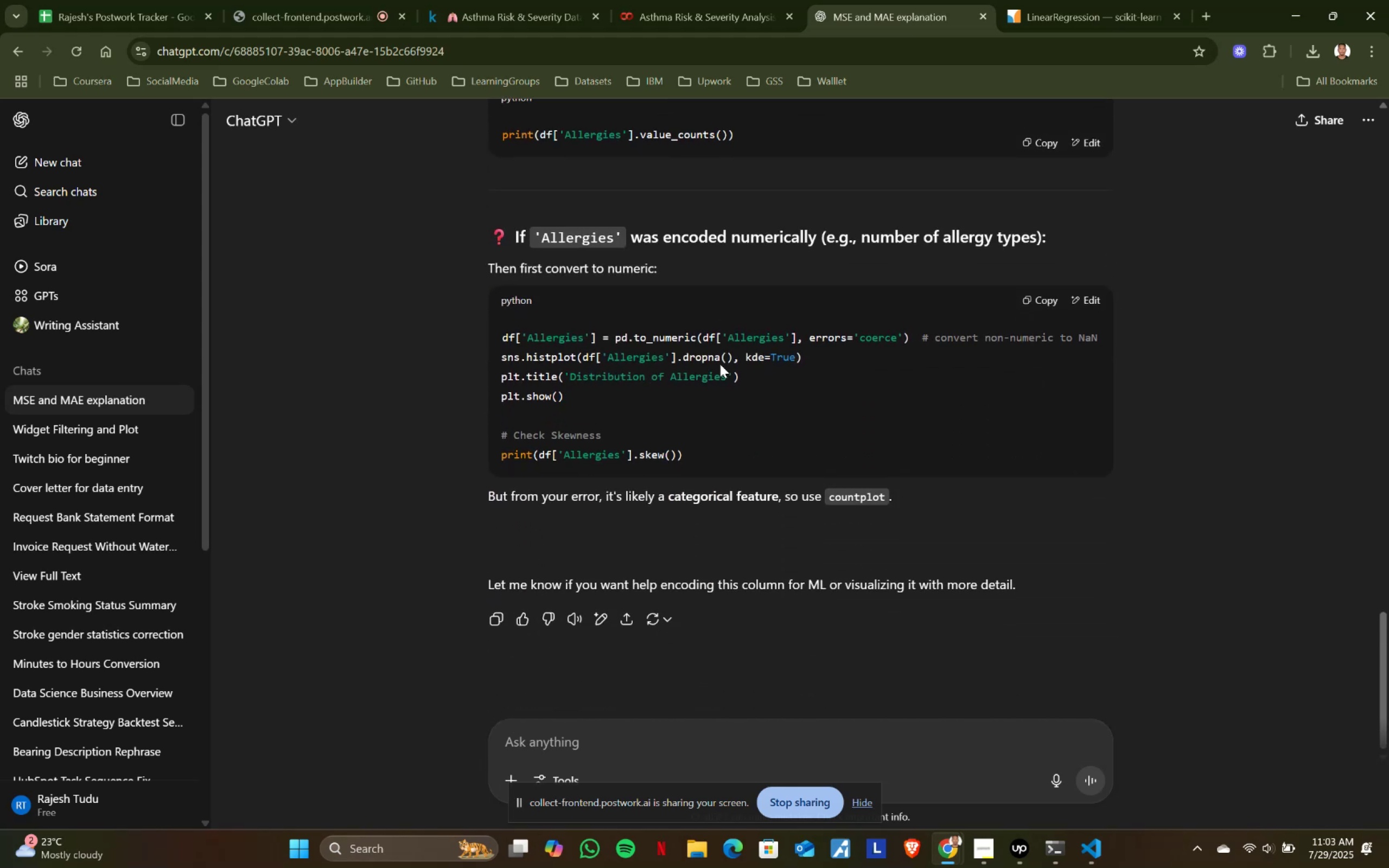 
scroll: coordinate [720, 364], scroll_direction: up, amount: 4.0
 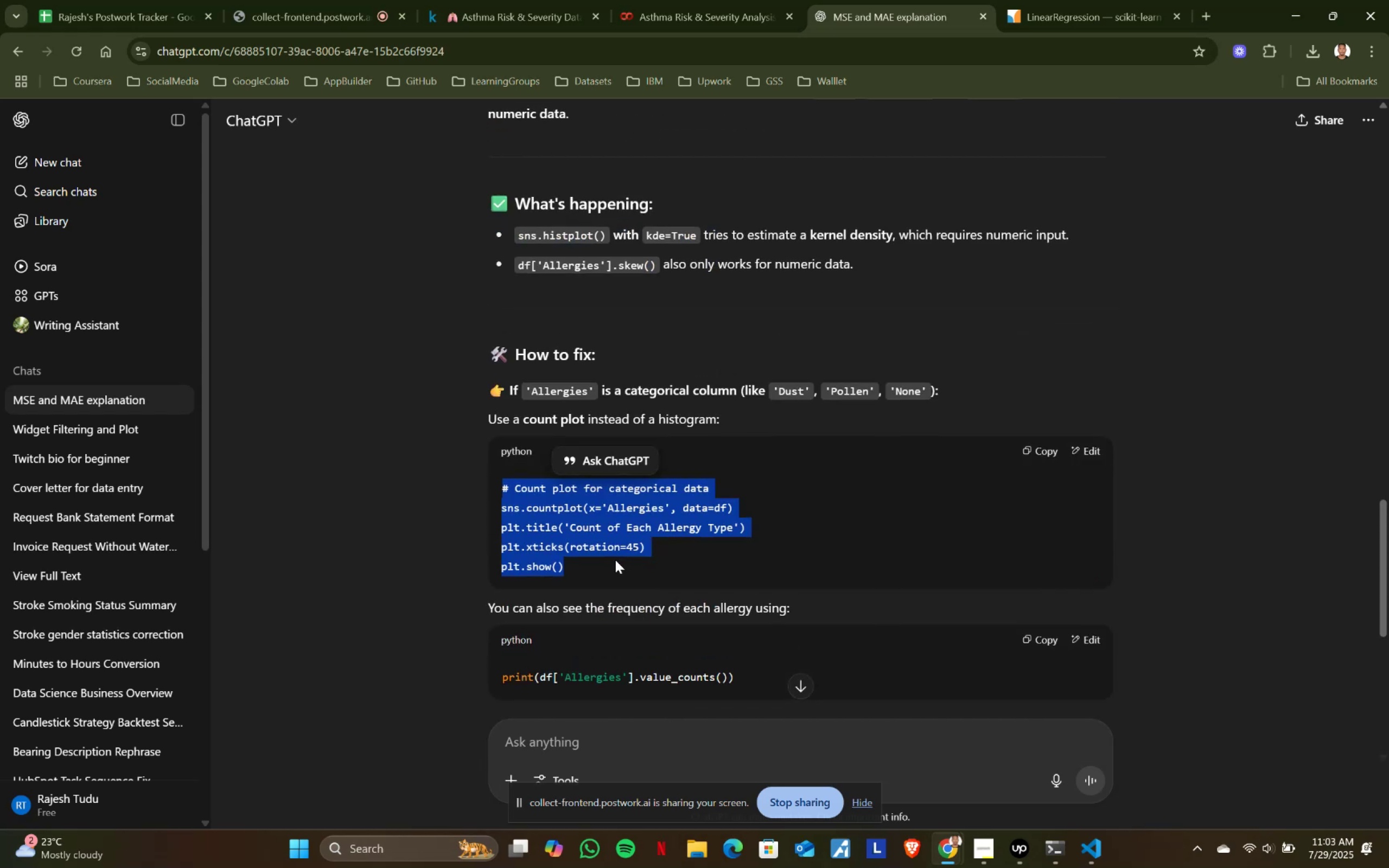 
key(Control+ControlLeft)
 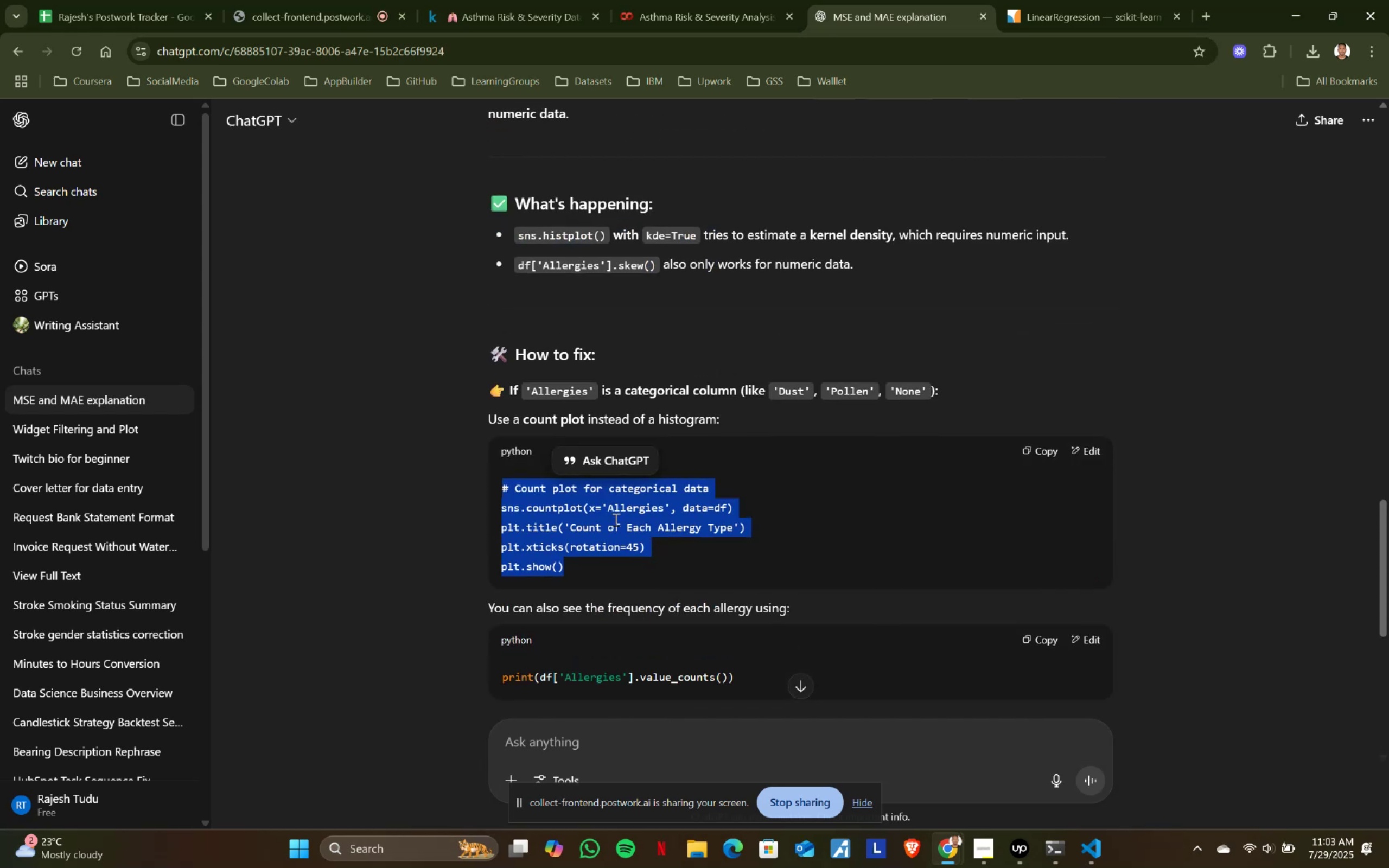 
key(Control+C)
 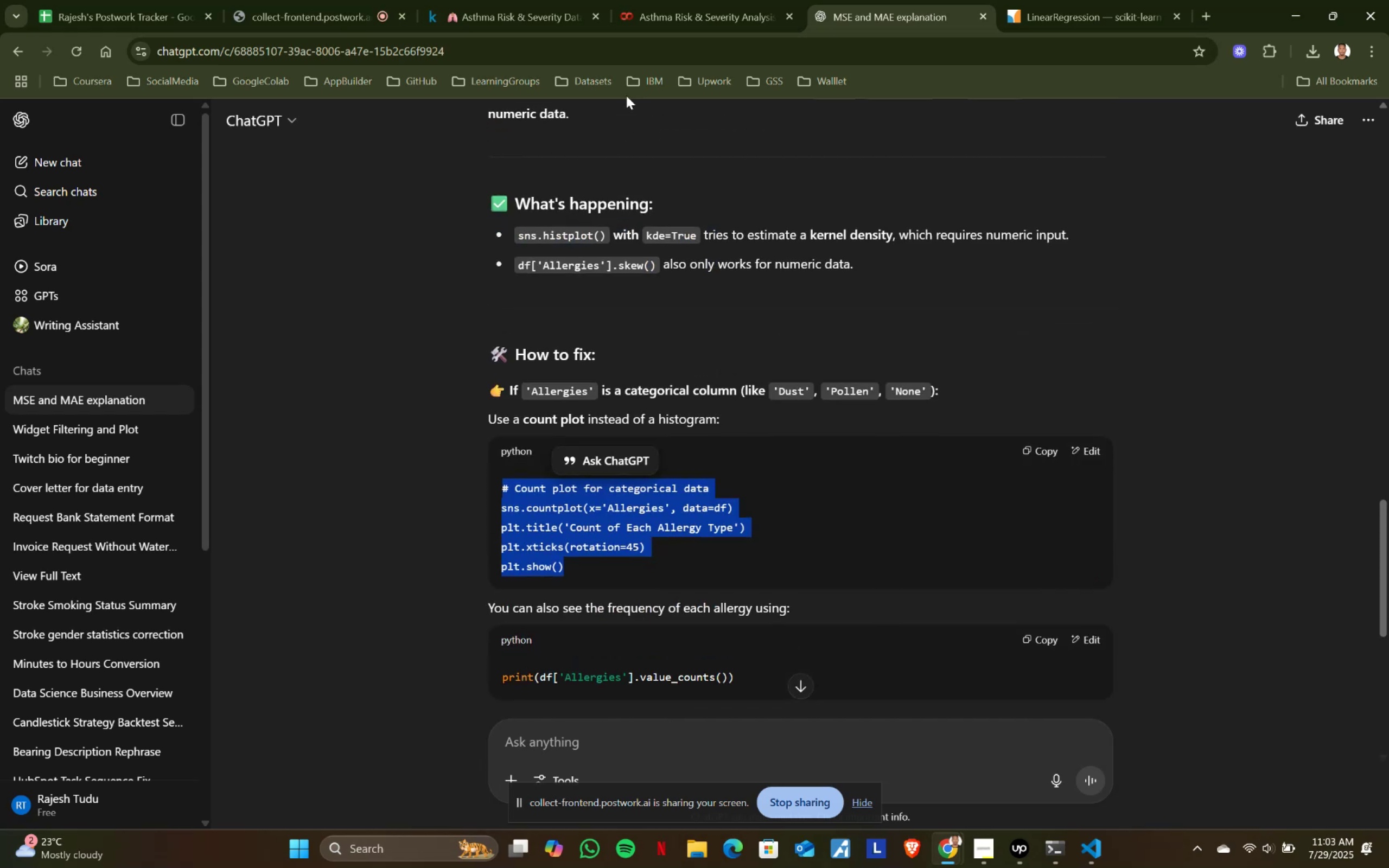 
key(Control+ControlLeft)
 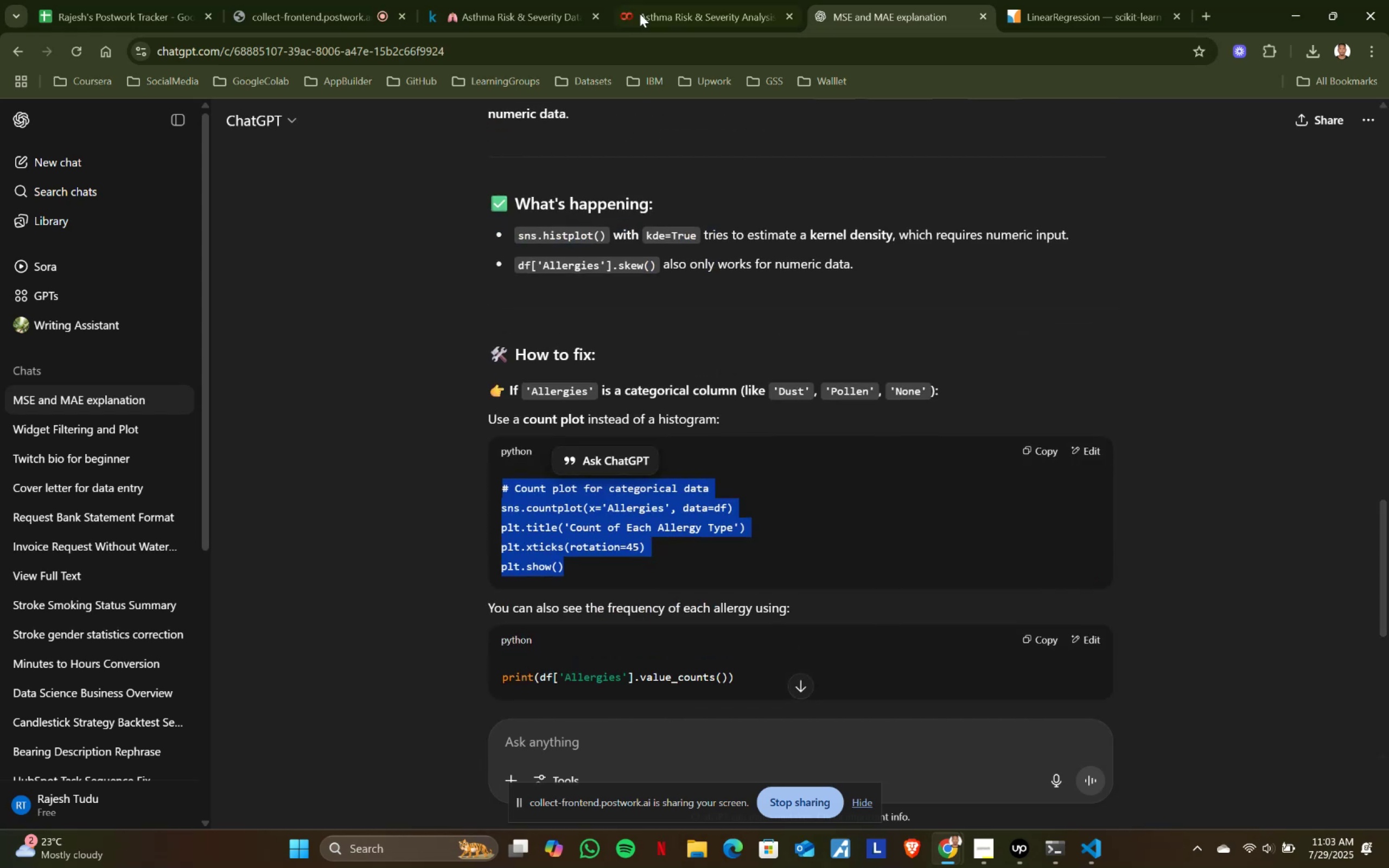 
key(Control+C)
 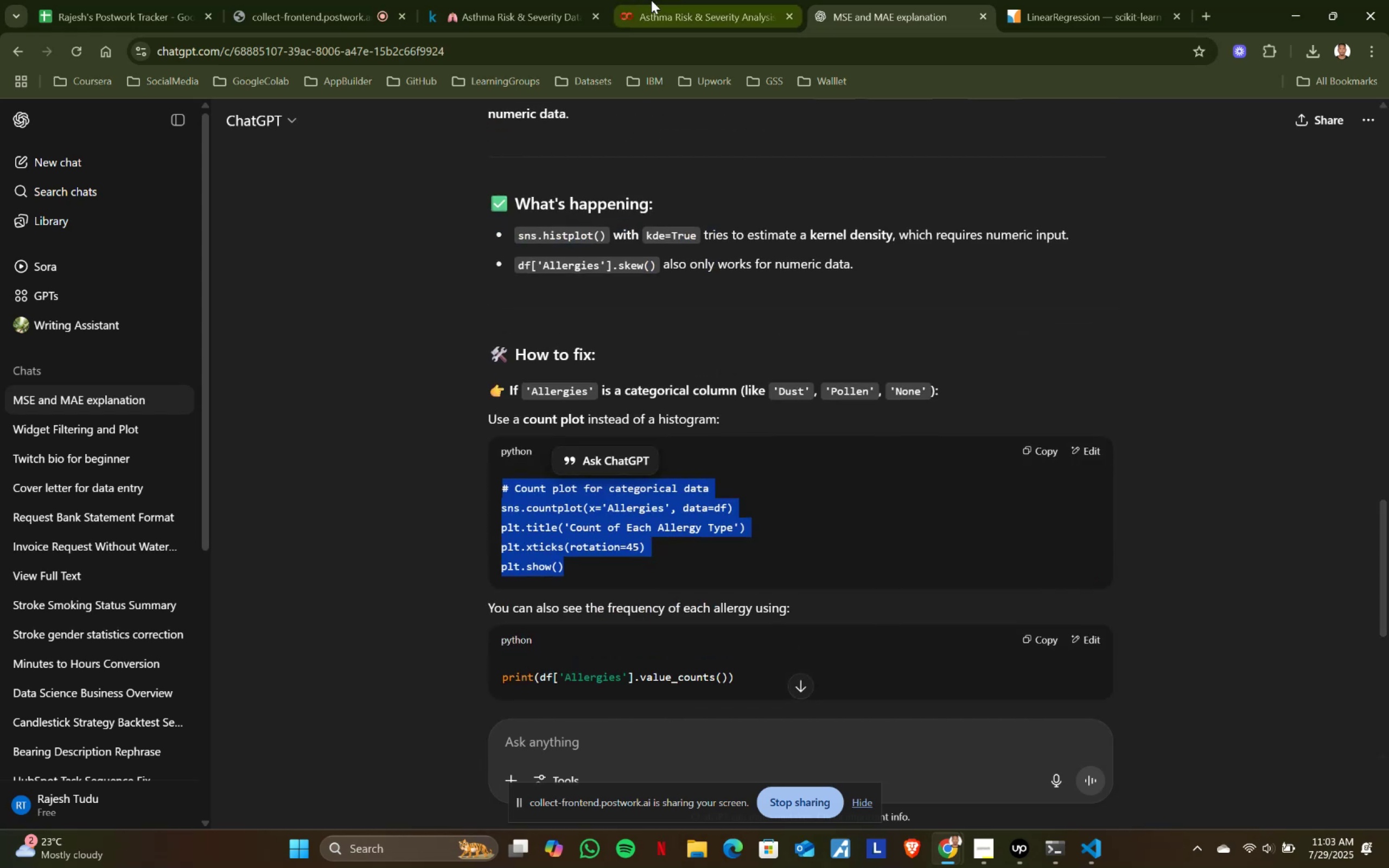 
key(Control+ControlLeft)
 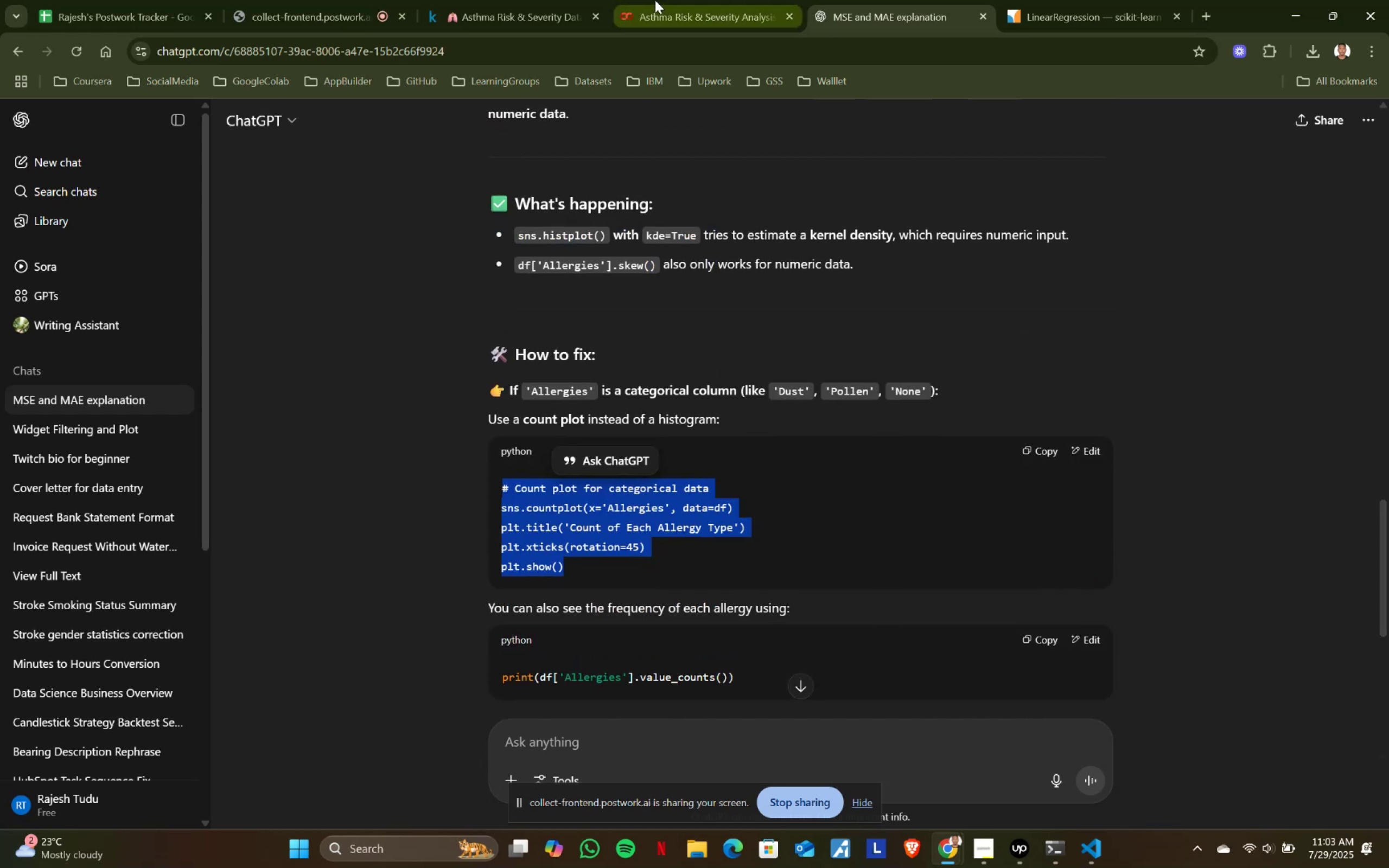 
key(Control+C)
 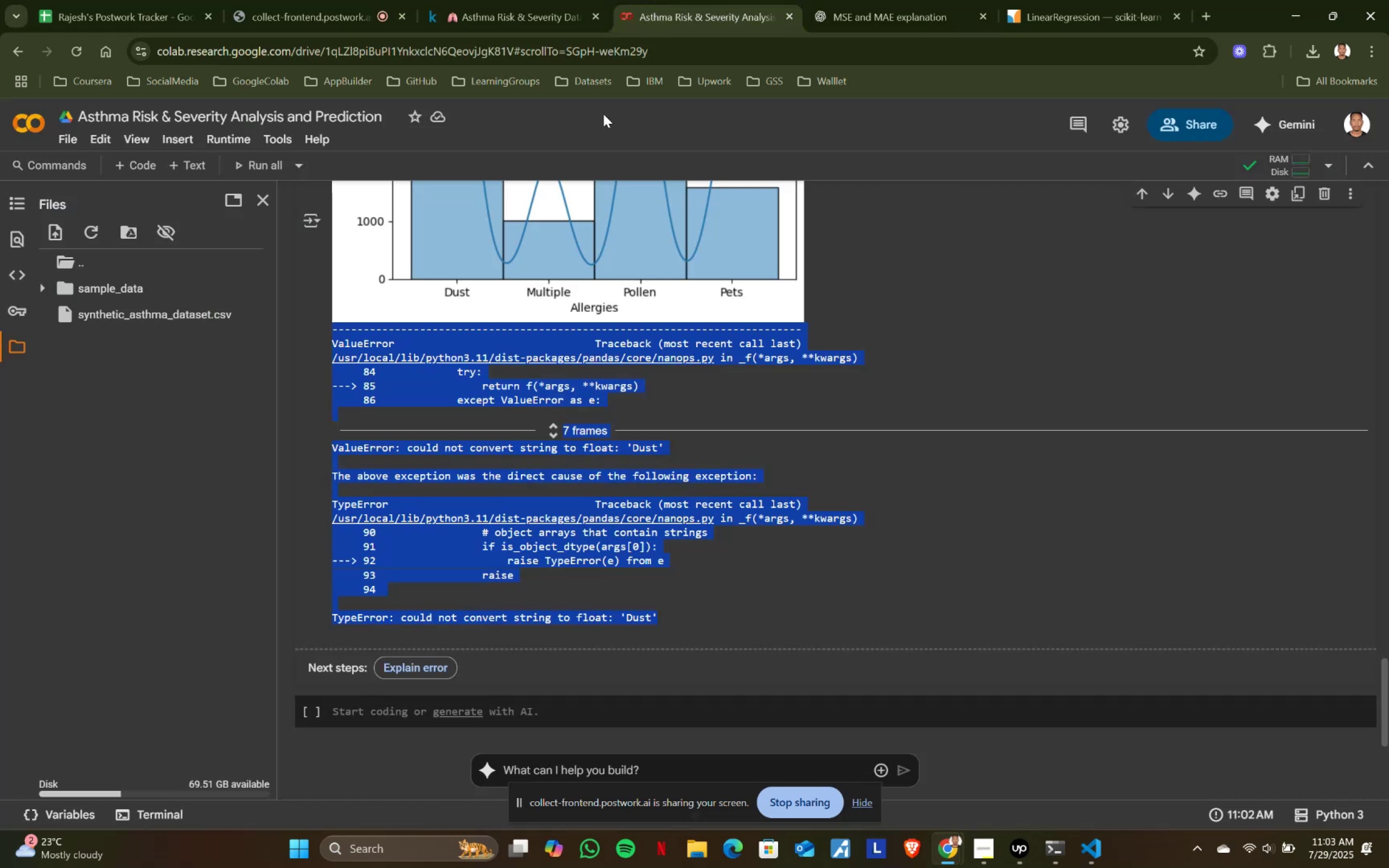 
left_click([655, 0])
 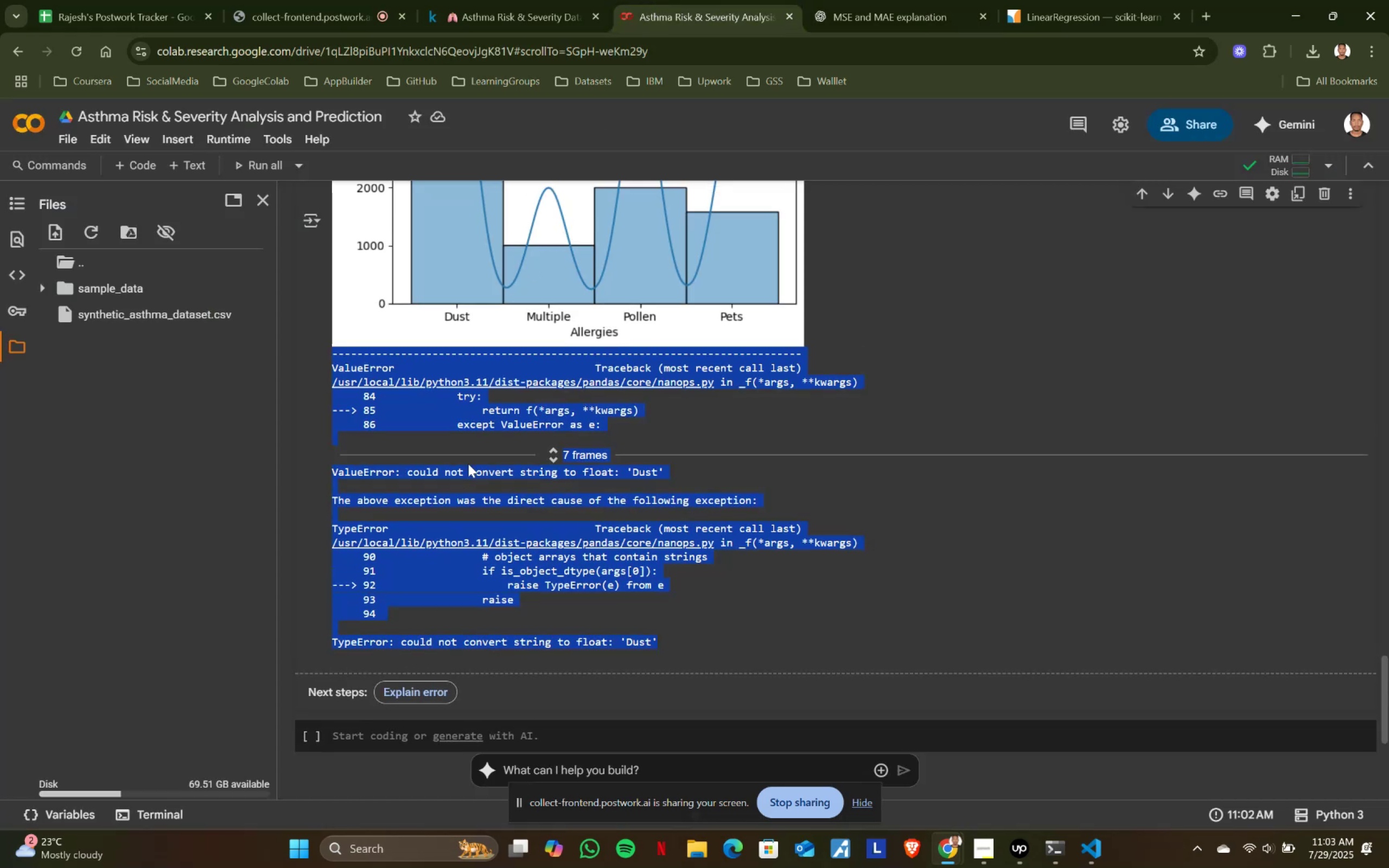 
scroll: coordinate [468, 464], scroll_direction: up, amount: 3.0
 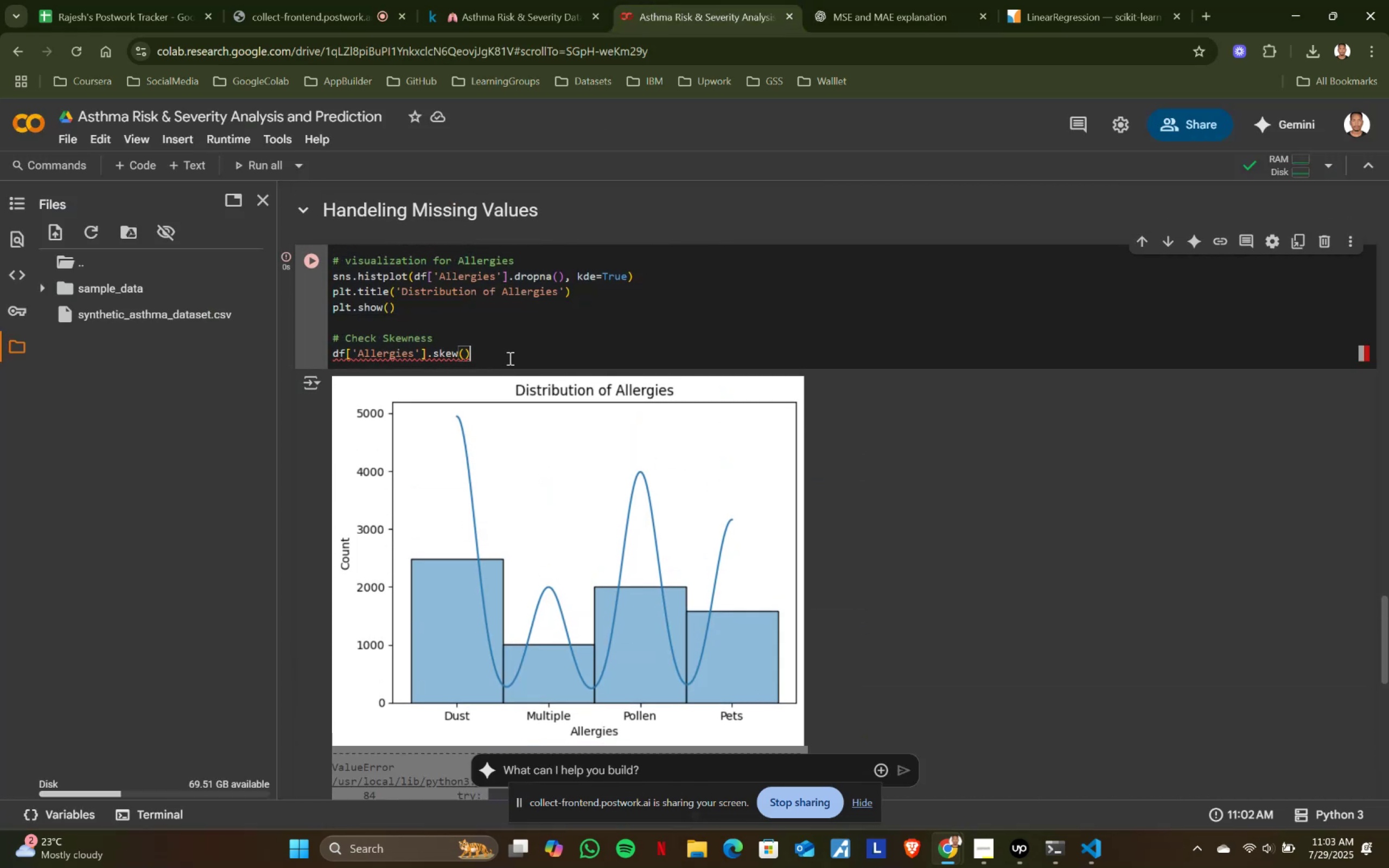 
left_click([509, 358])
 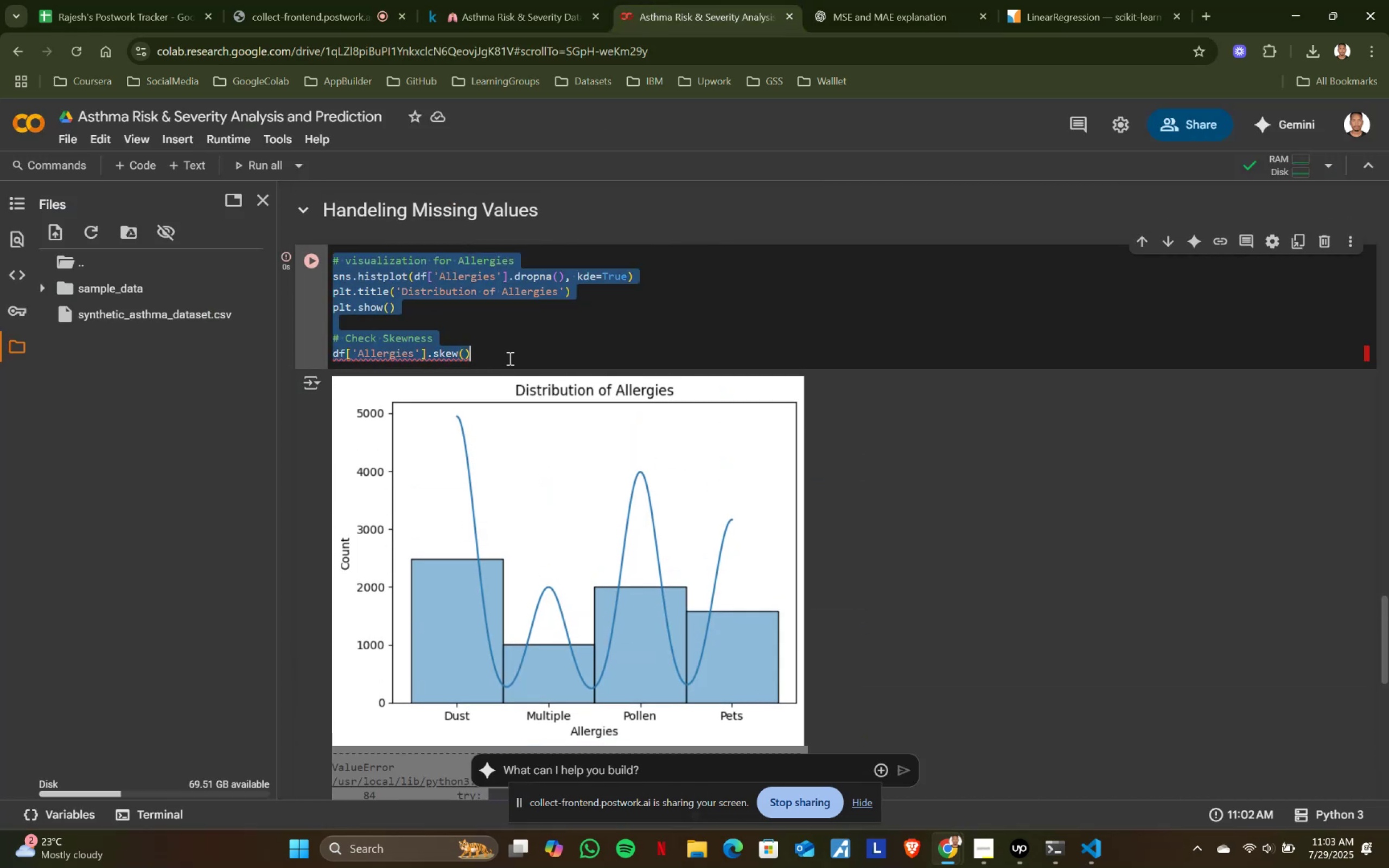 
key(Control+ControlLeft)
 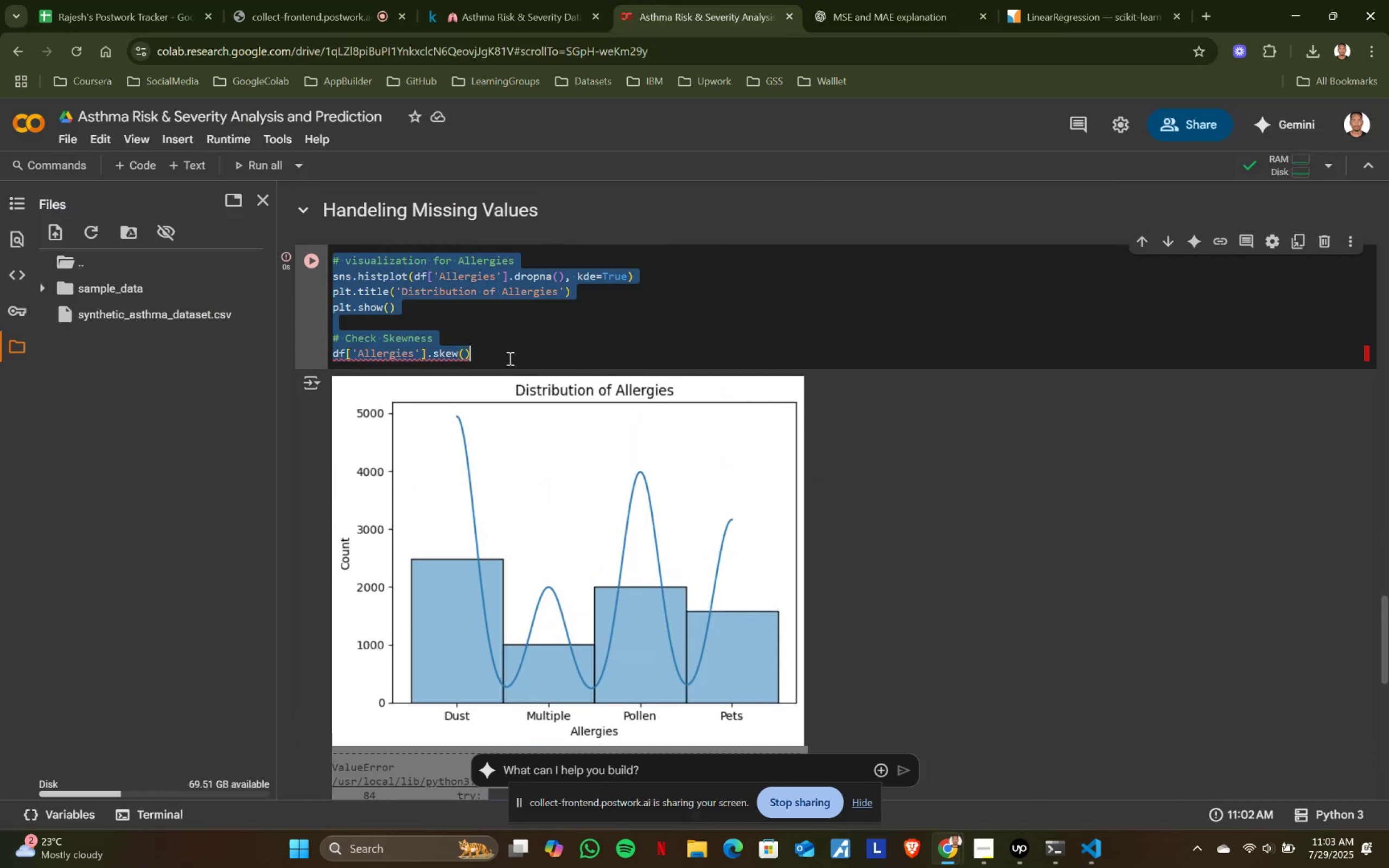 
key(Control+A)
 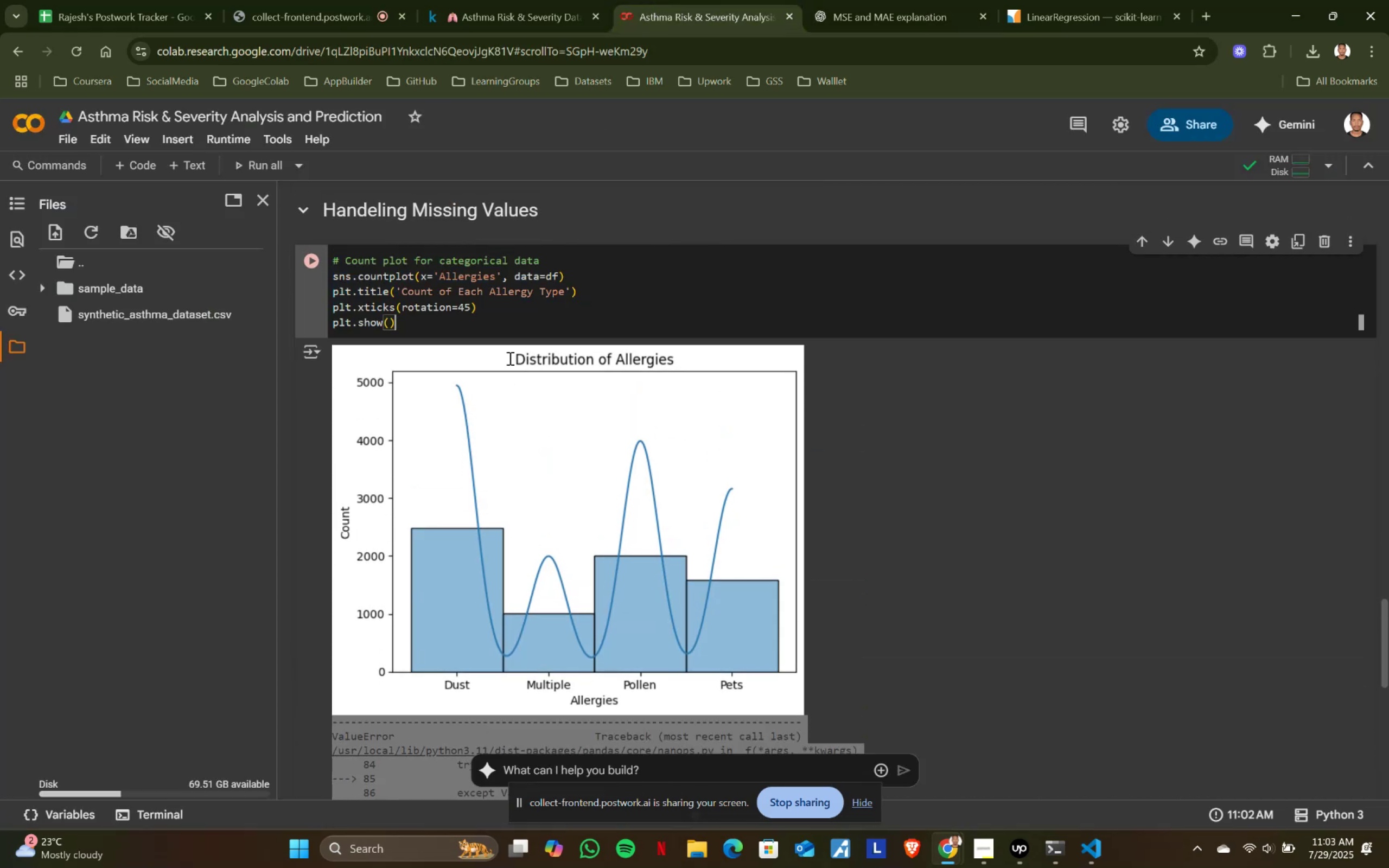 
key(Control+ControlLeft)
 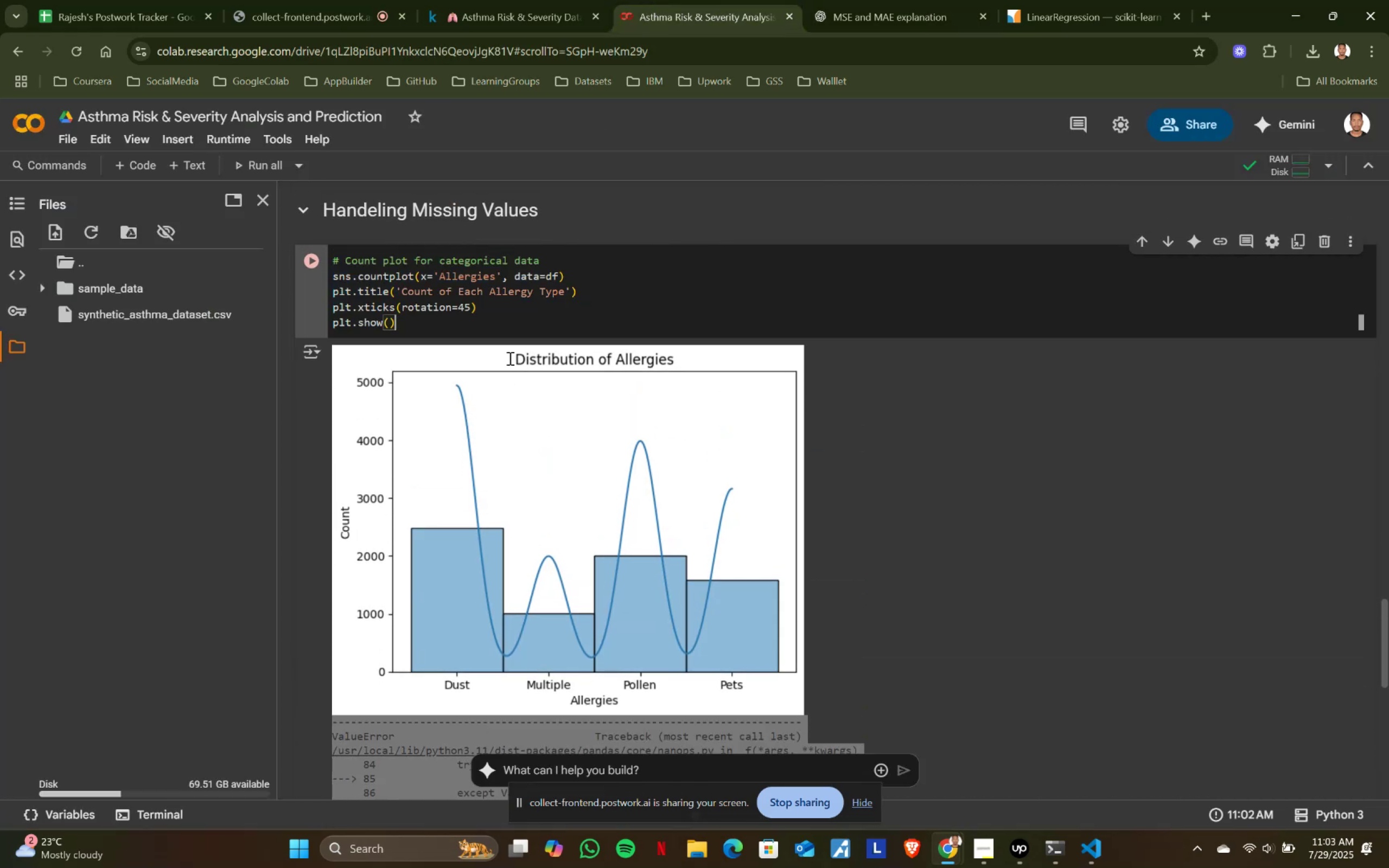 
key(Control+V)
 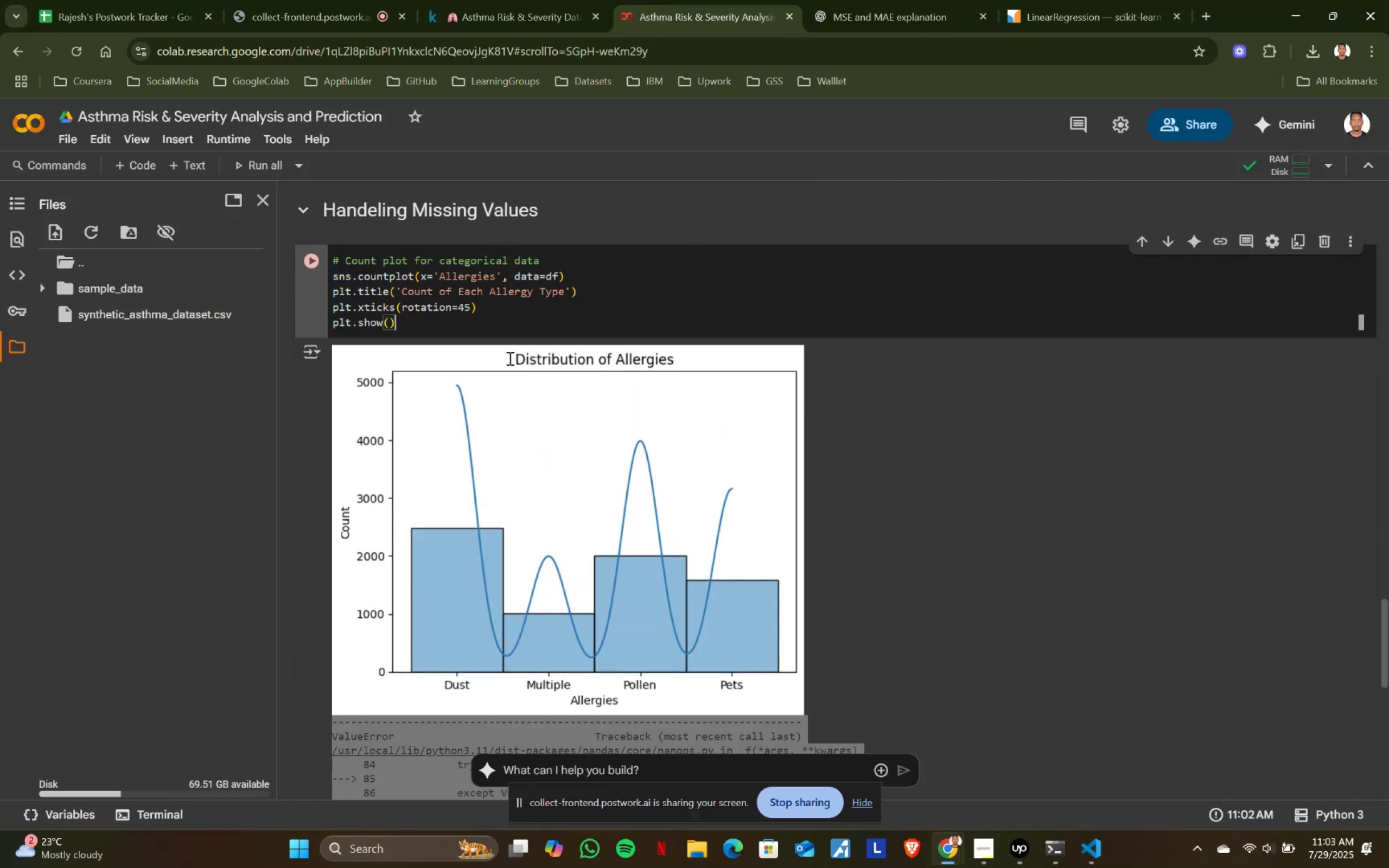 
key(Shift+ShiftRight)
 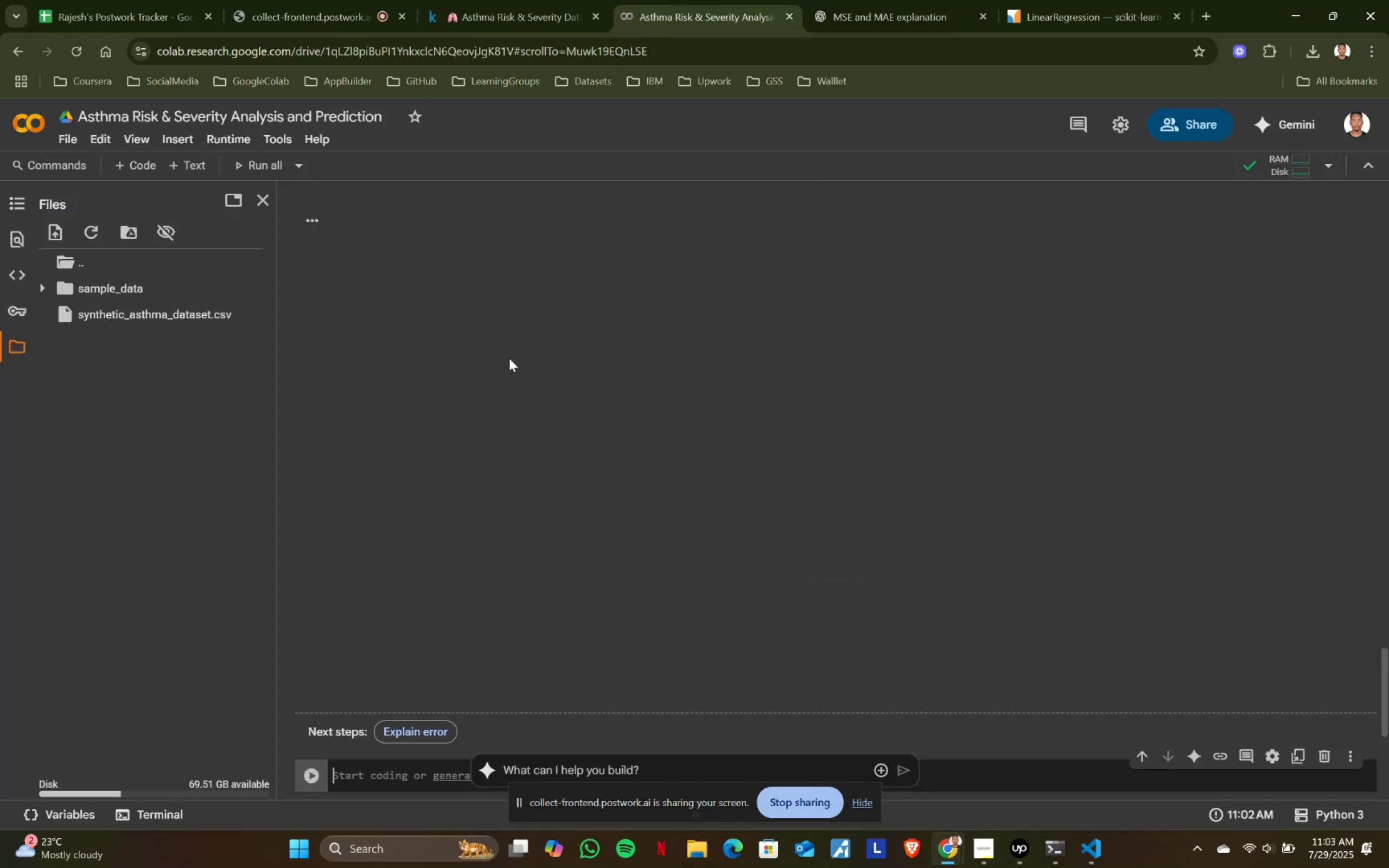 
key(Shift+Enter)
 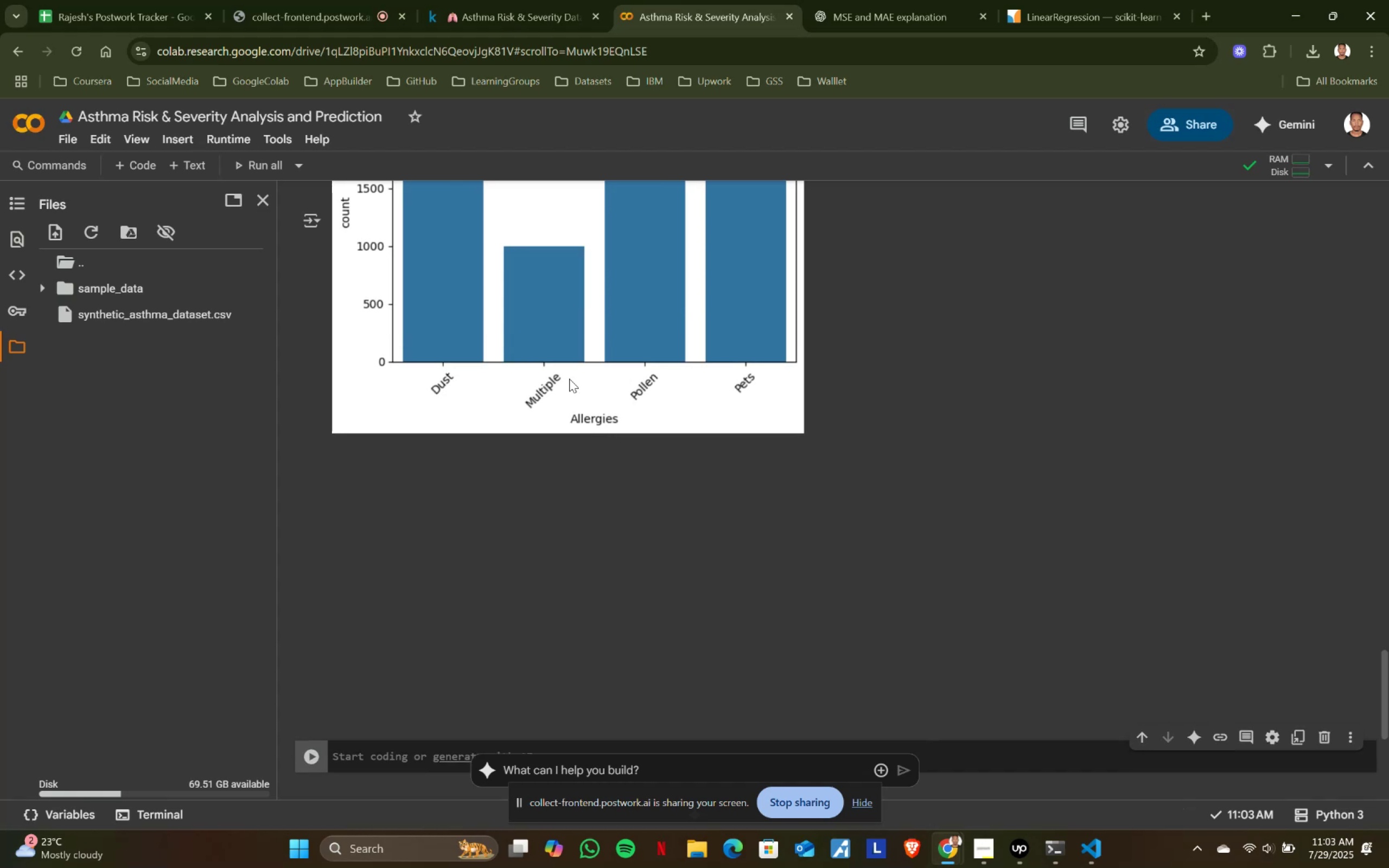 
scroll: coordinate [569, 379], scroll_direction: up, amount: 2.0
 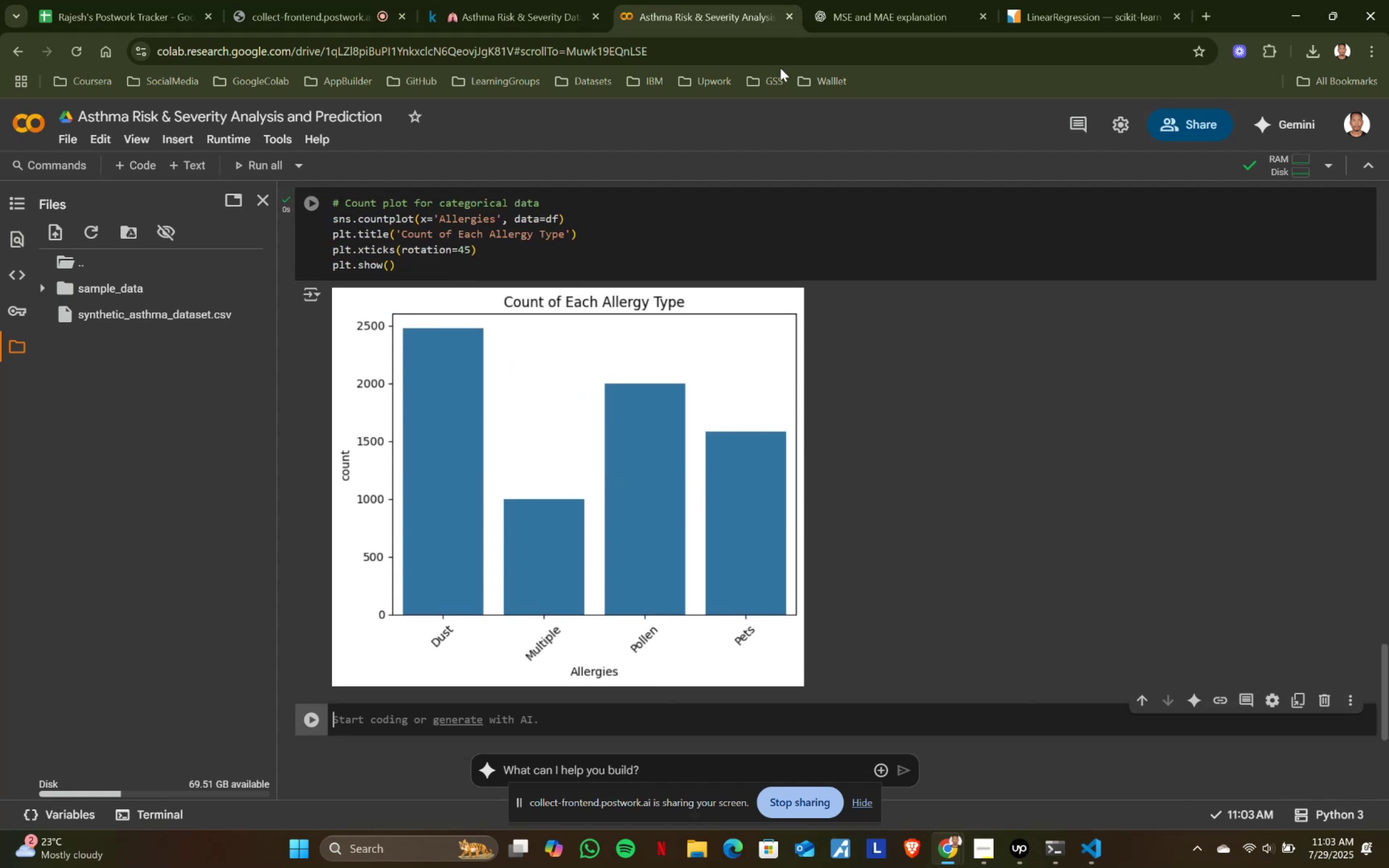 
left_click([850, 0])
 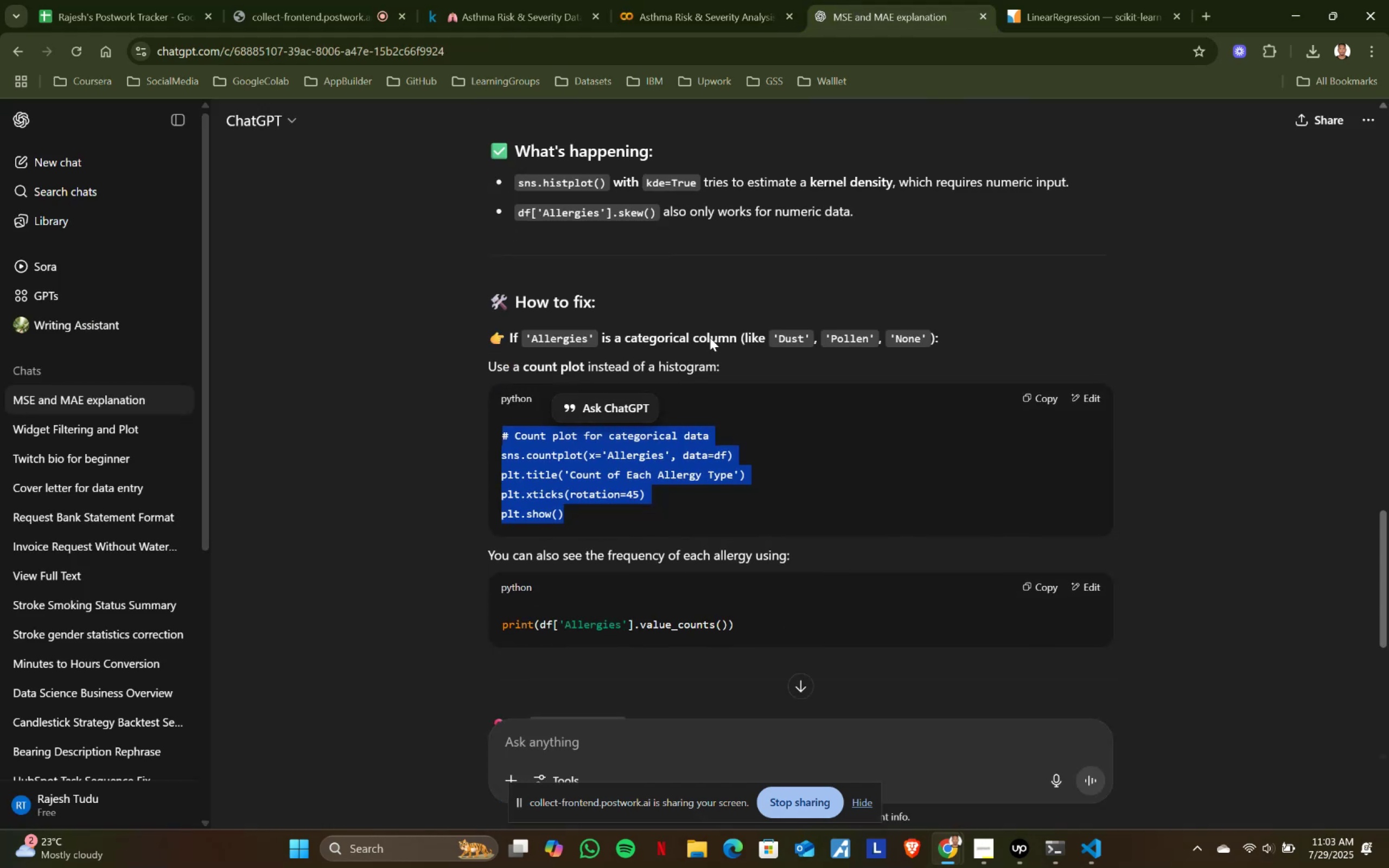 
scroll: coordinate [710, 337], scroll_direction: down, amount: 2.0
 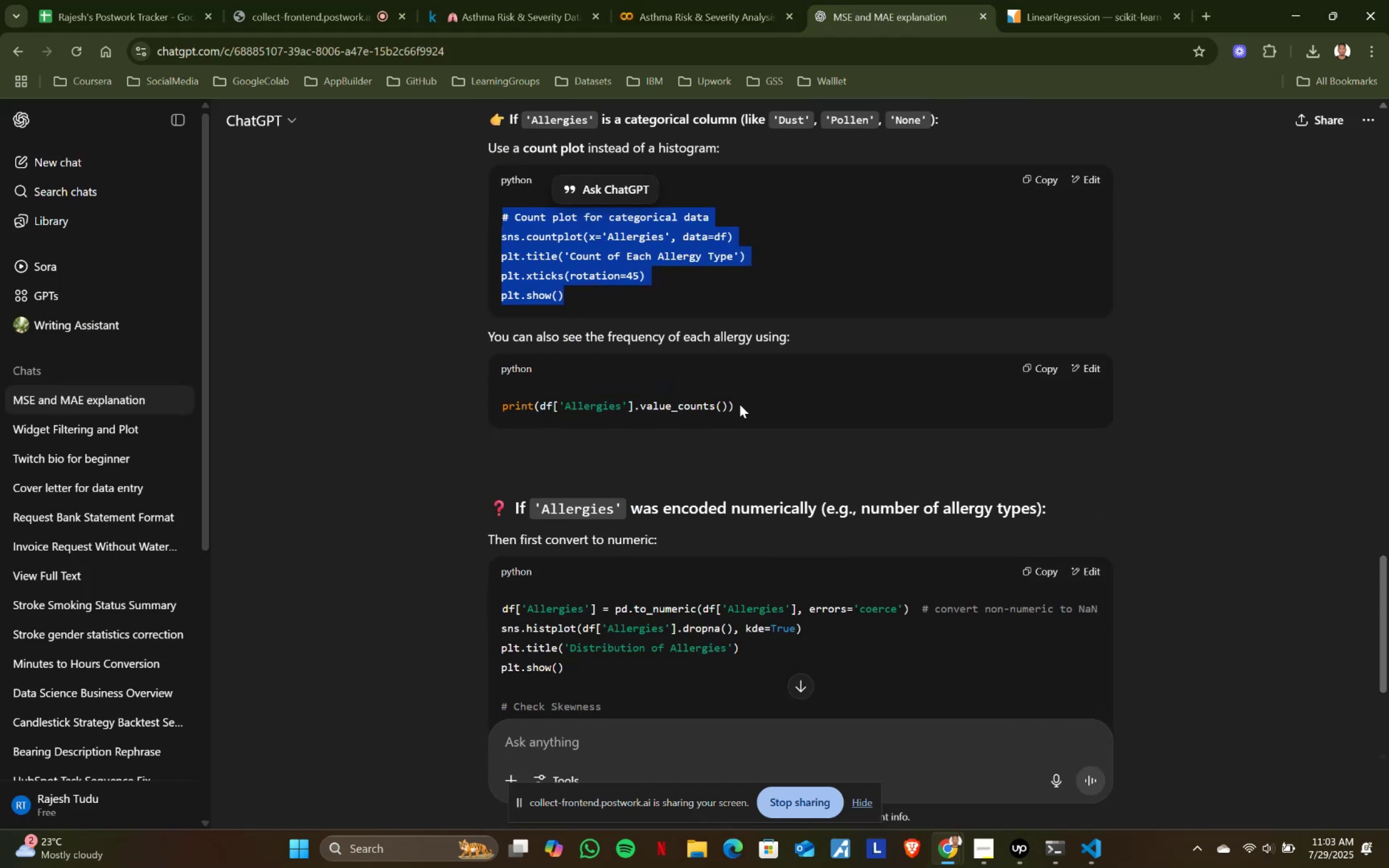 
left_click_drag(start_coordinate=[740, 404], to_coordinate=[449, 391])
 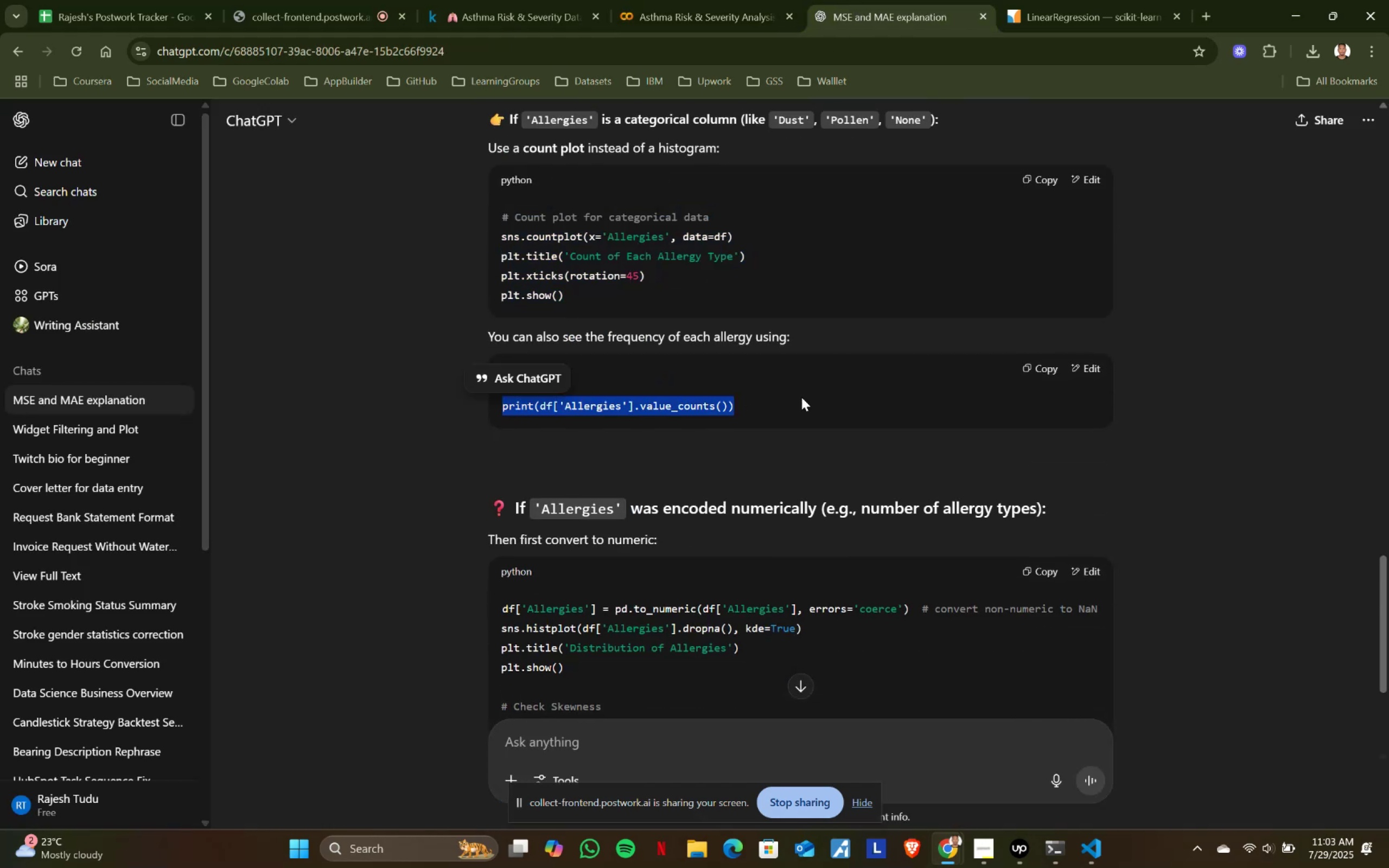 
key(Control+ControlLeft)
 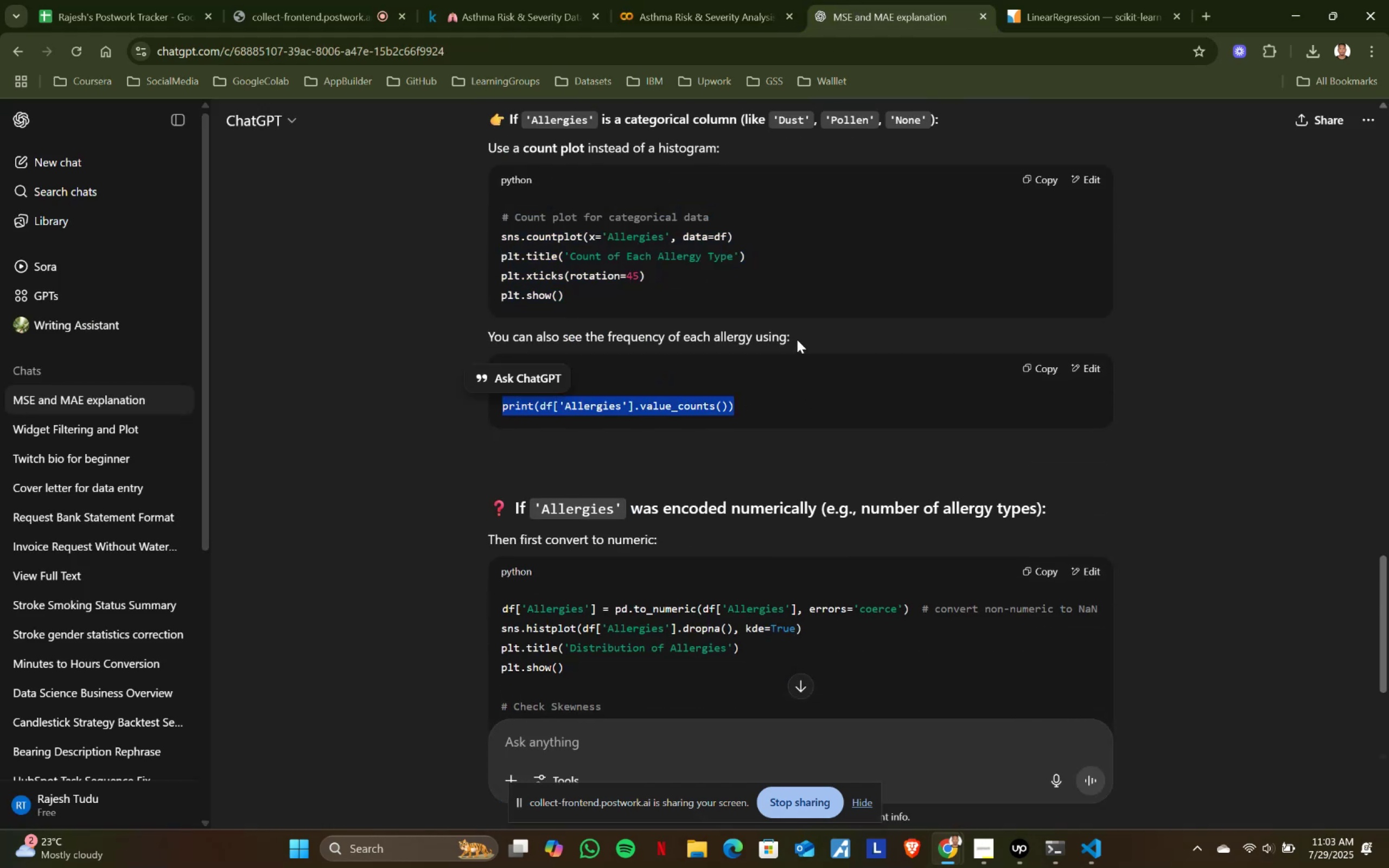 
key(Control+C)
 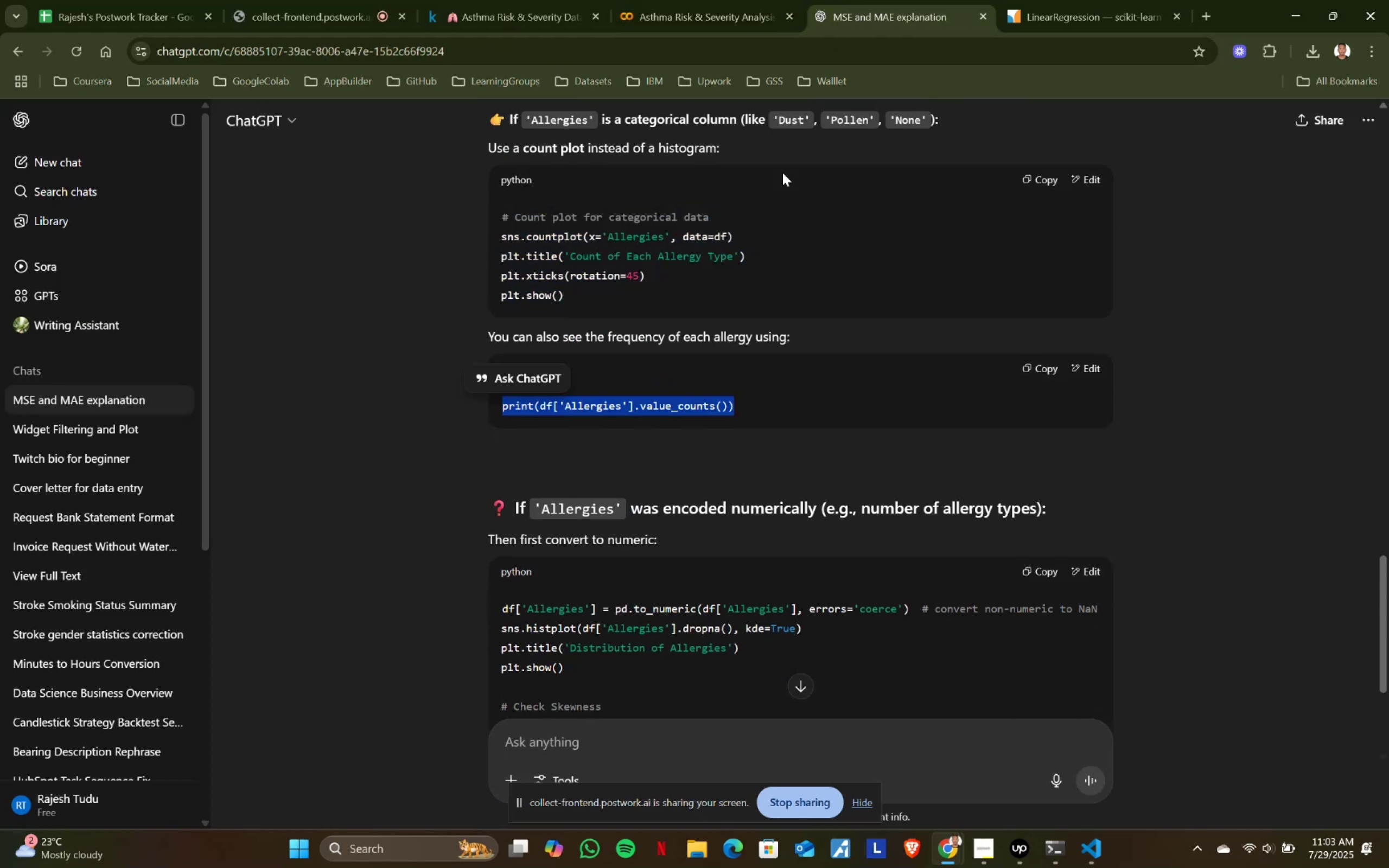 
key(Control+ControlLeft)
 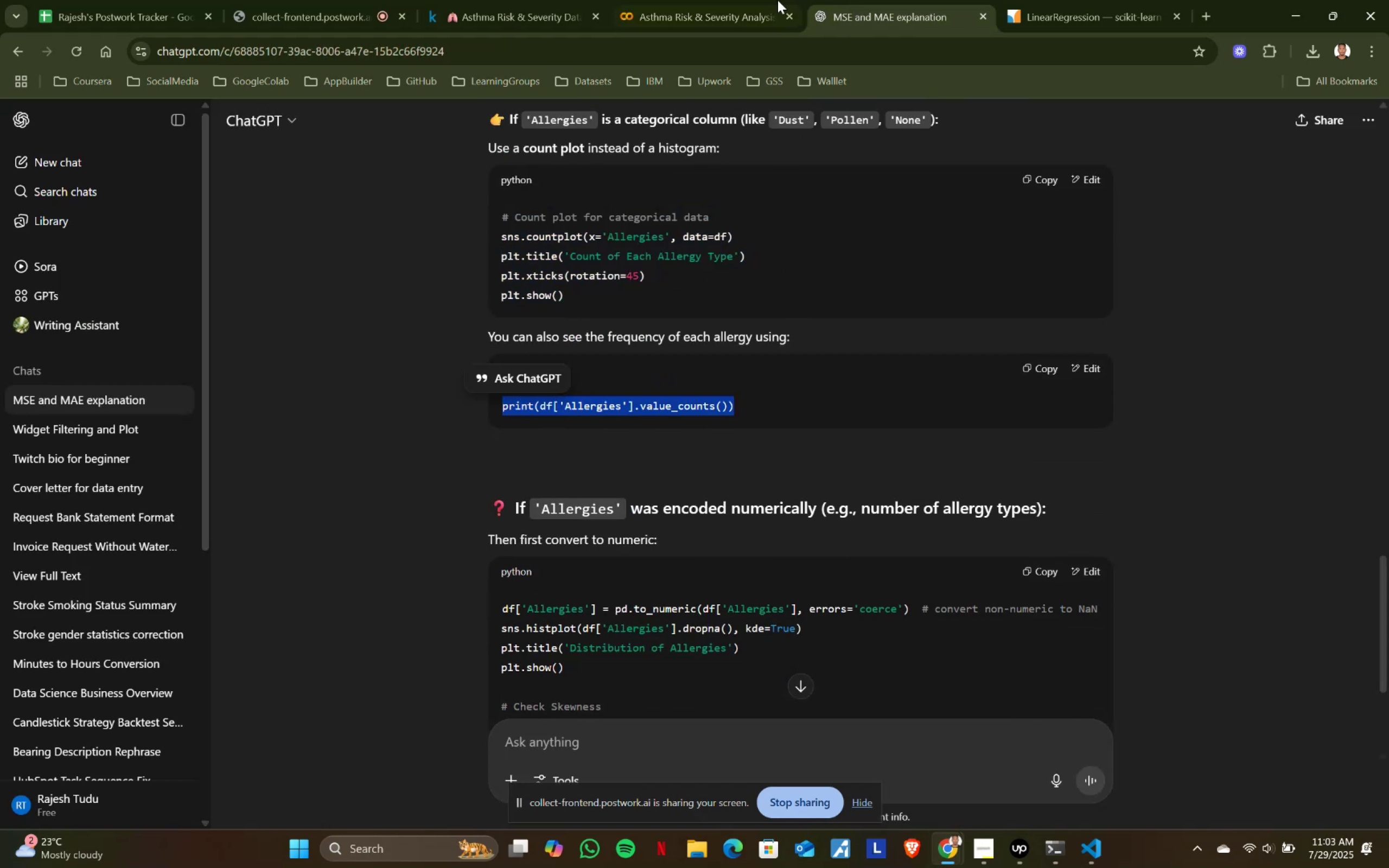 
key(Control+C)
 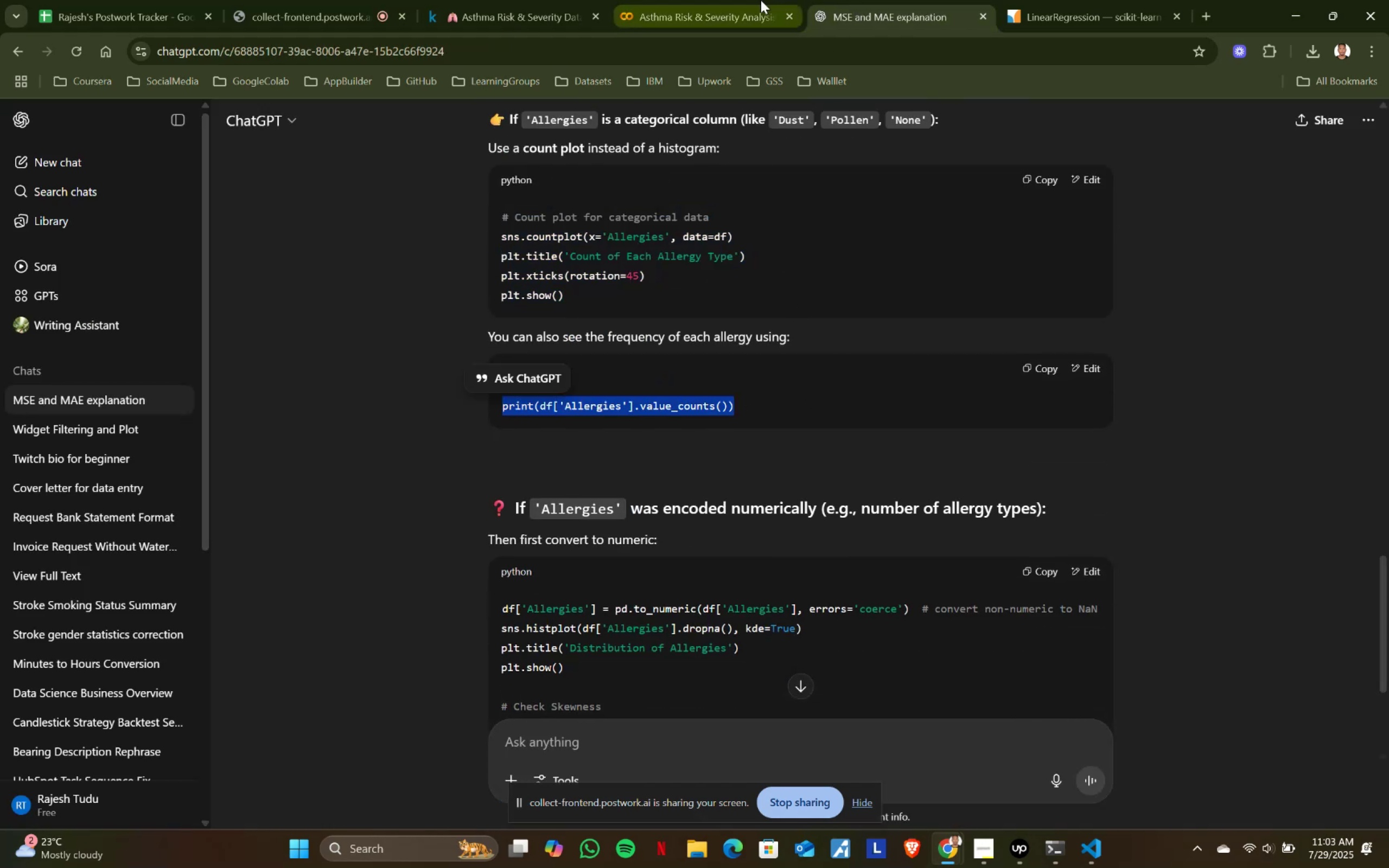 
key(Control+ControlLeft)
 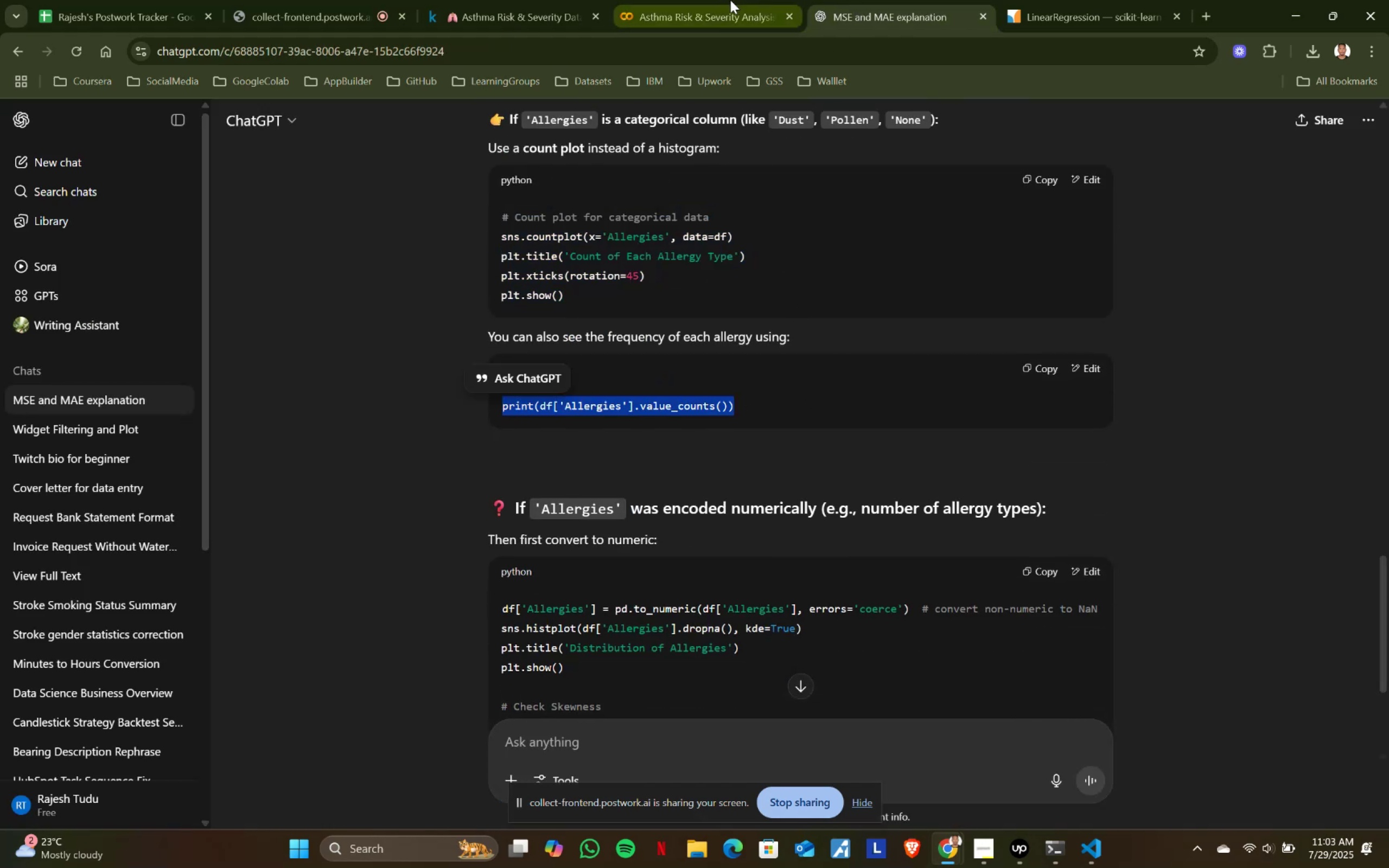 
key(Control+C)
 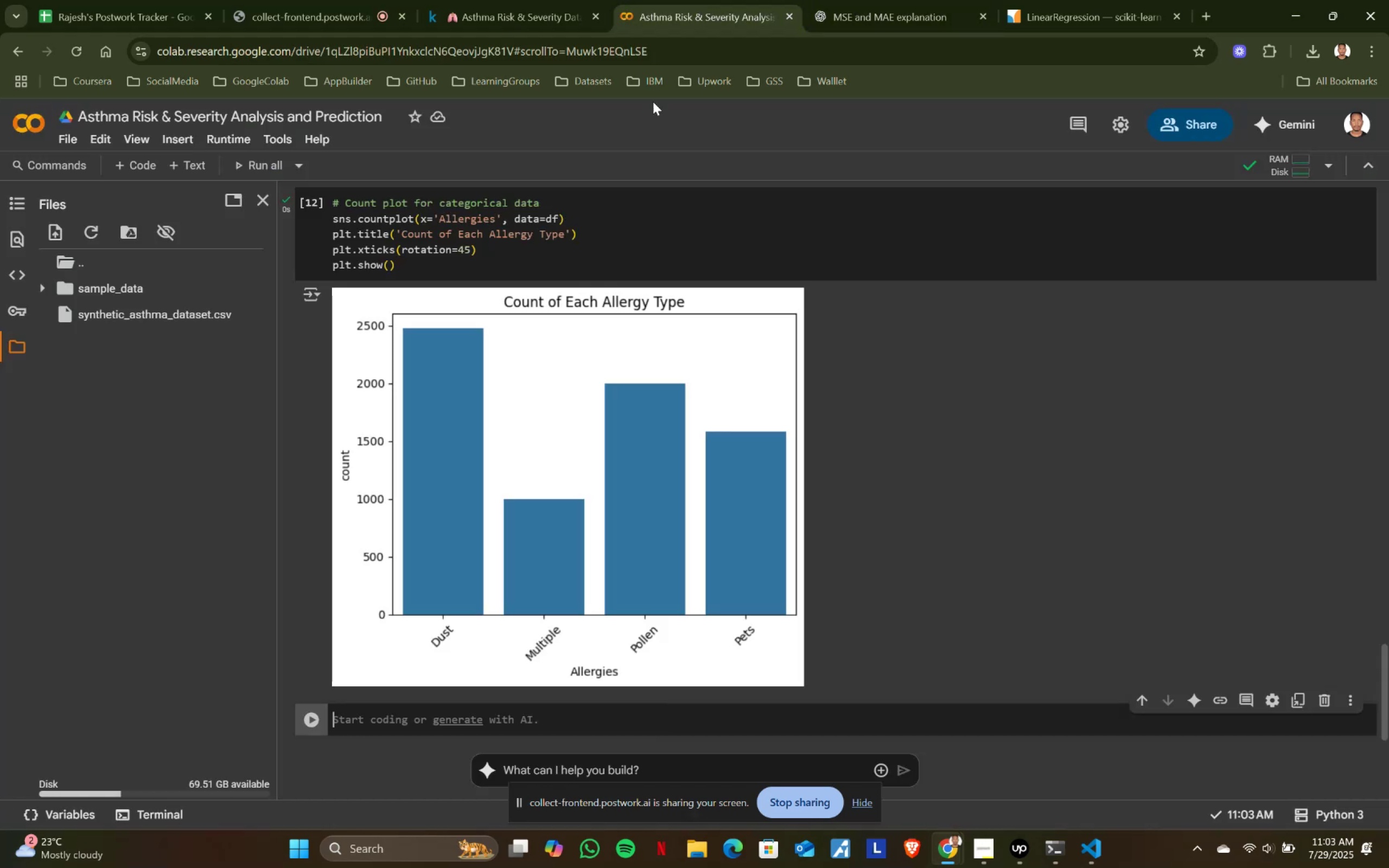 
left_click([694, 0])
 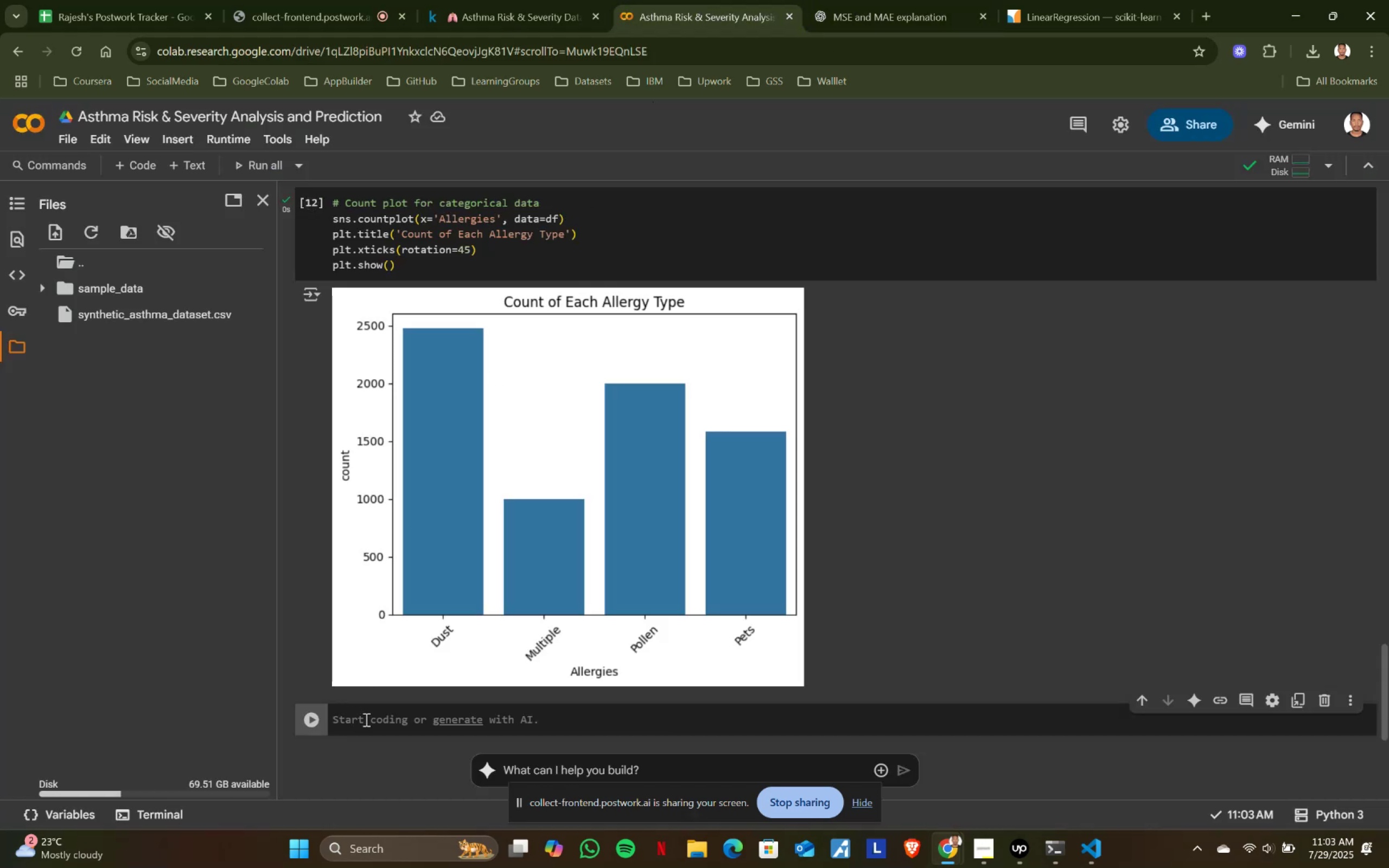 
left_click([365, 719])
 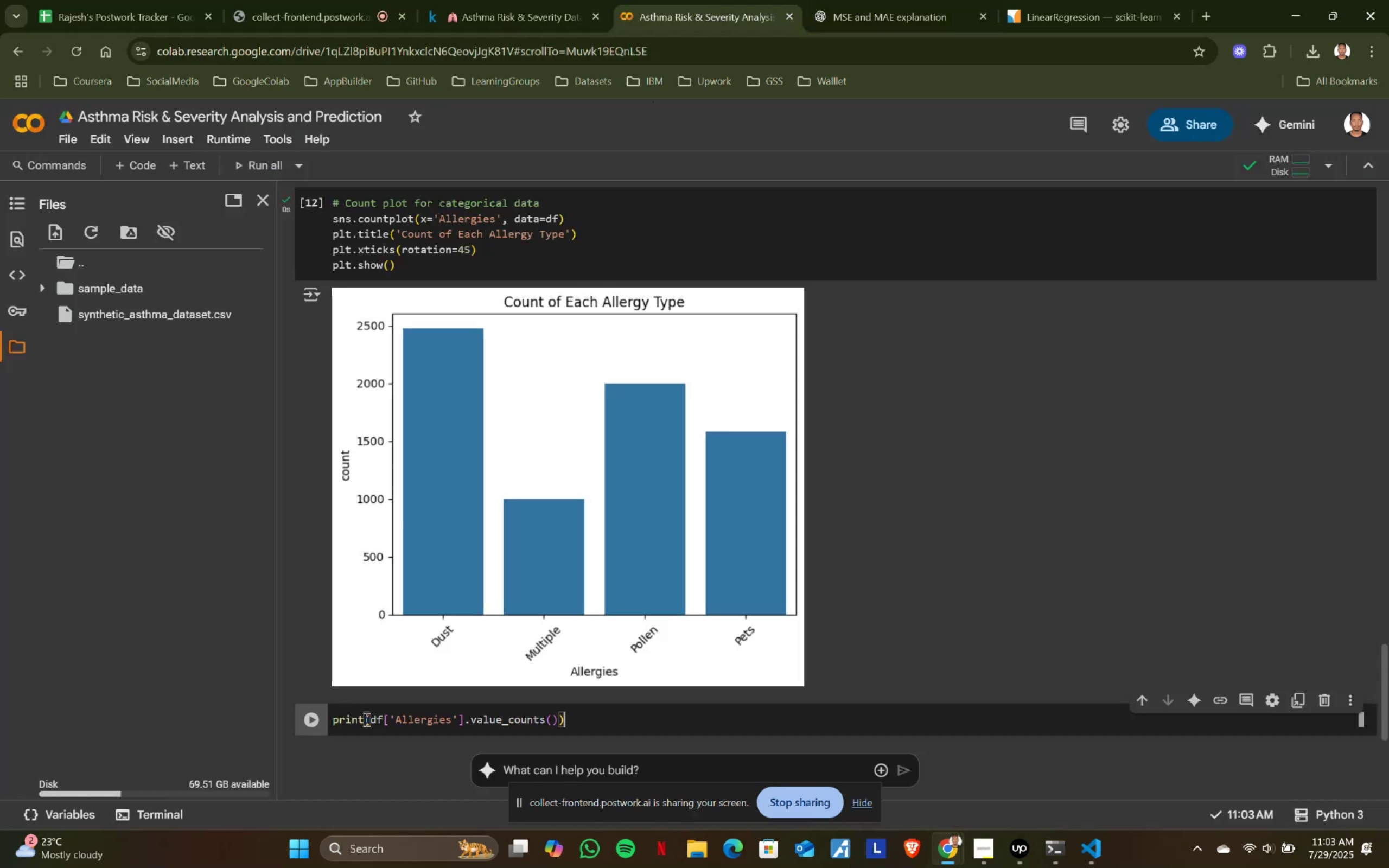 
key(Control+ControlLeft)
 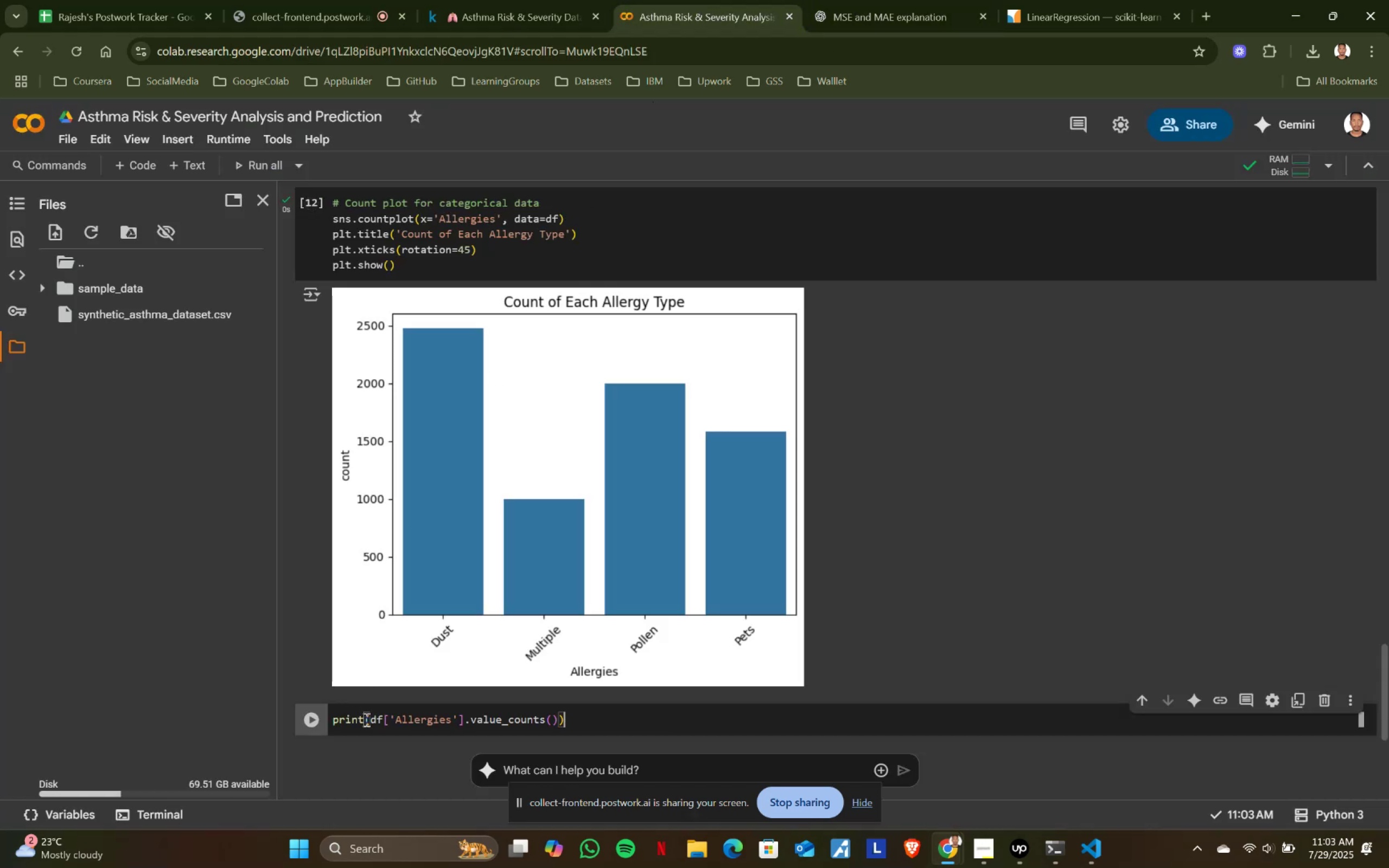 
key(Control+V)
 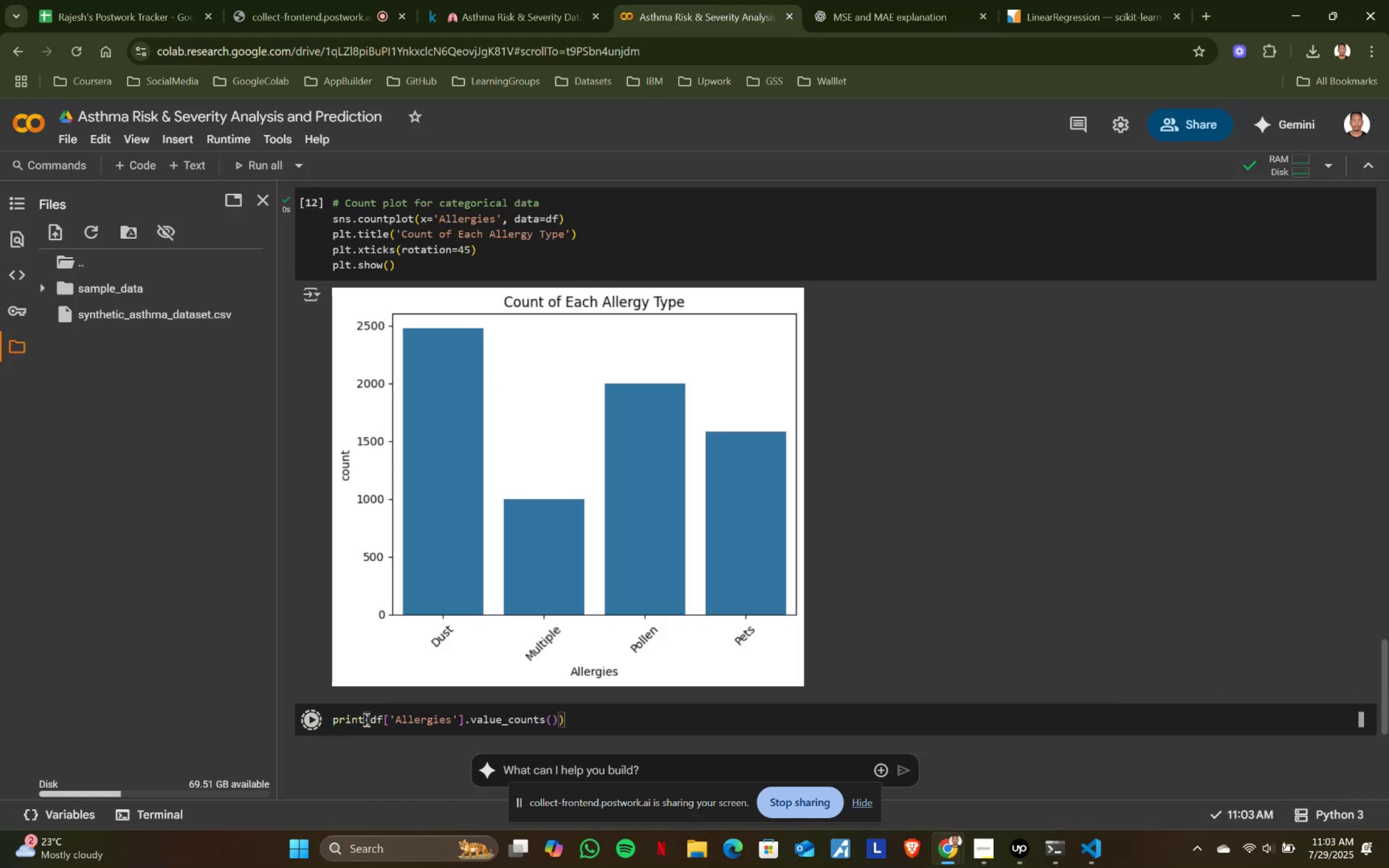 
key(Shift+ShiftRight)
 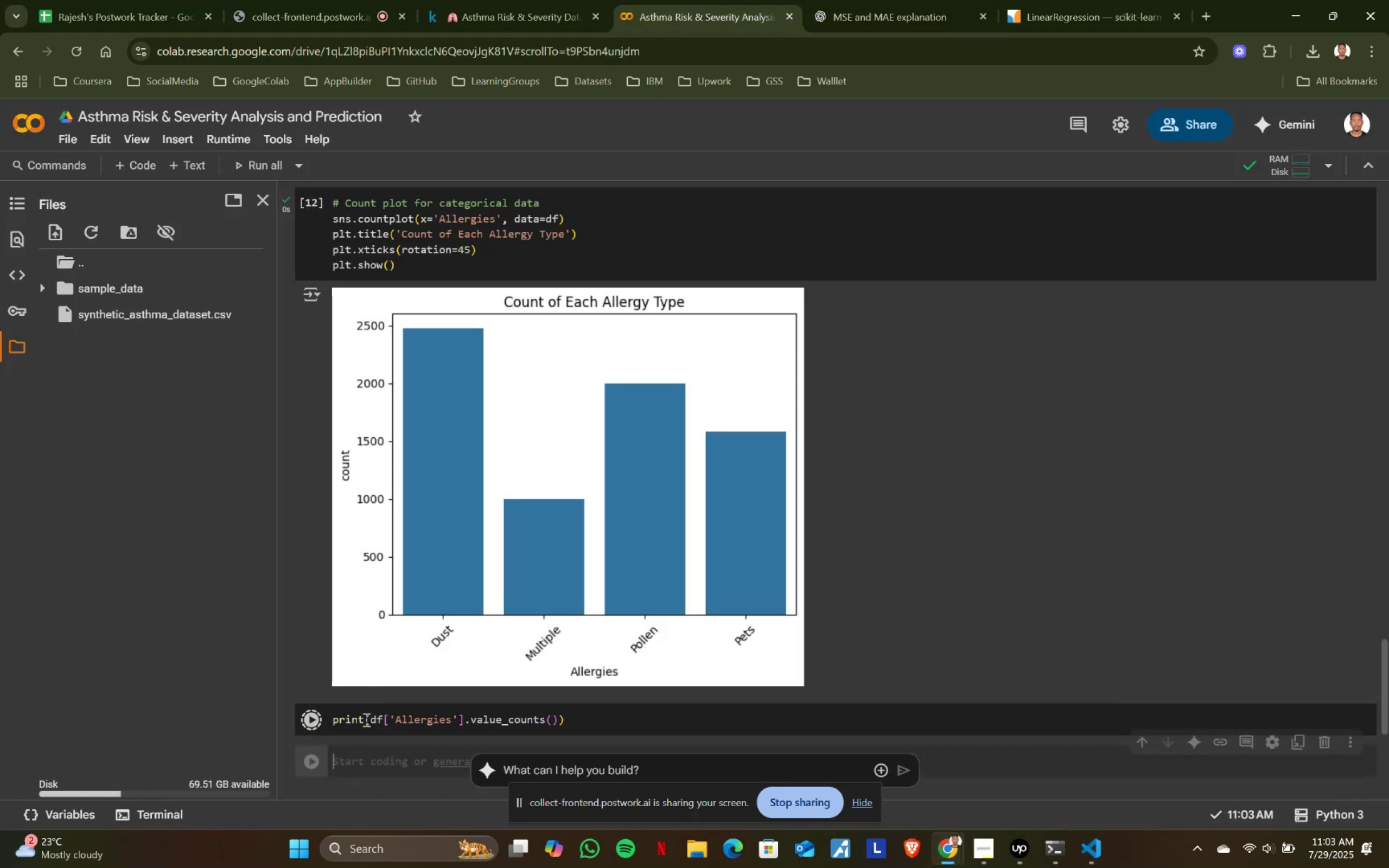 
key(Shift+Enter)
 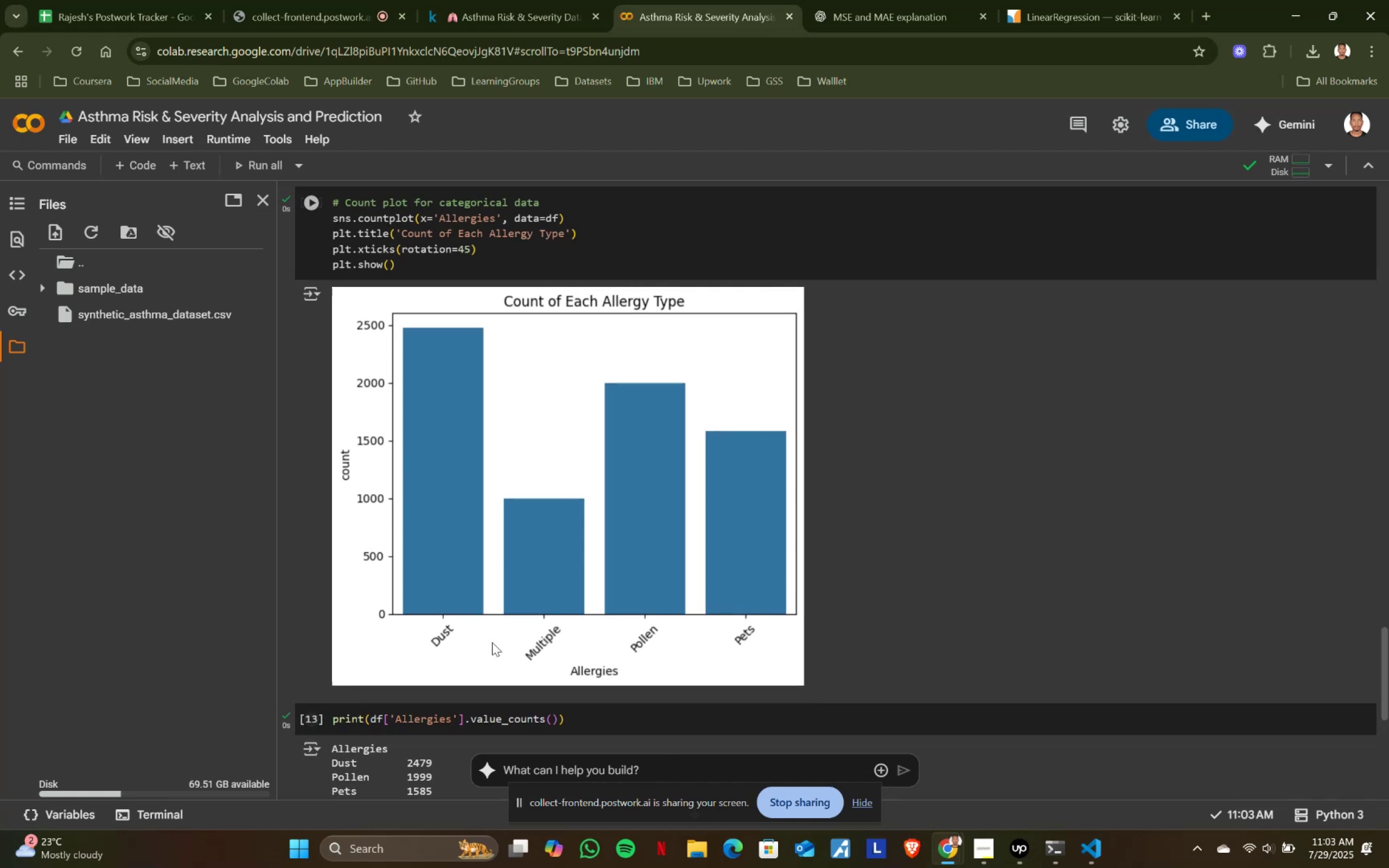 
scroll: coordinate [492, 642], scroll_direction: down, amount: 2.0
 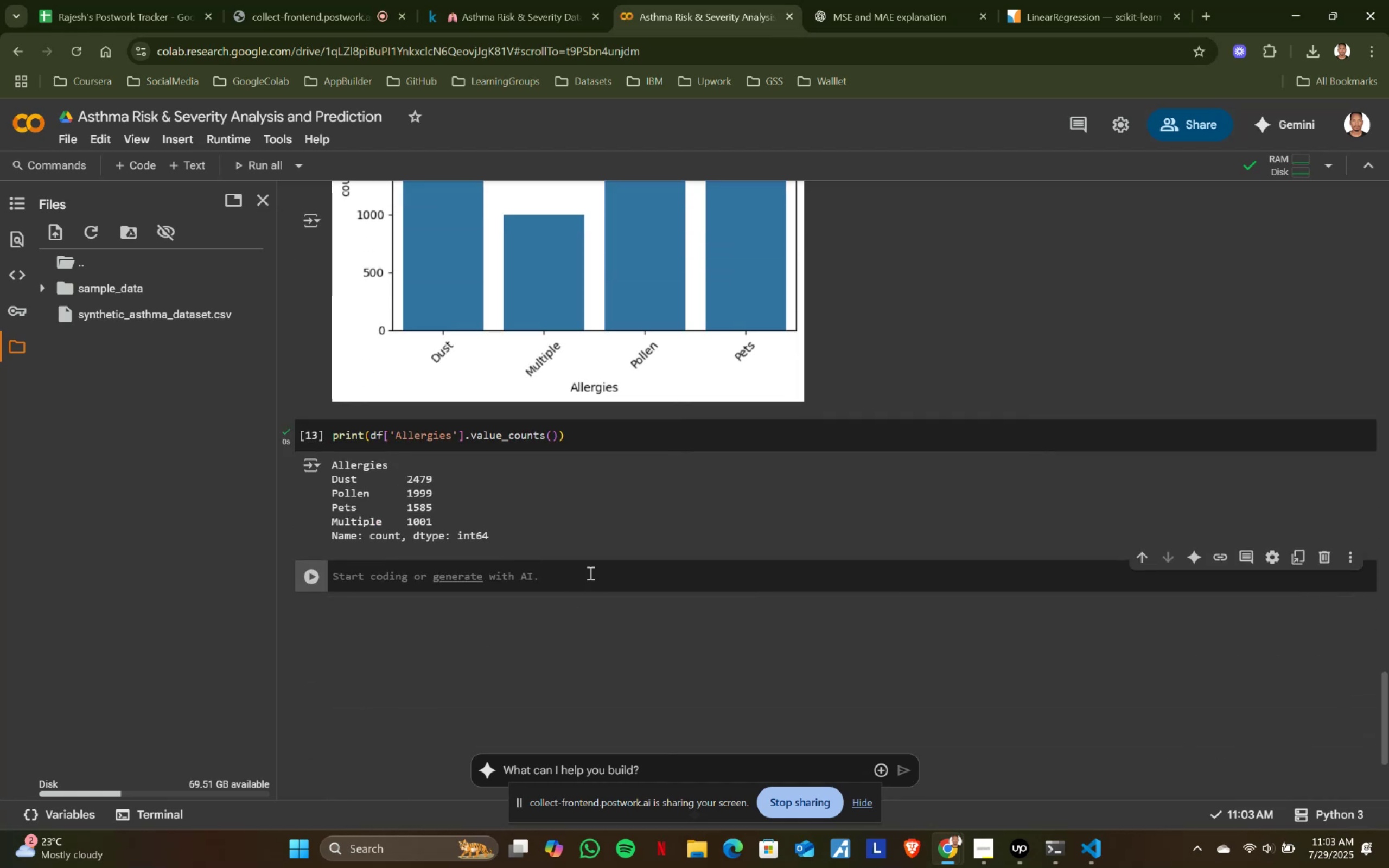 
scroll: coordinate [589, 573], scroll_direction: up, amount: 5.0
 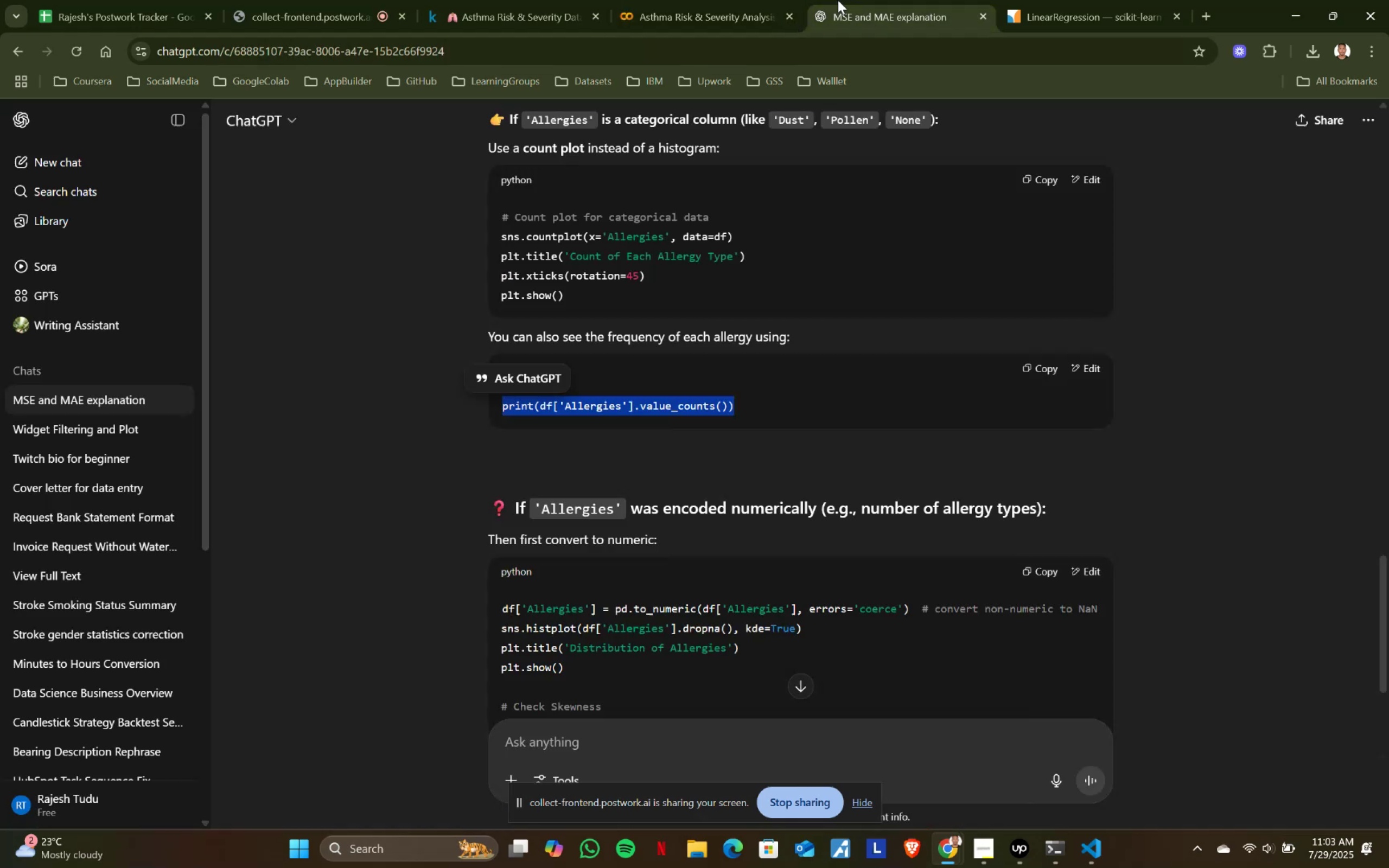 
left_click([838, 0])
 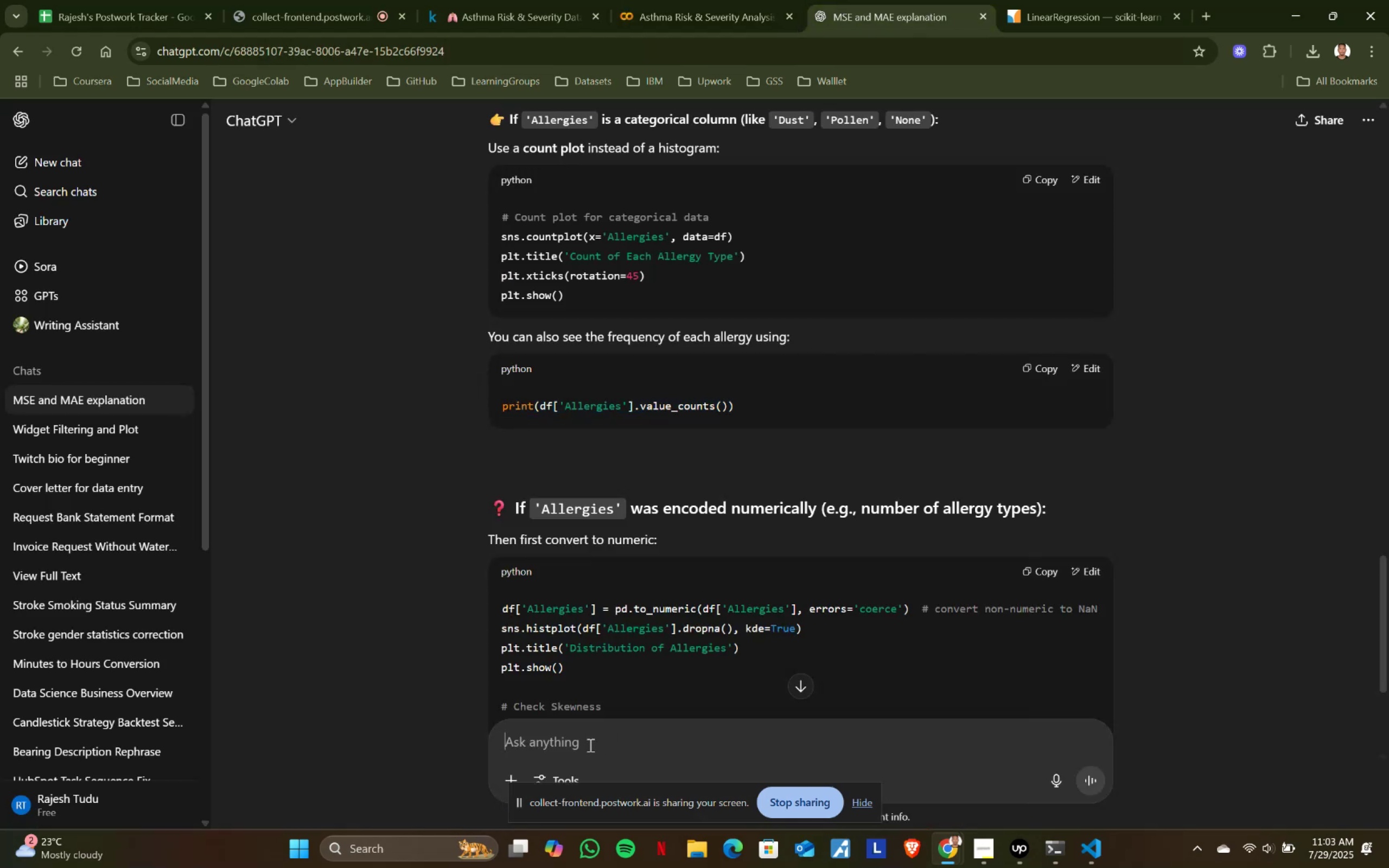 
left_click([589, 745])
 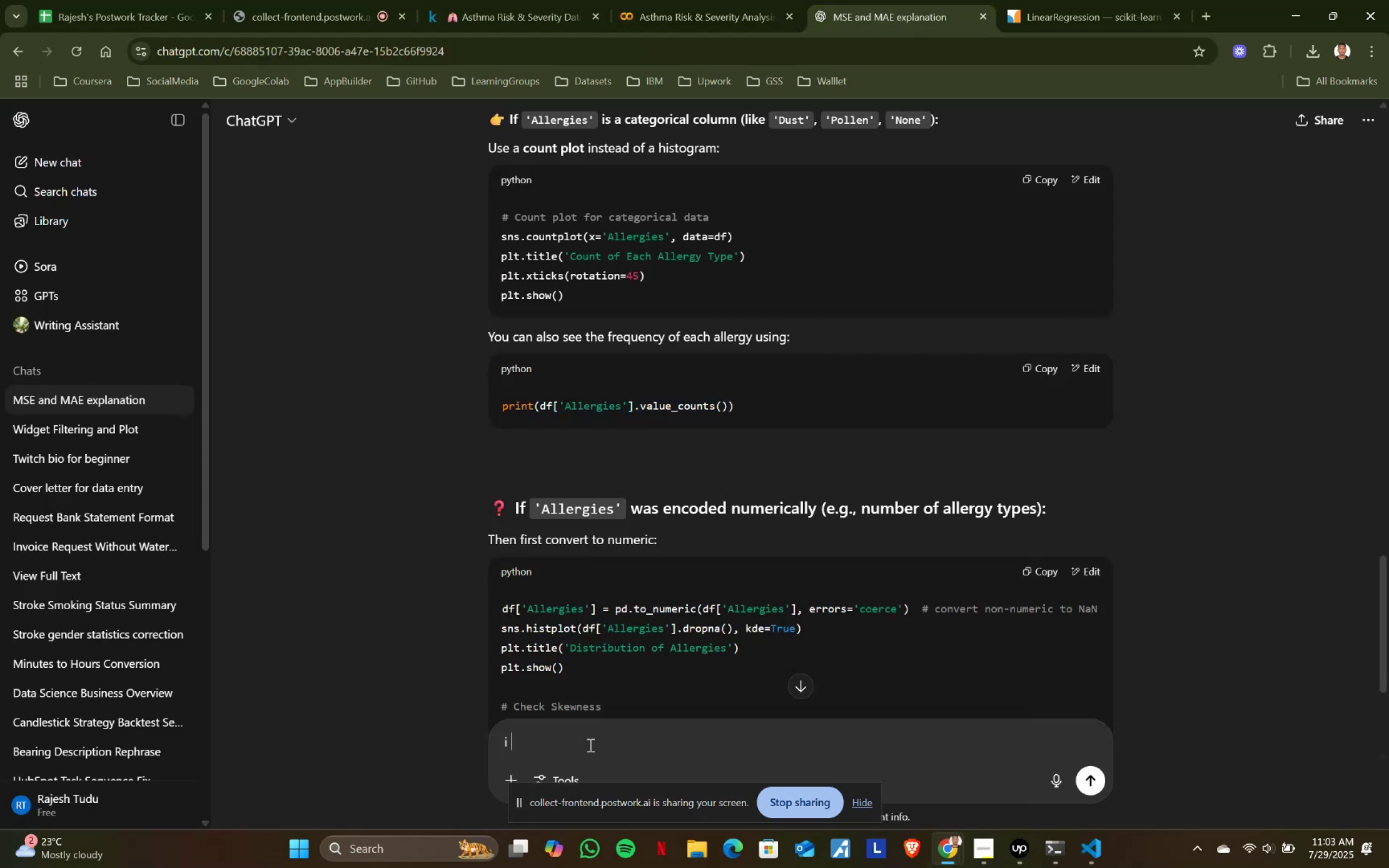 
type(i am a)
key(Backspace)
type(looking to fill in the missing values so need to check if t)
key(Backspace)
type(it )
key(Backspace)
key(Backspace)
key(Backspace)
type(mwan )
key(Backspace)
key(Backspace)
key(Backspace)
key(Backspace)
key(Backspace)
key(Backspace)
type( )
key(Backspace)
key(Backspace)
key(Backspace)
type(where to use mean or median to v)
key(Backspace)
type(fill in the data)
 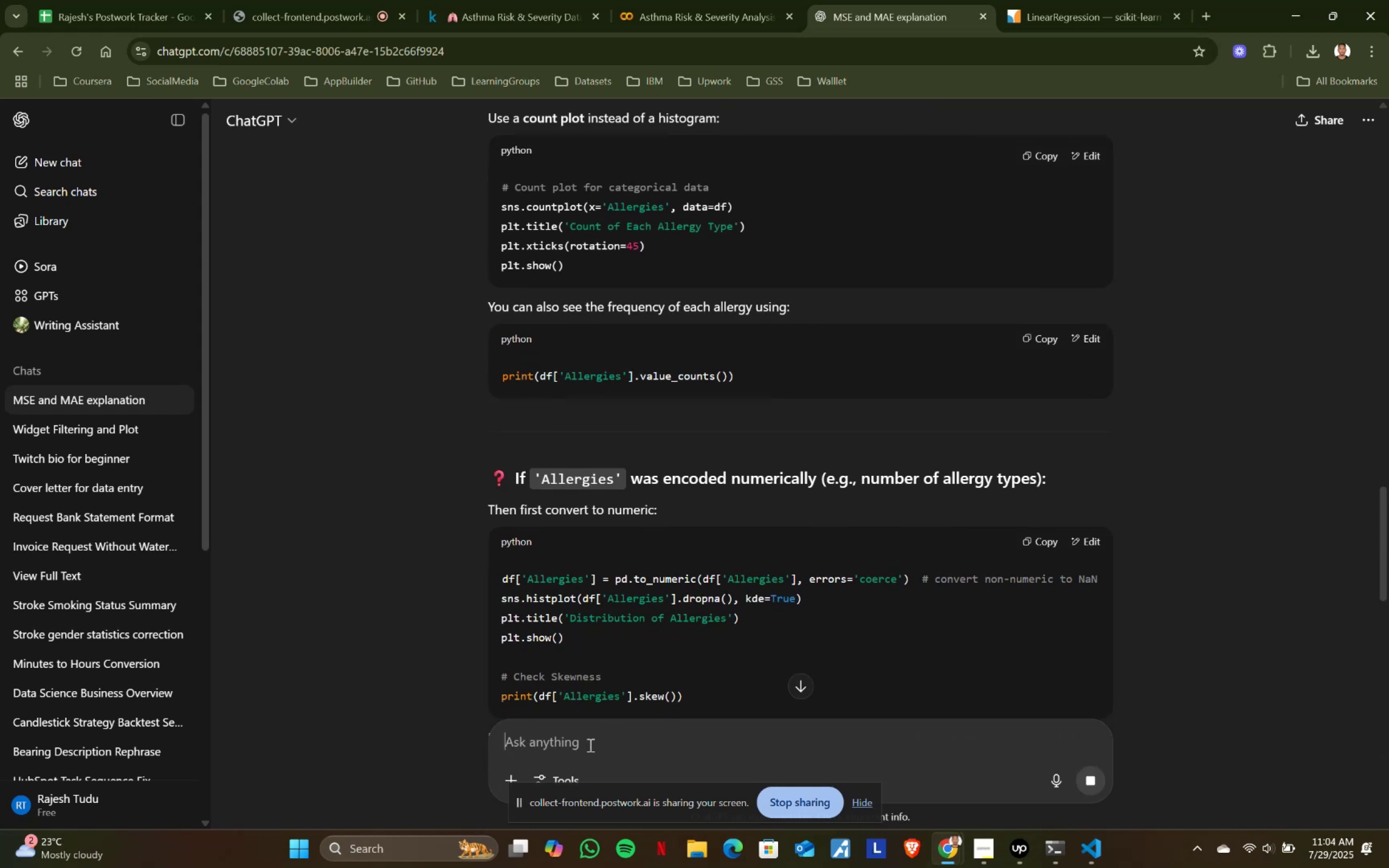 
key(Enter)
 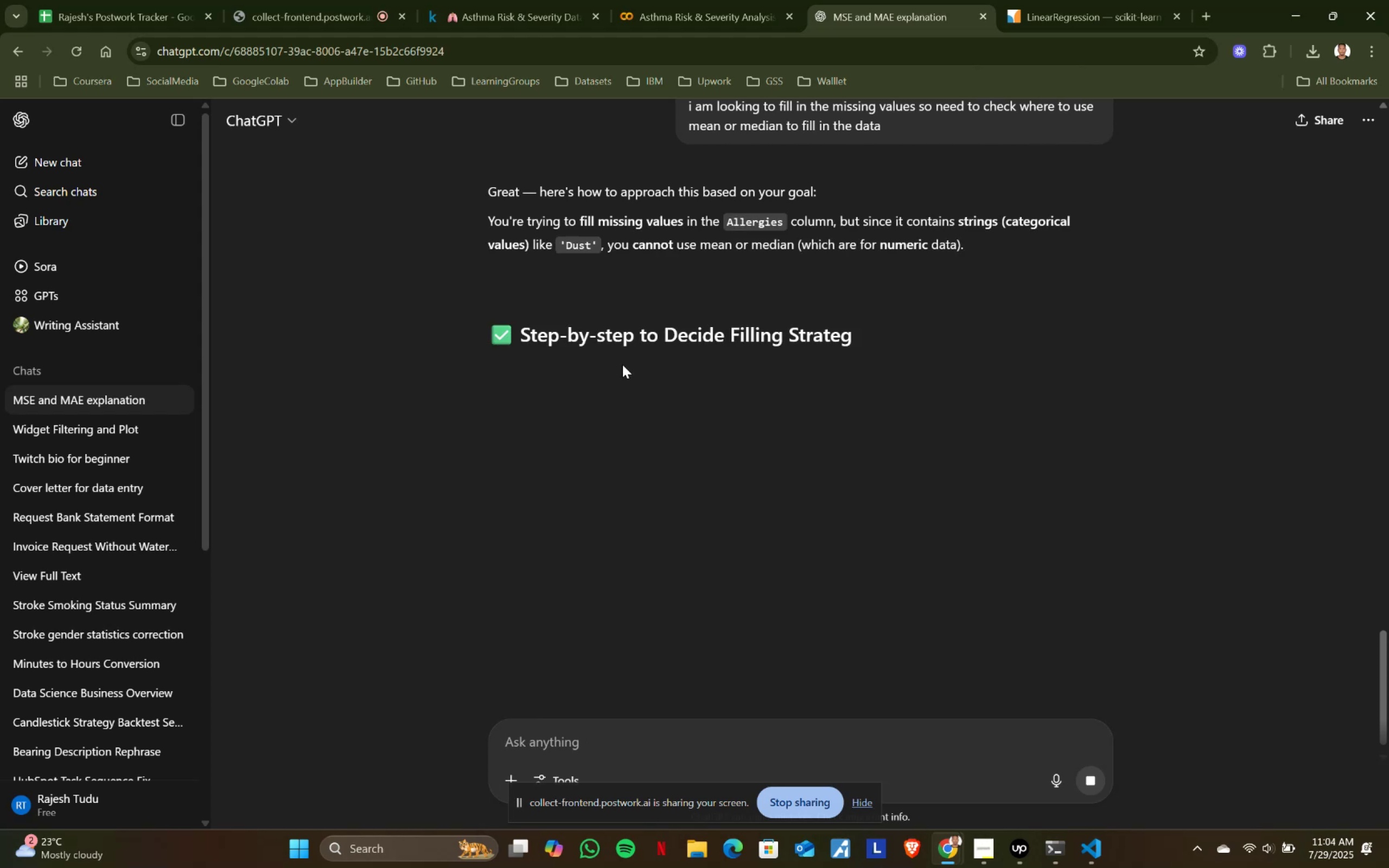 
scroll: coordinate [712, 380], scroll_direction: down, amount: 6.0
 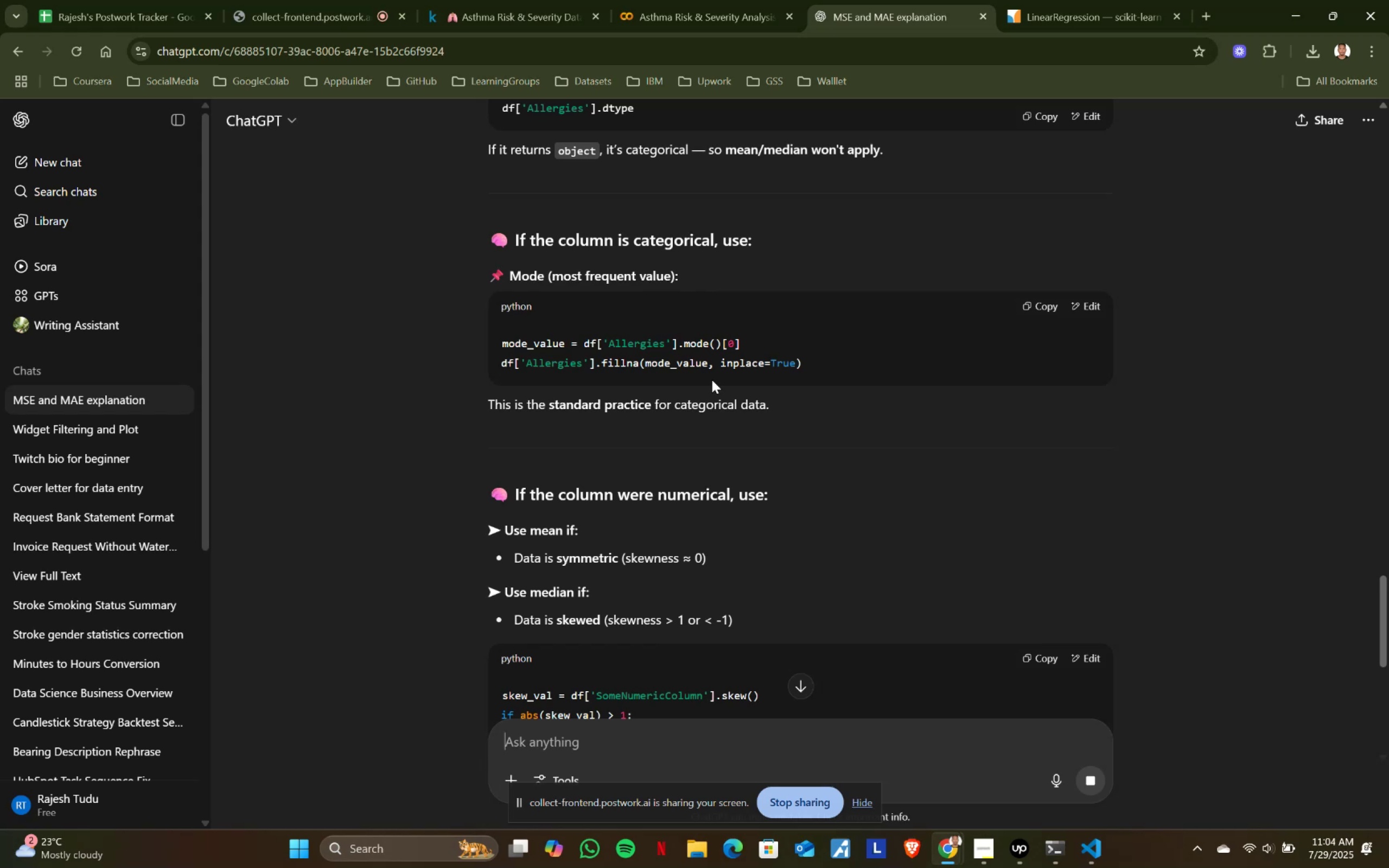 
scroll: coordinate [712, 380], scroll_direction: up, amount: 1.0
 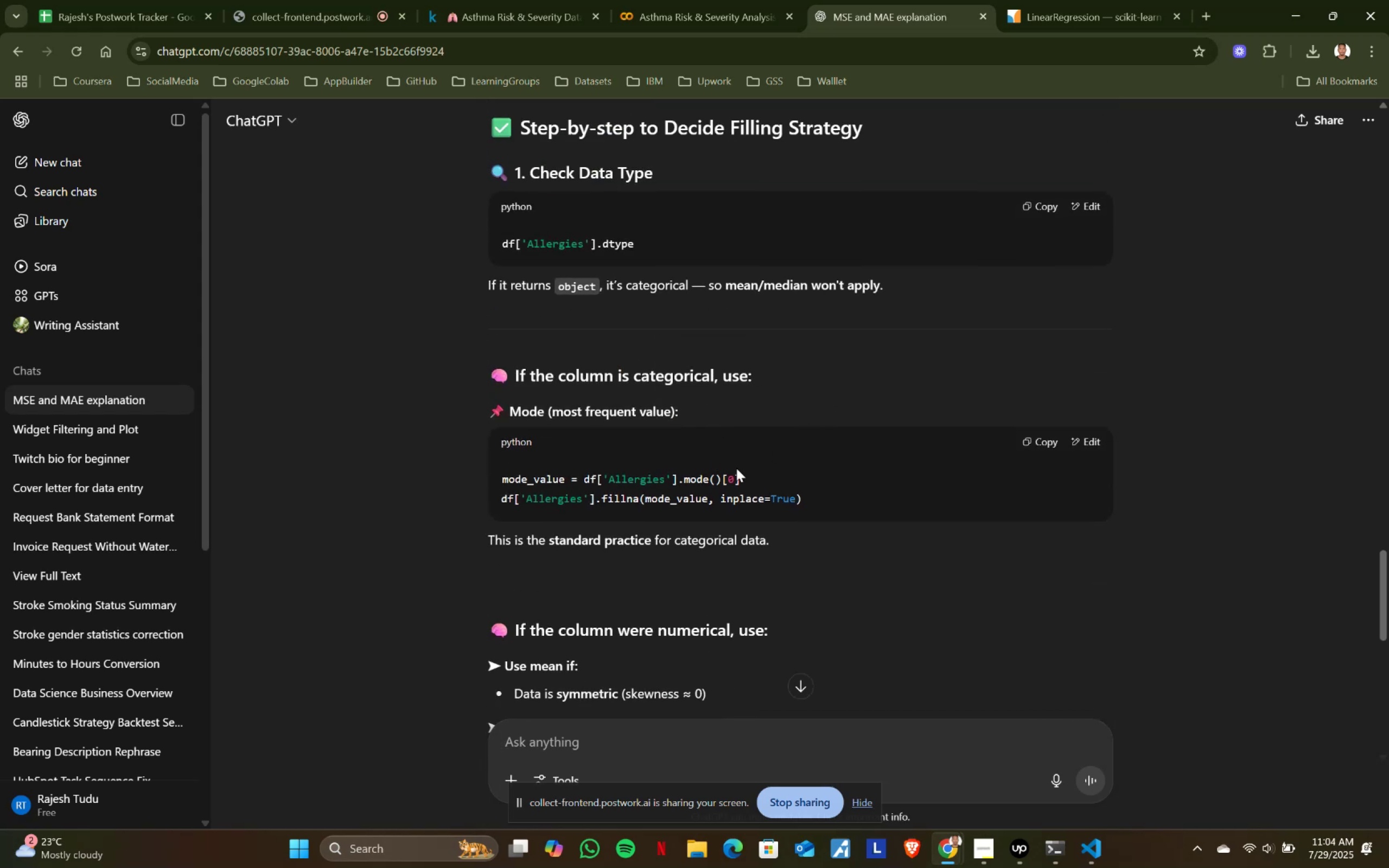 
left_click_drag(start_coordinate=[835, 495], to_coordinate=[493, 482])
 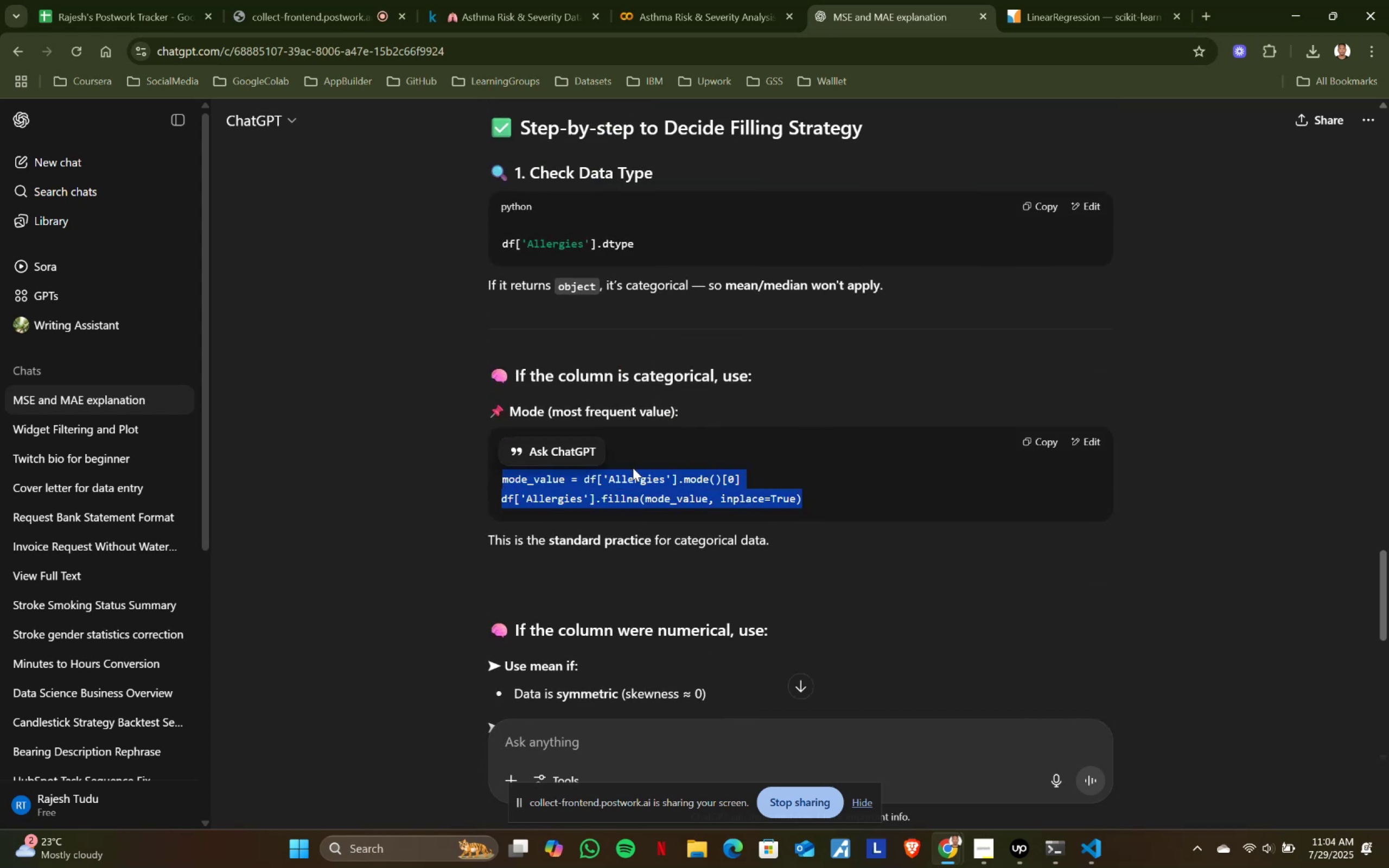 
key(Control+ControlLeft)
 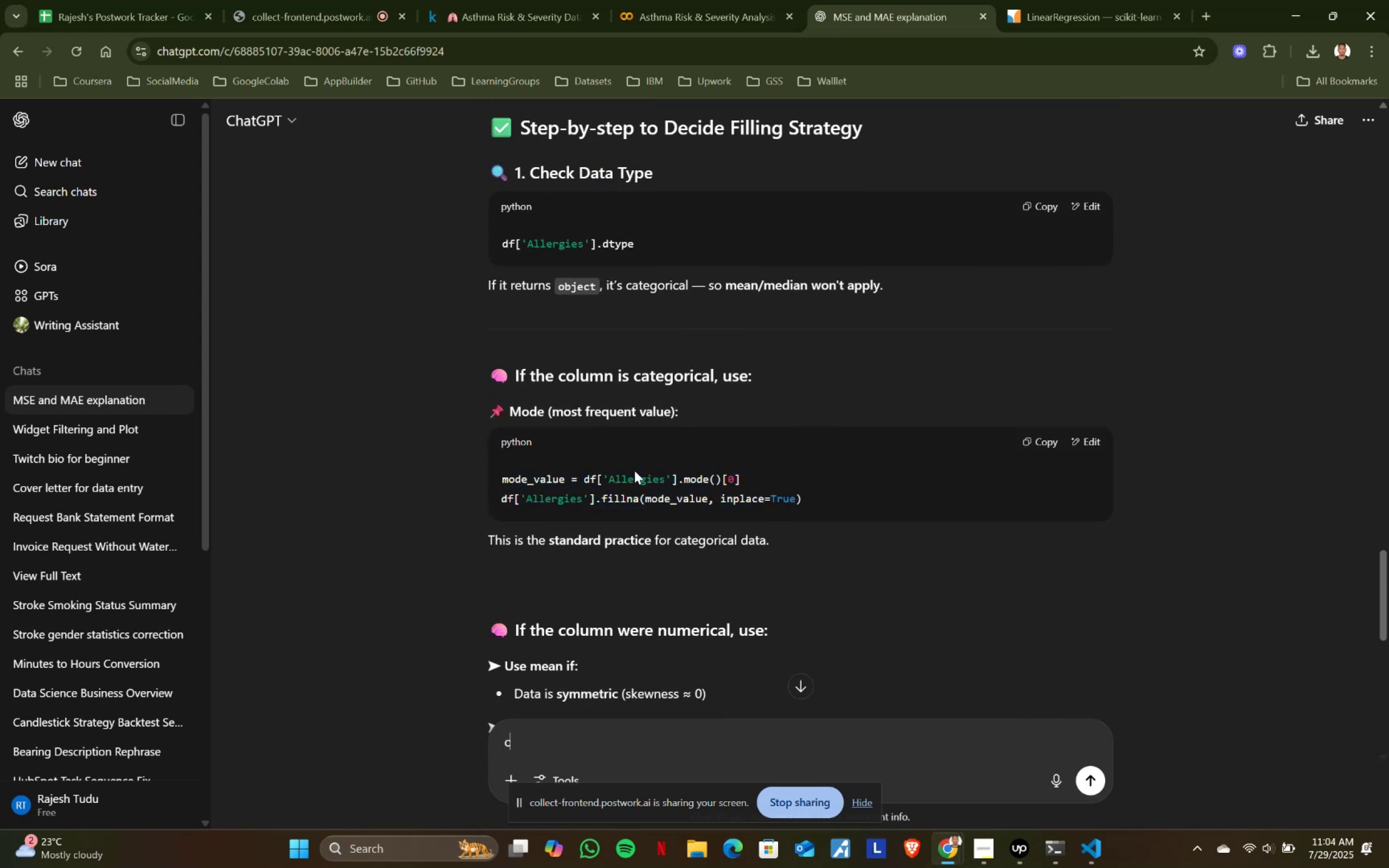 
key(Control+C)
 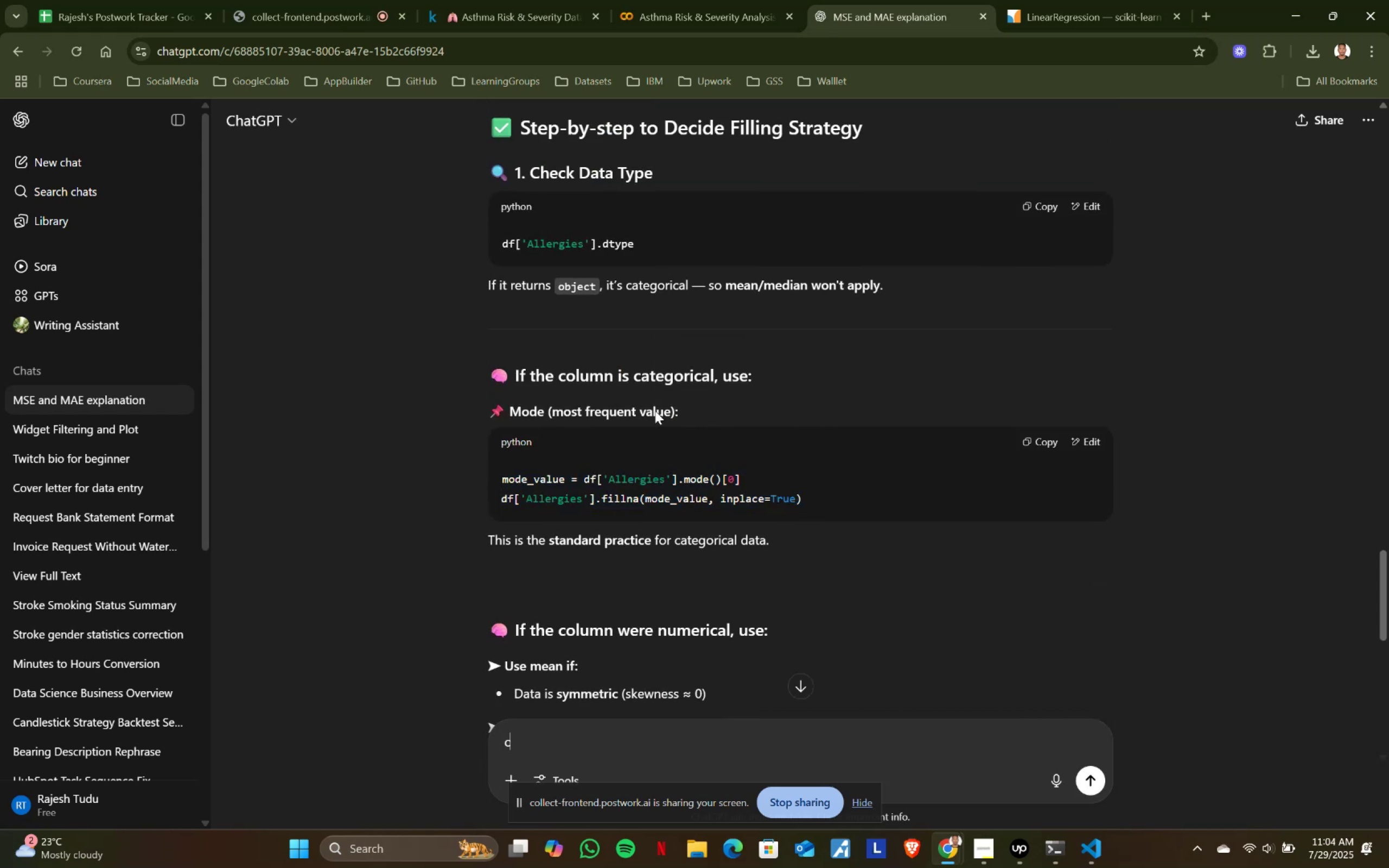 
key(C)
 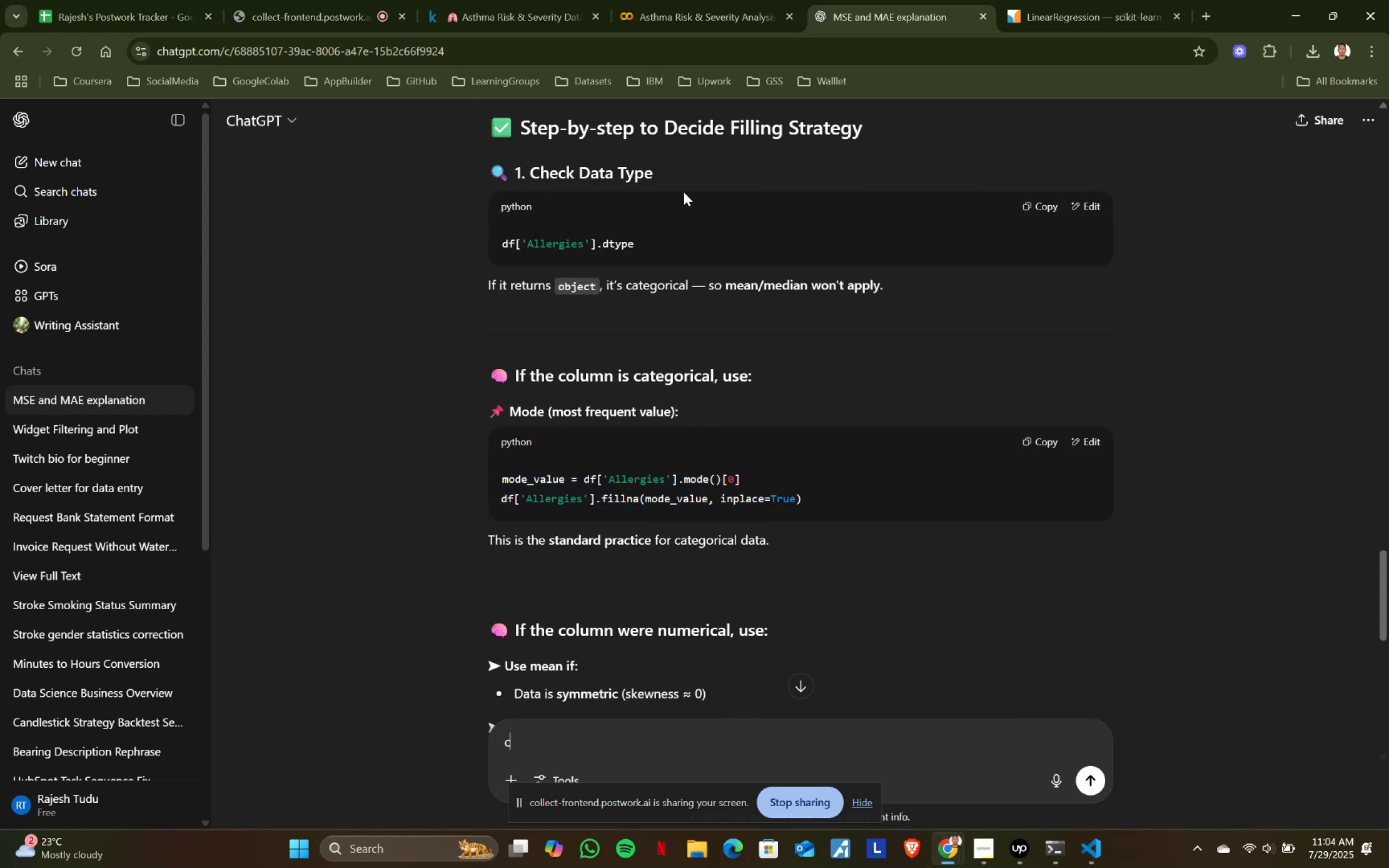 
key(Control+ControlLeft)
 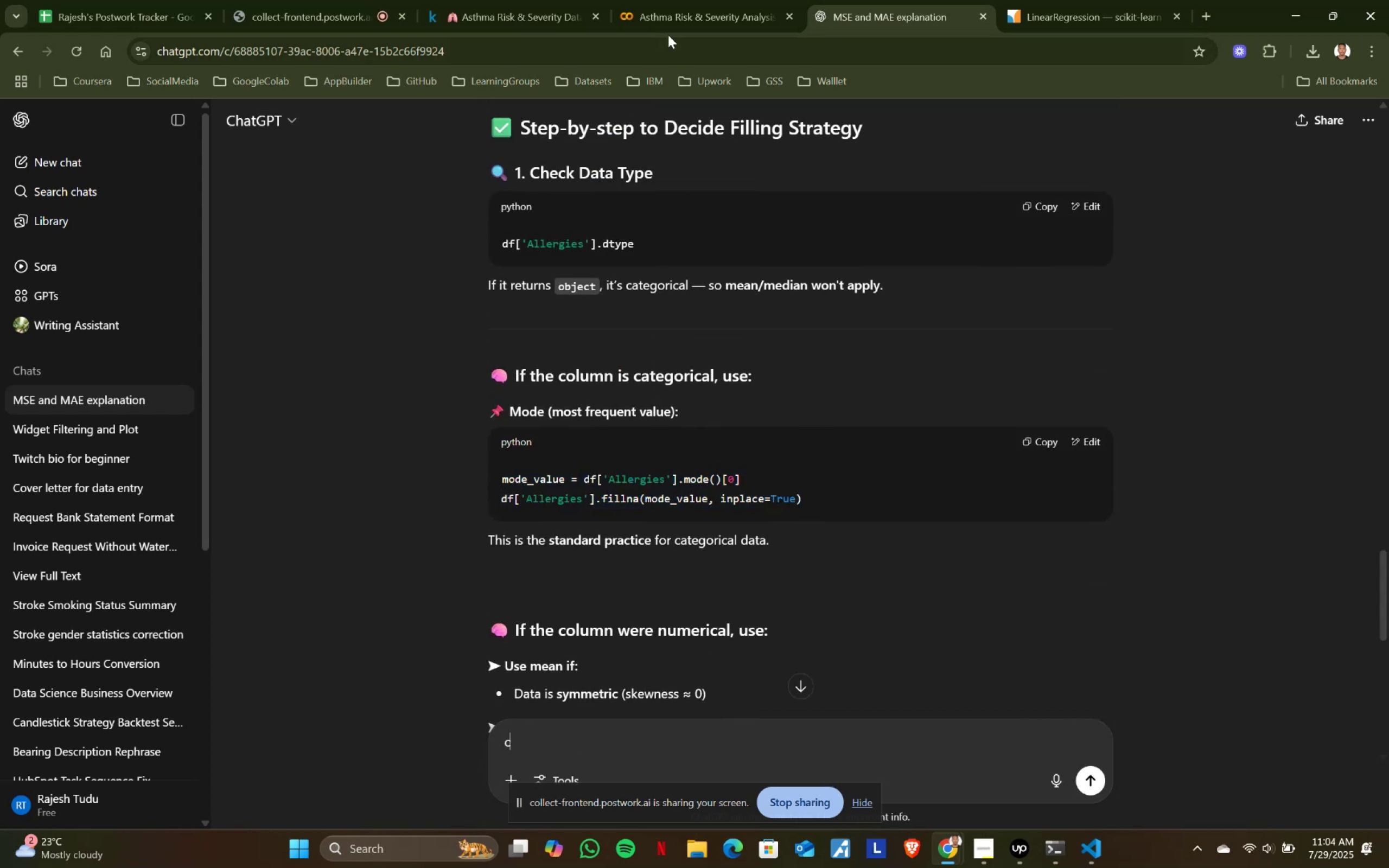 
key(Control+ControlLeft)
 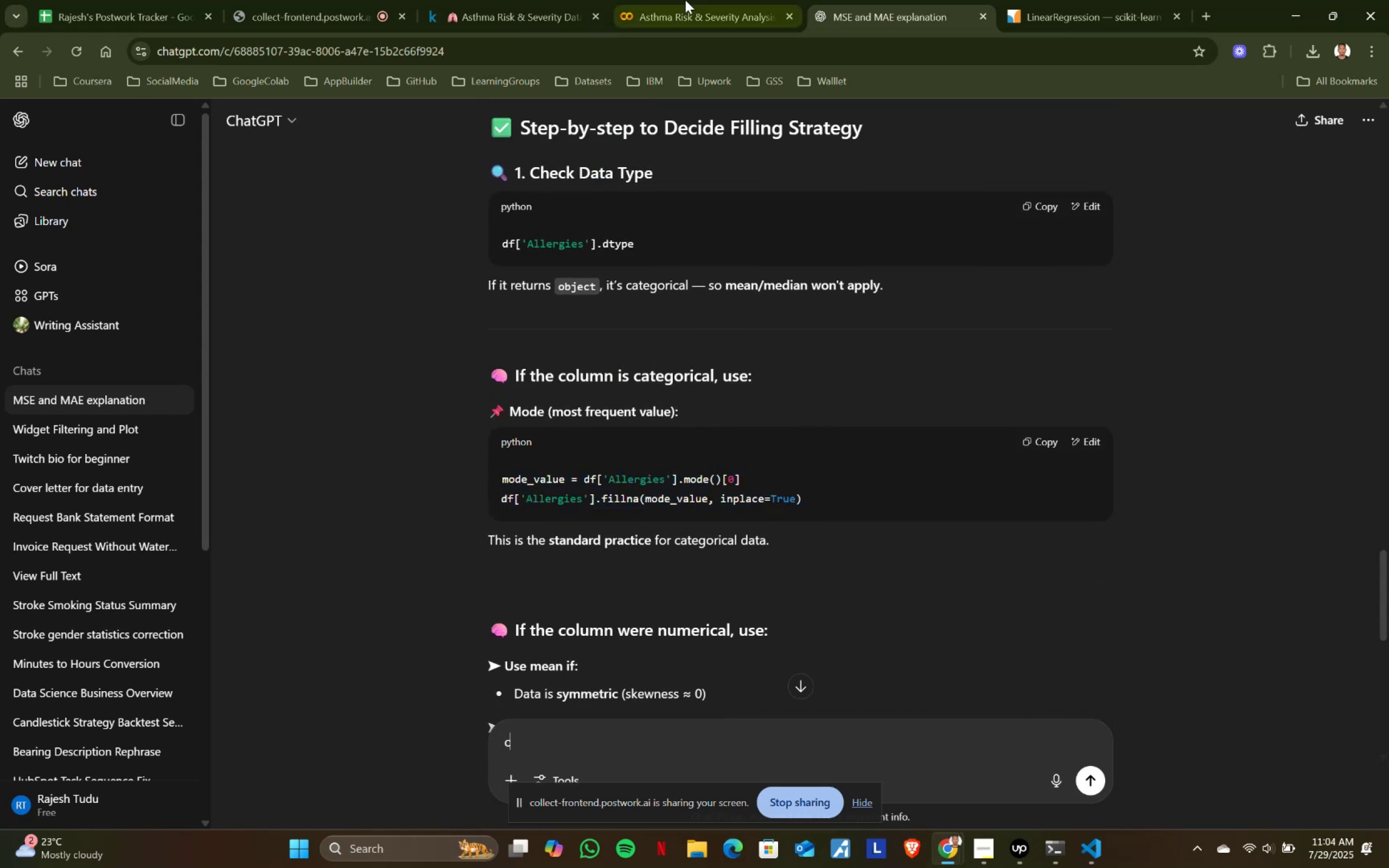 
key(Control+C)
 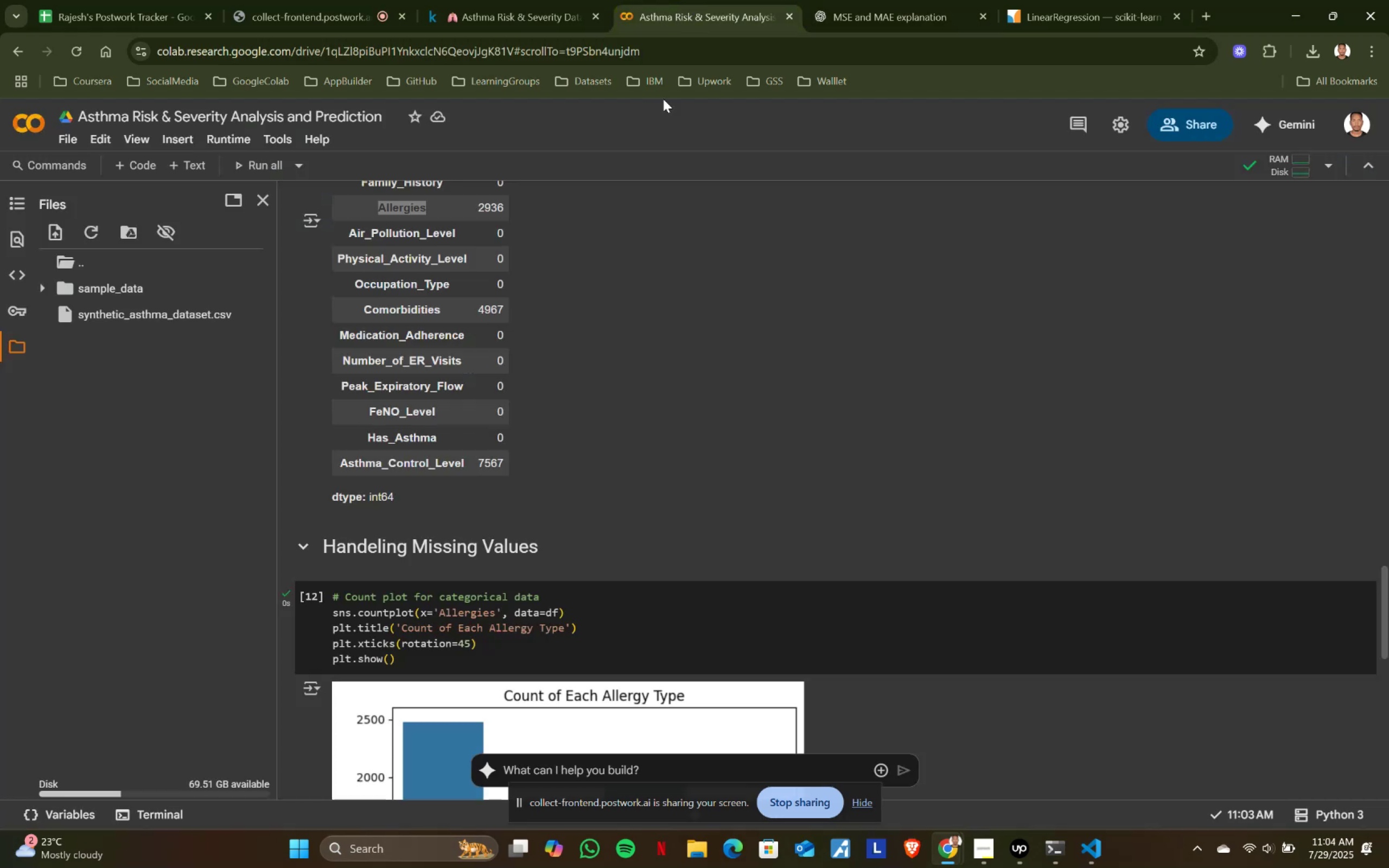 
left_click([687, 0])
 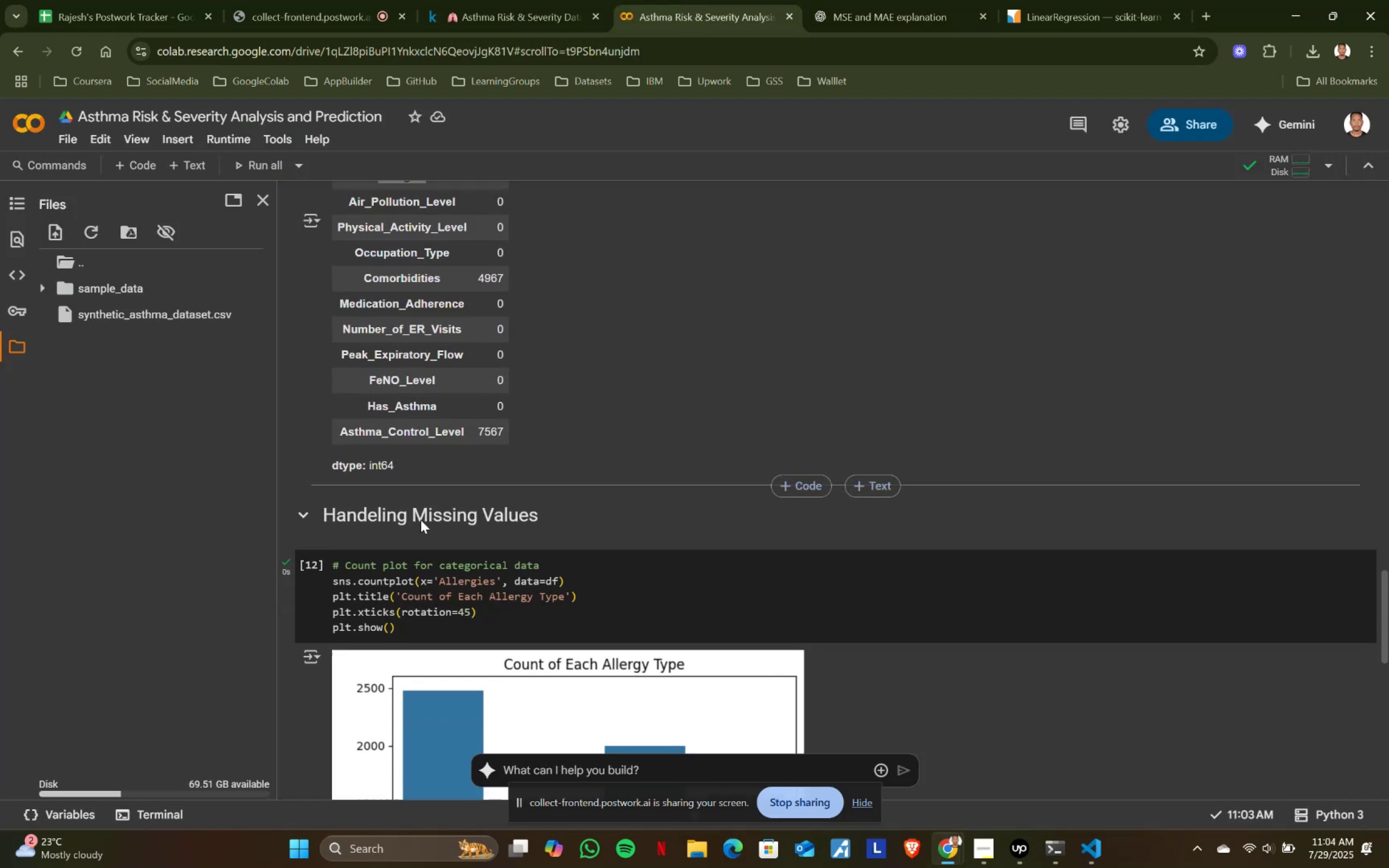 
scroll: coordinate [420, 520], scroll_direction: down, amount: 1.0
 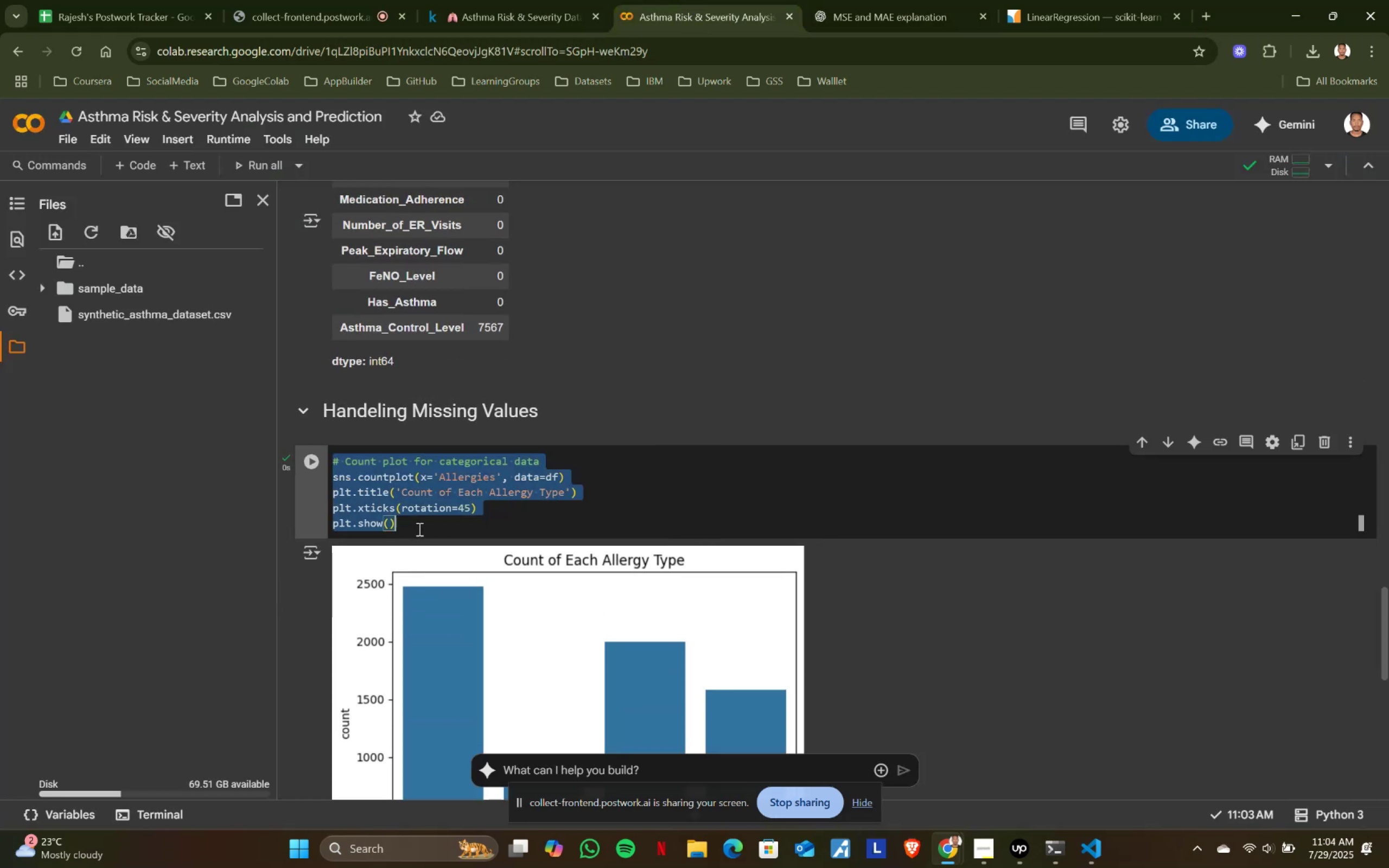 
left_click([418, 529])
 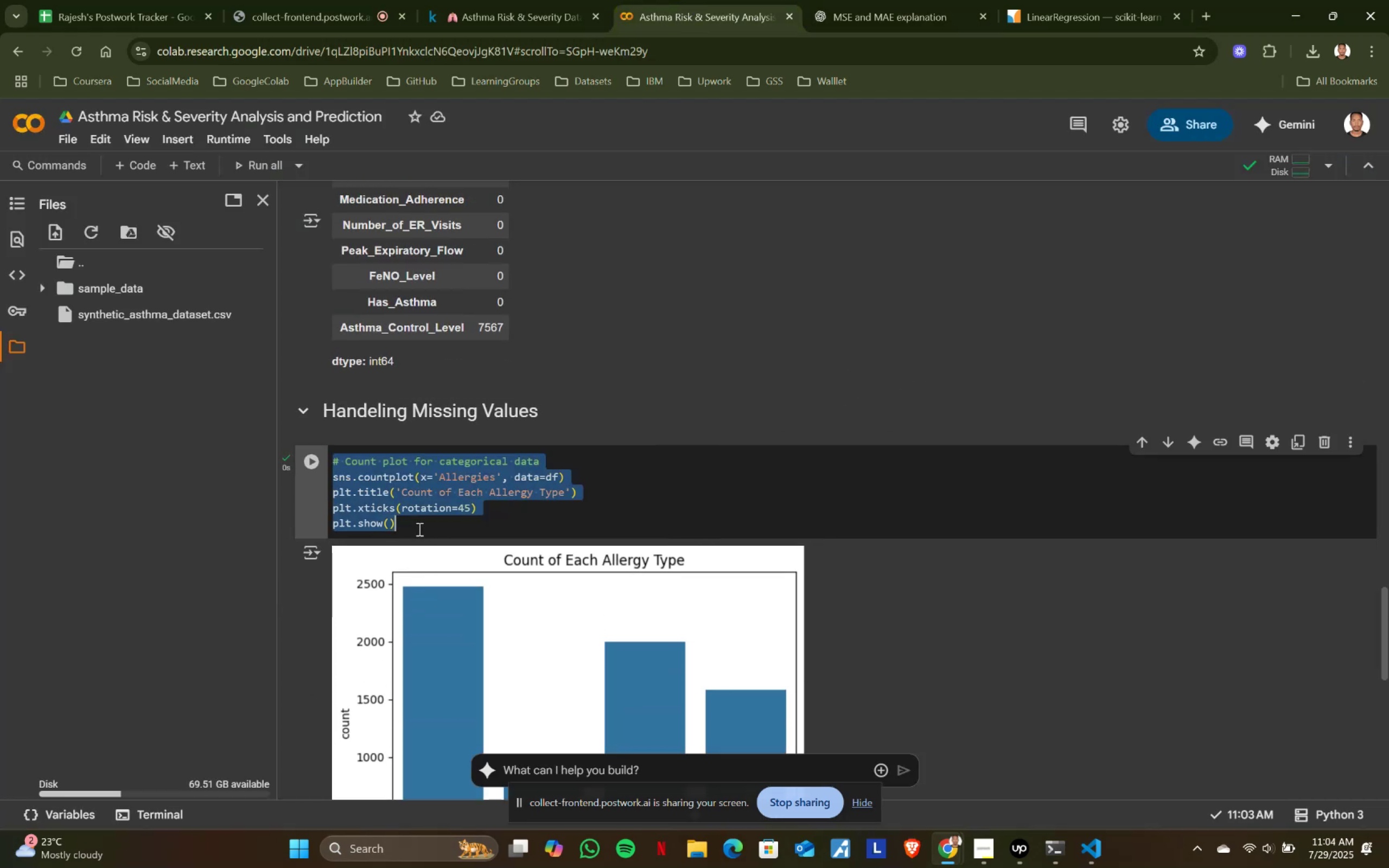 
key(Control+ControlLeft)
 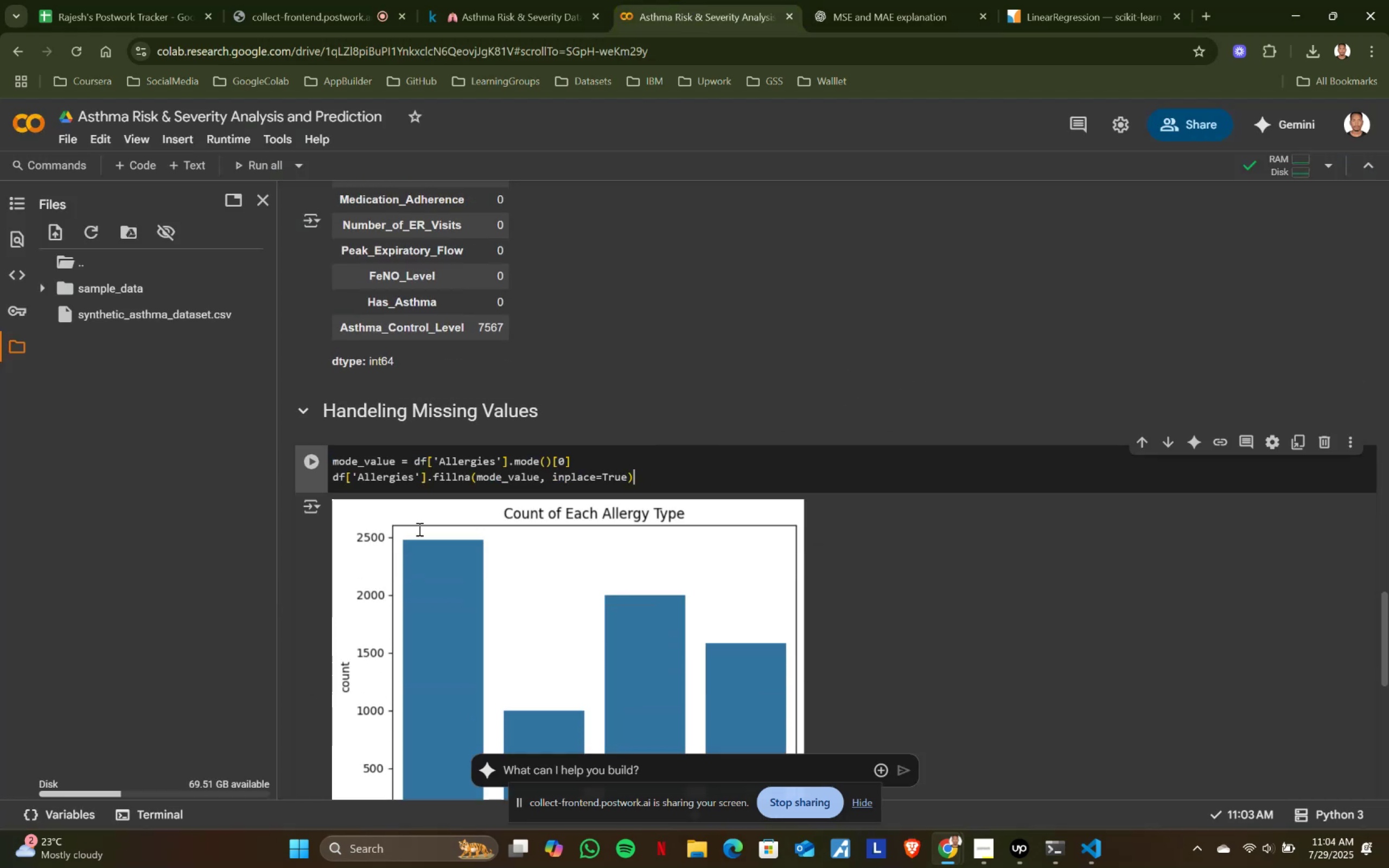 
key(Control+A)
 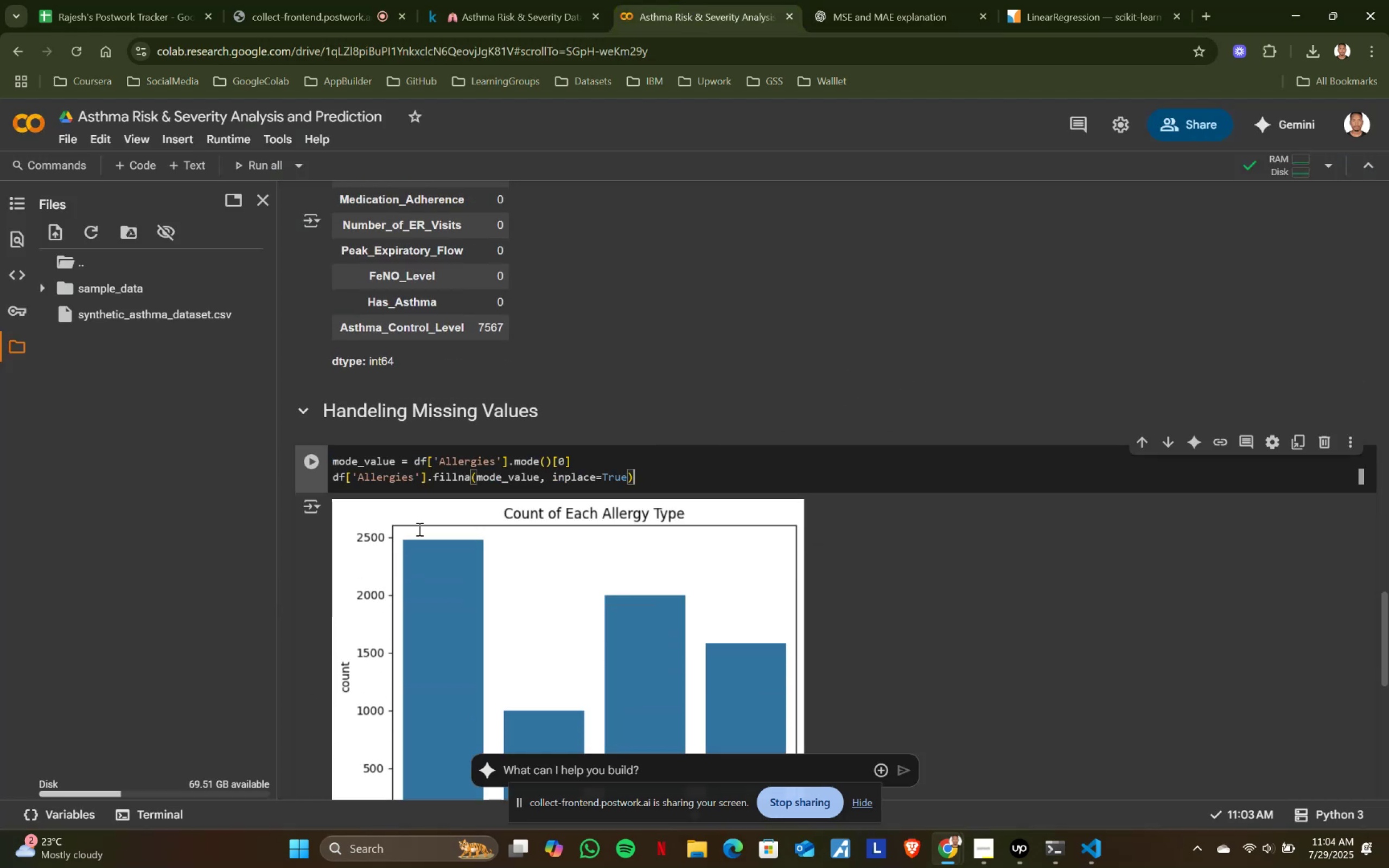 
key(Control+ControlLeft)
 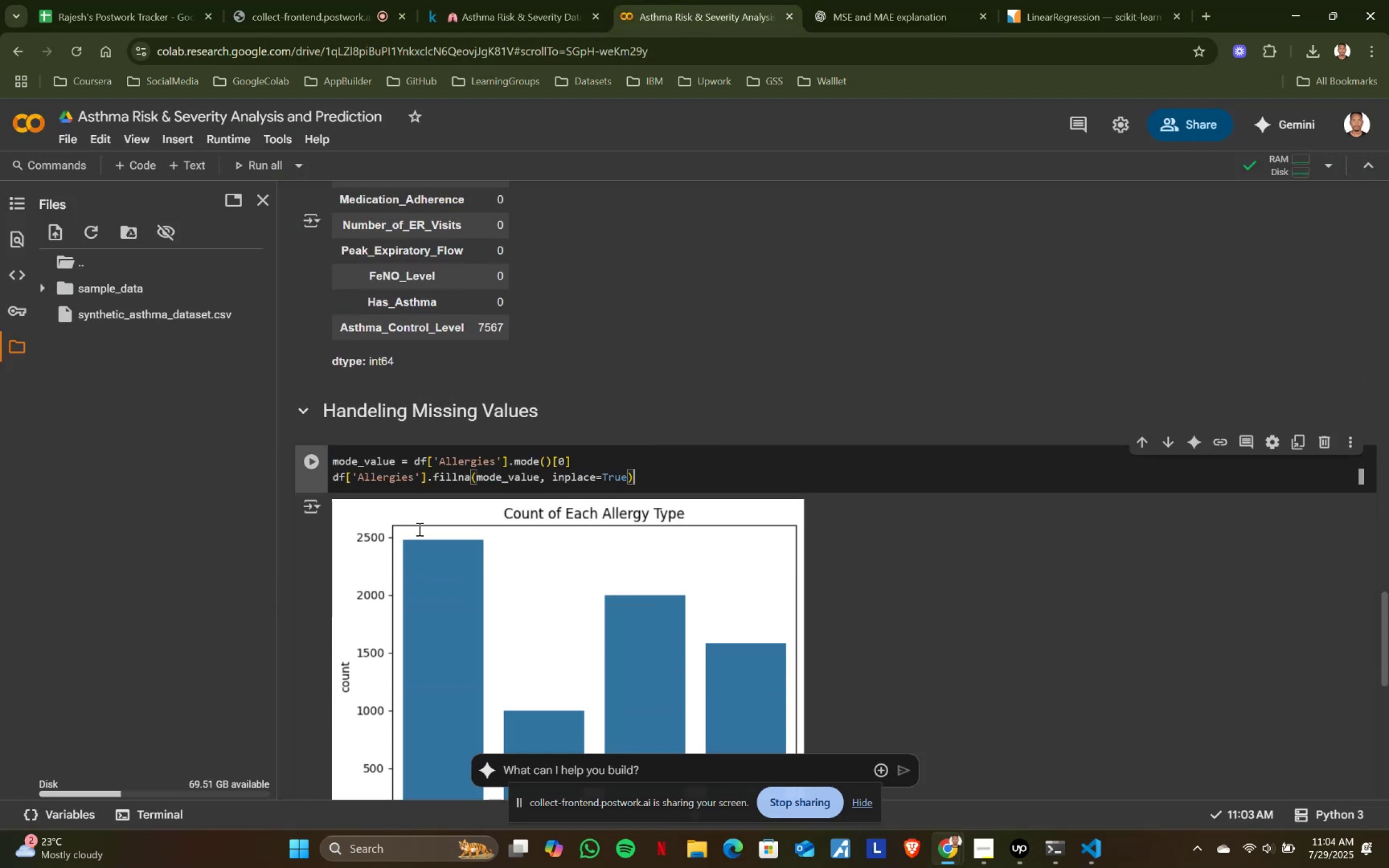 
key(Control+V)
 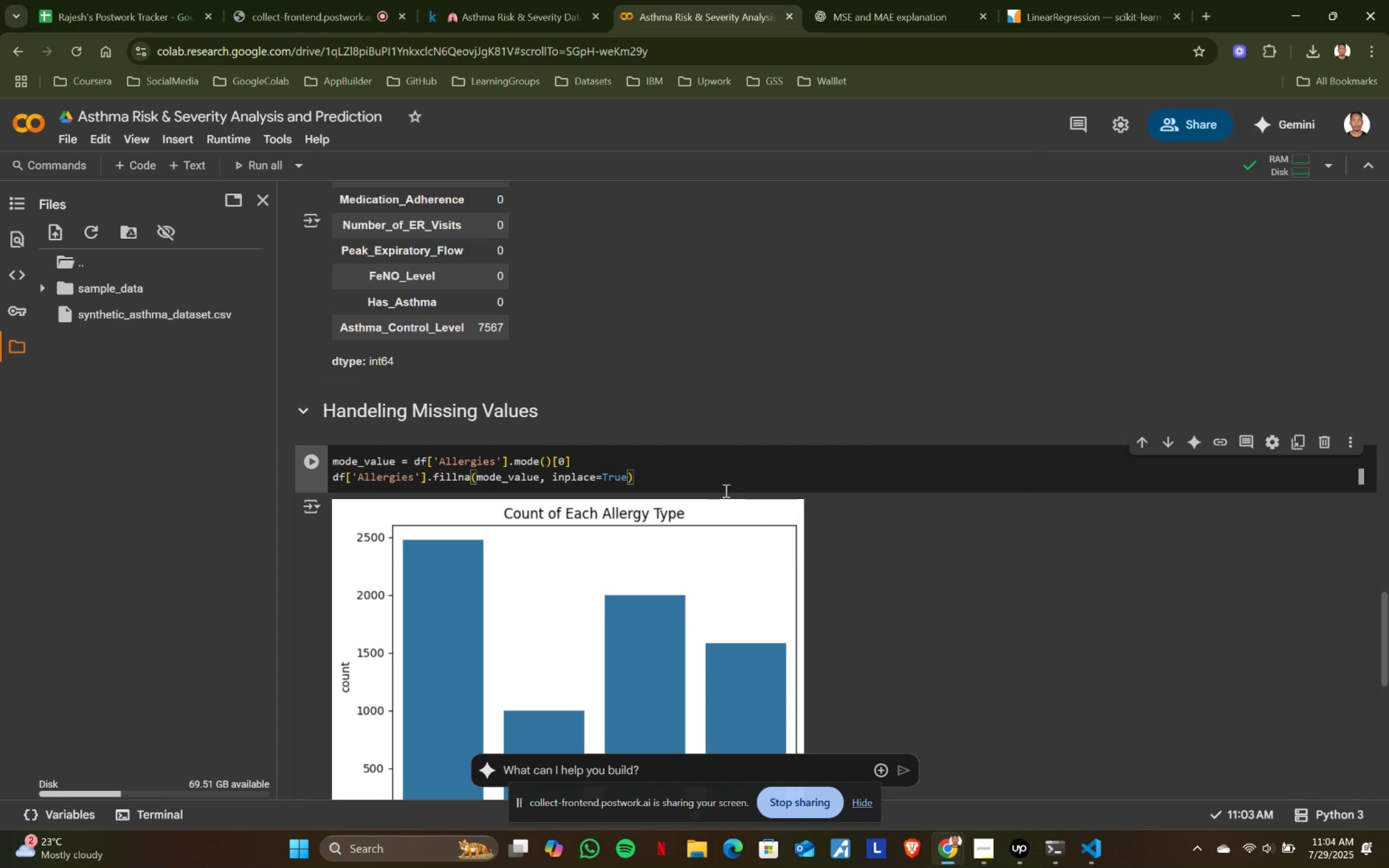 
key(Shift+ShiftRight)
 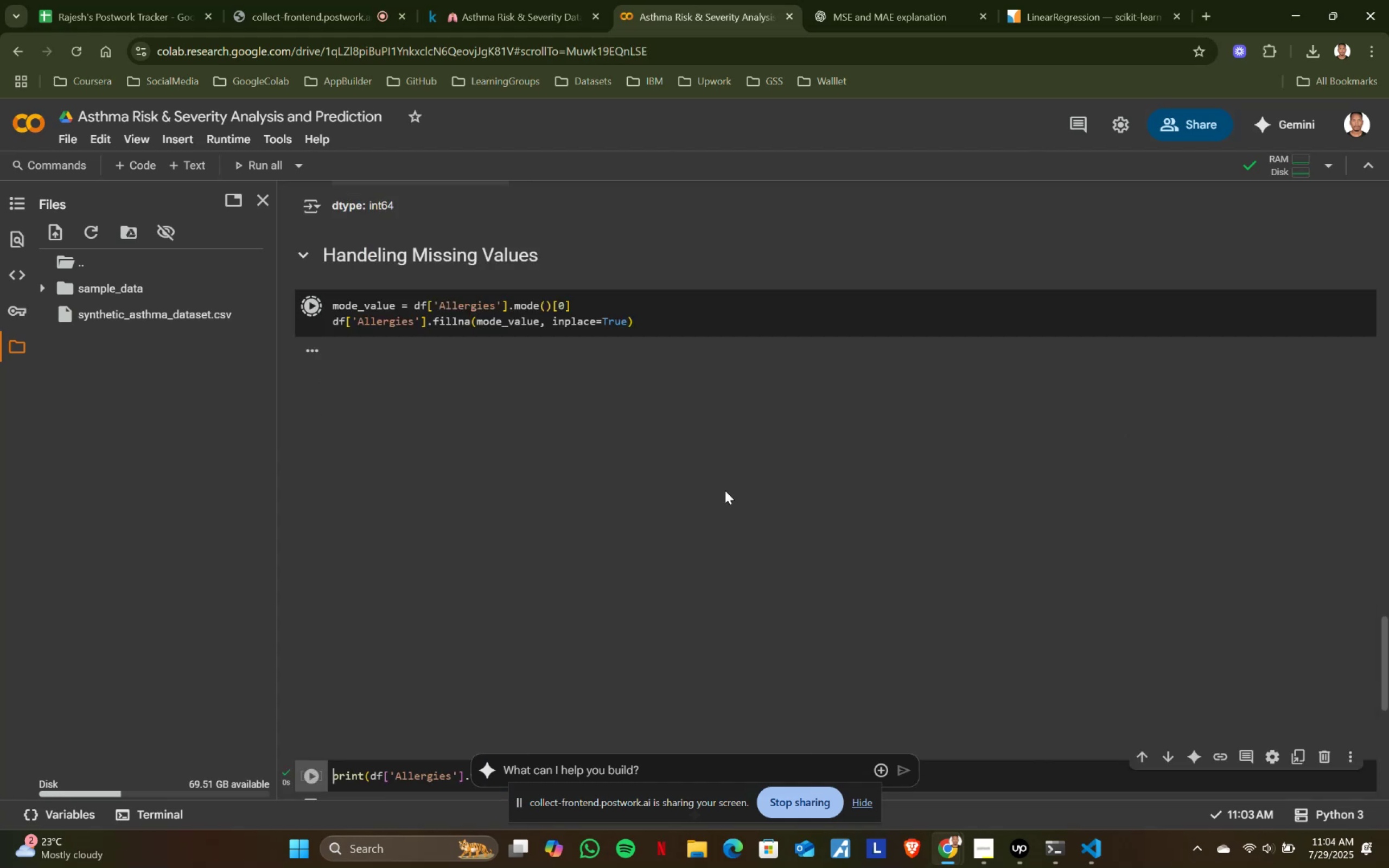 
key(Shift+Enter)
 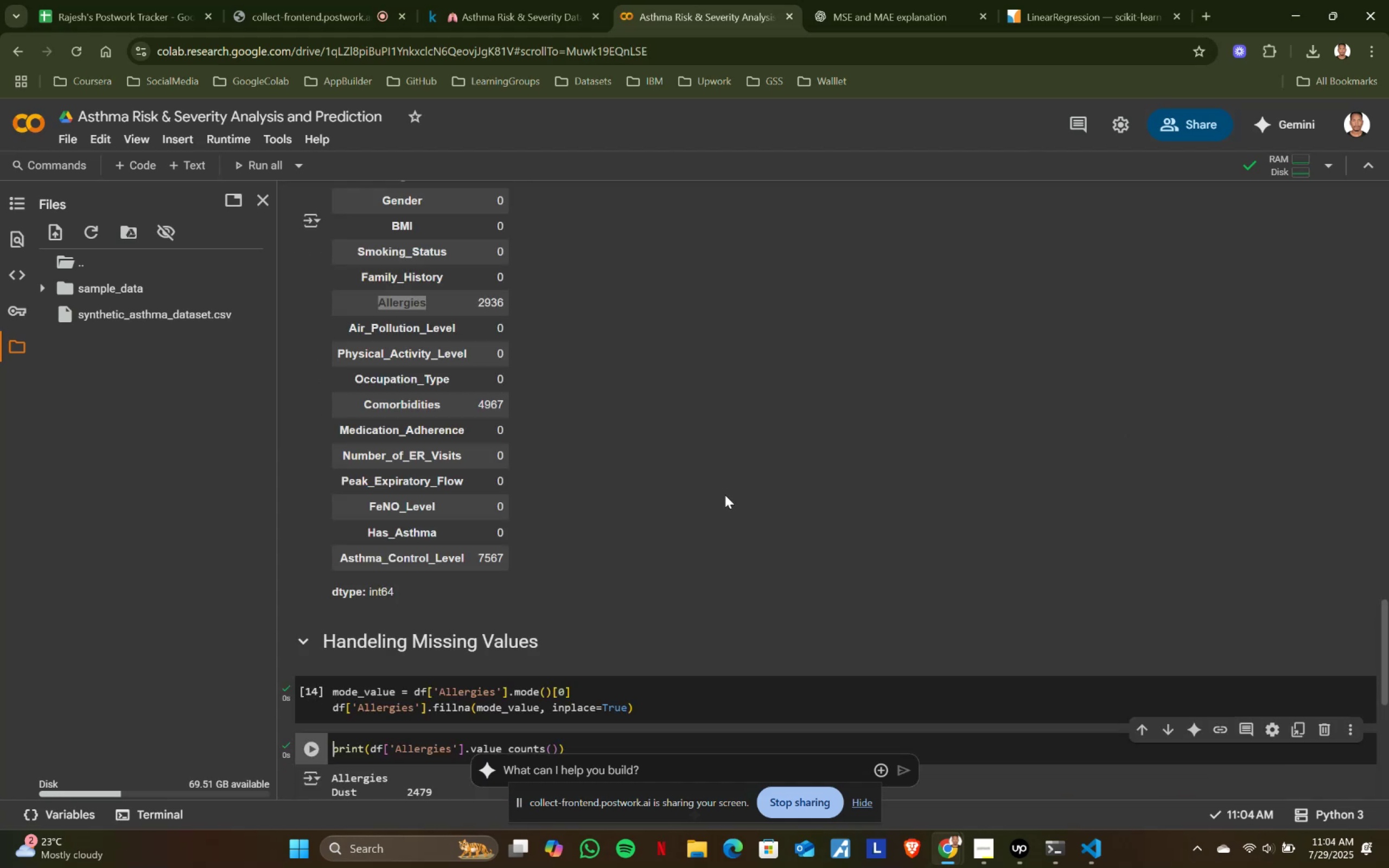 
scroll: coordinate [725, 495], scroll_direction: down, amount: 1.0
 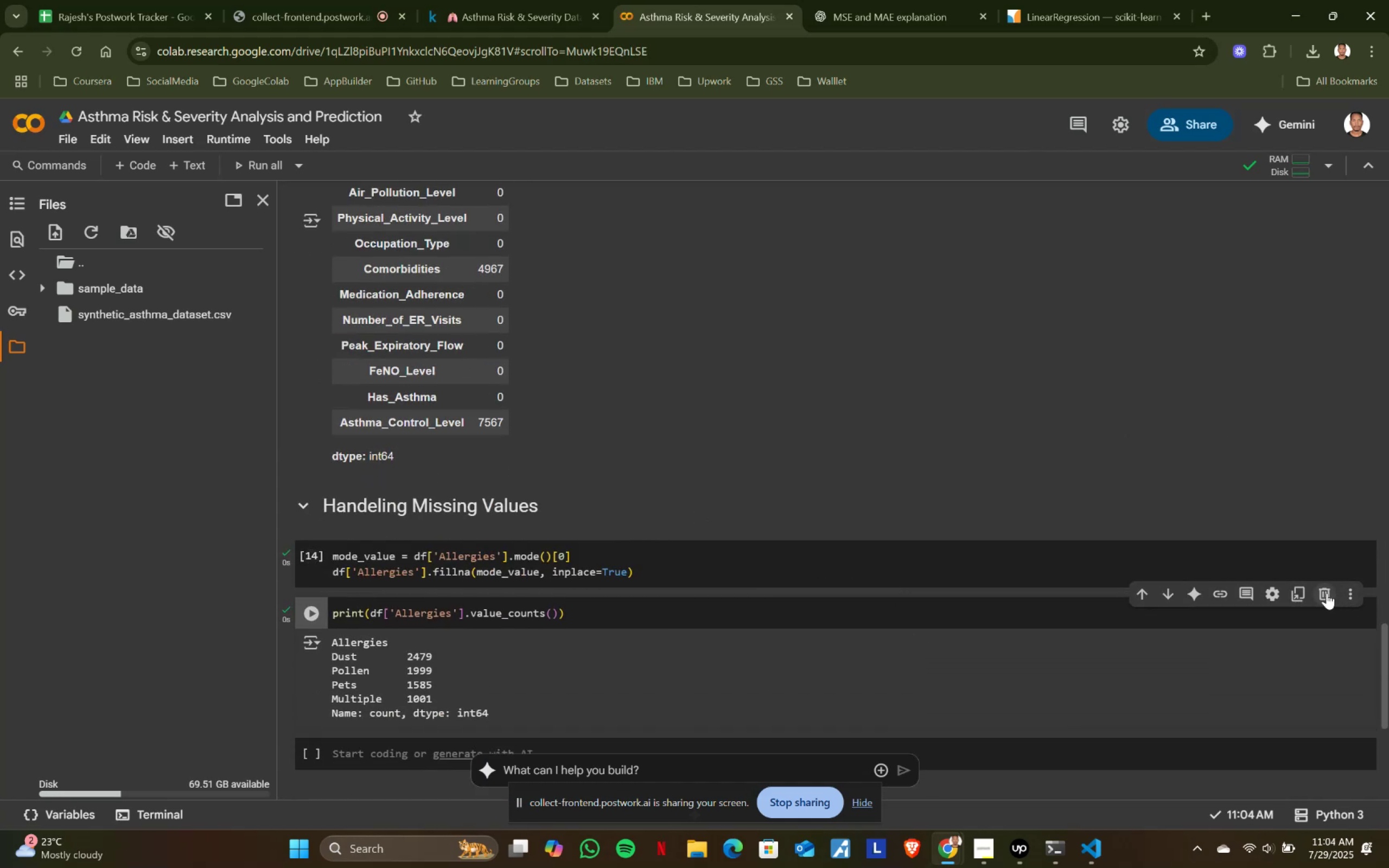 
left_click([1327, 593])
 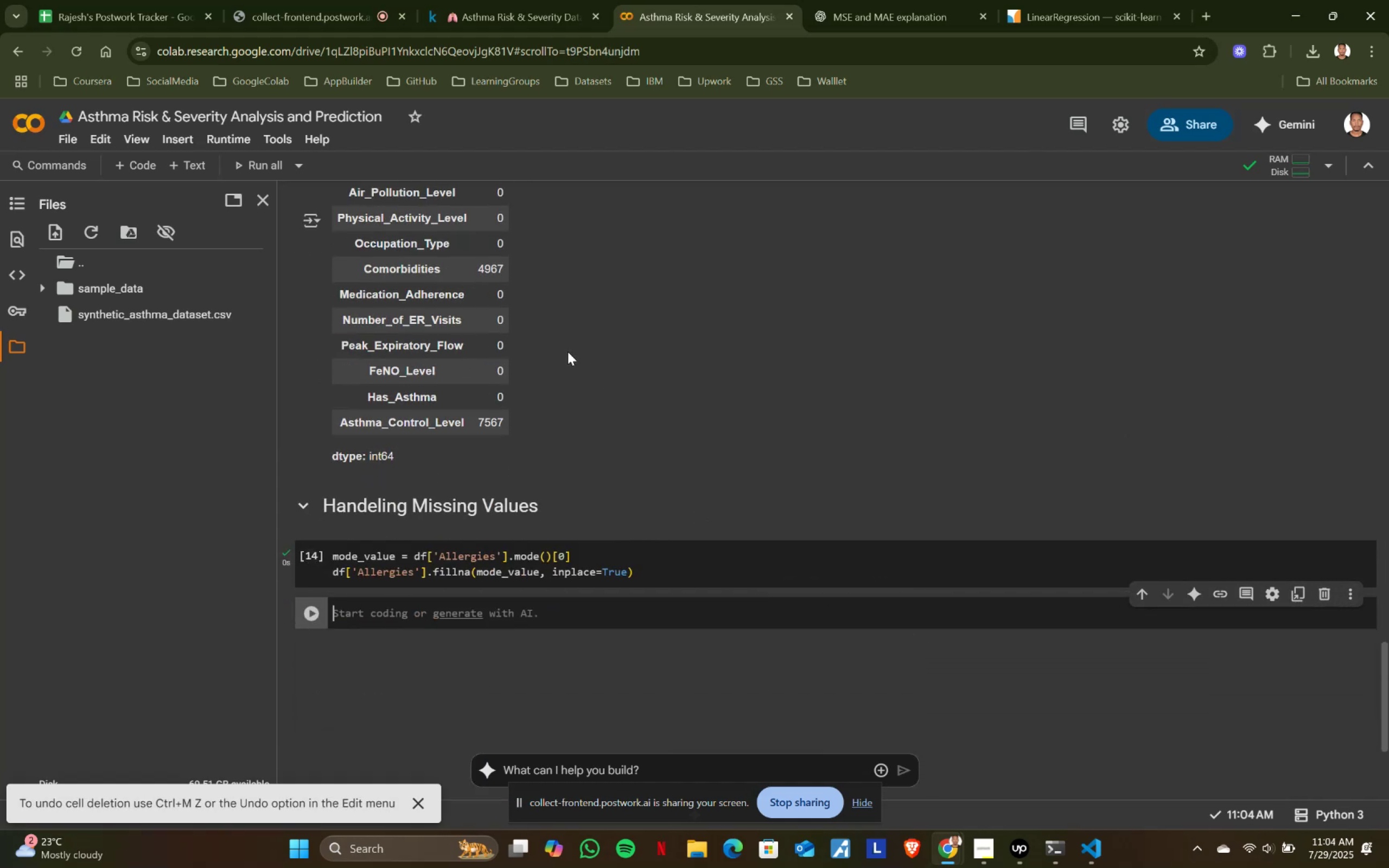 
scroll: coordinate [568, 352], scroll_direction: up, amount: 1.0
 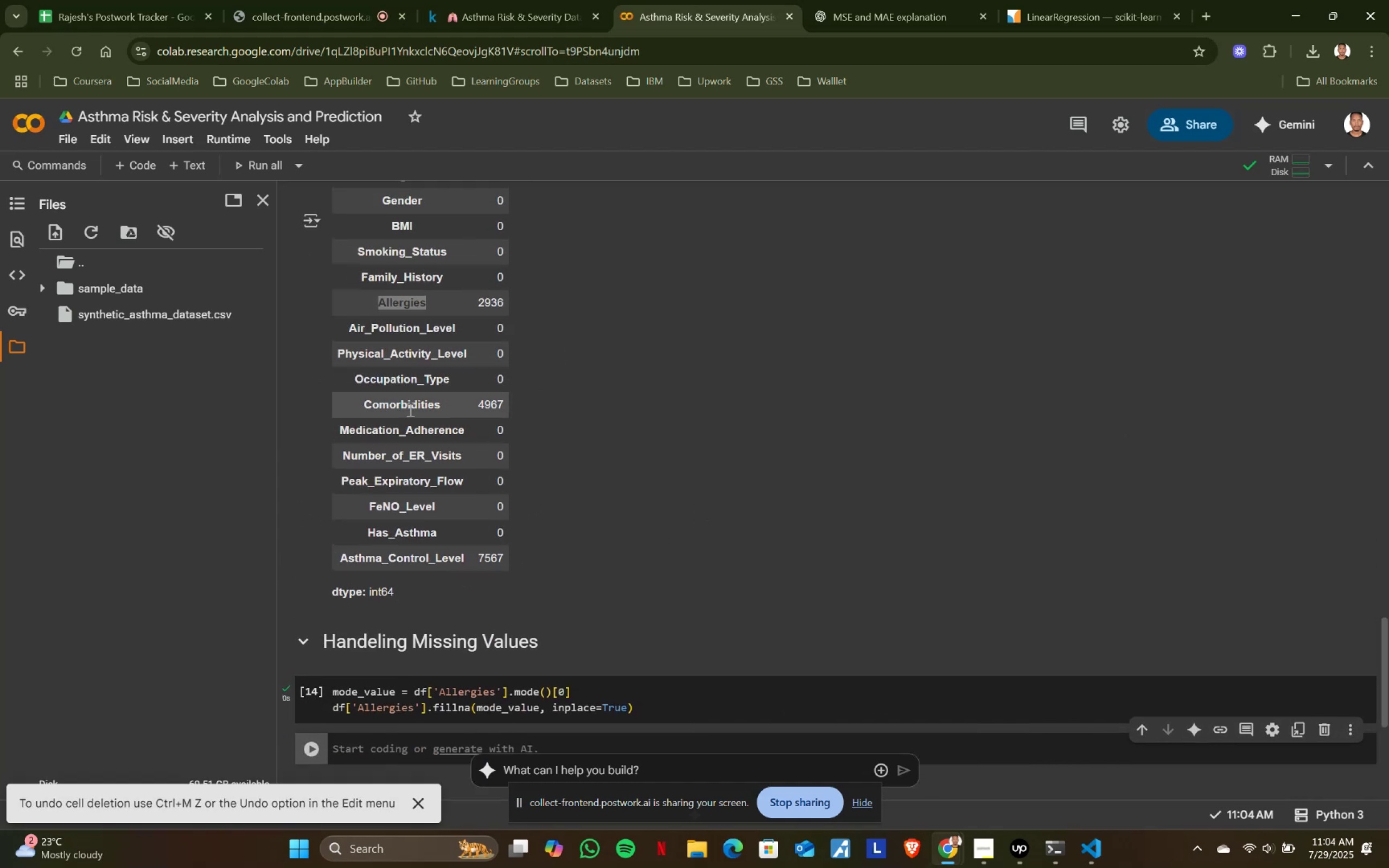 
left_click_drag(start_coordinate=[367, 404], to_coordinate=[456, 403])
 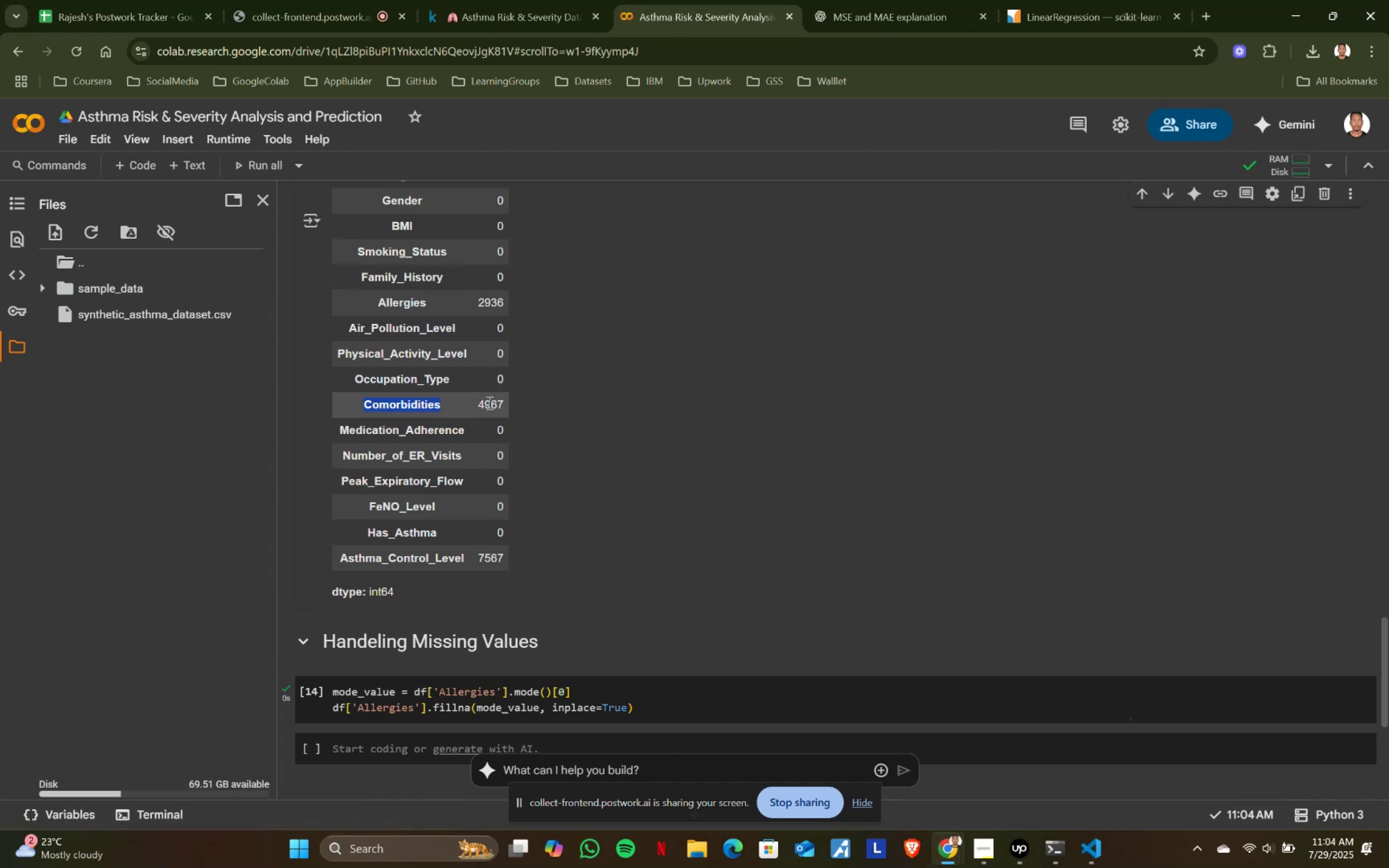 
key(Control+ControlLeft)
 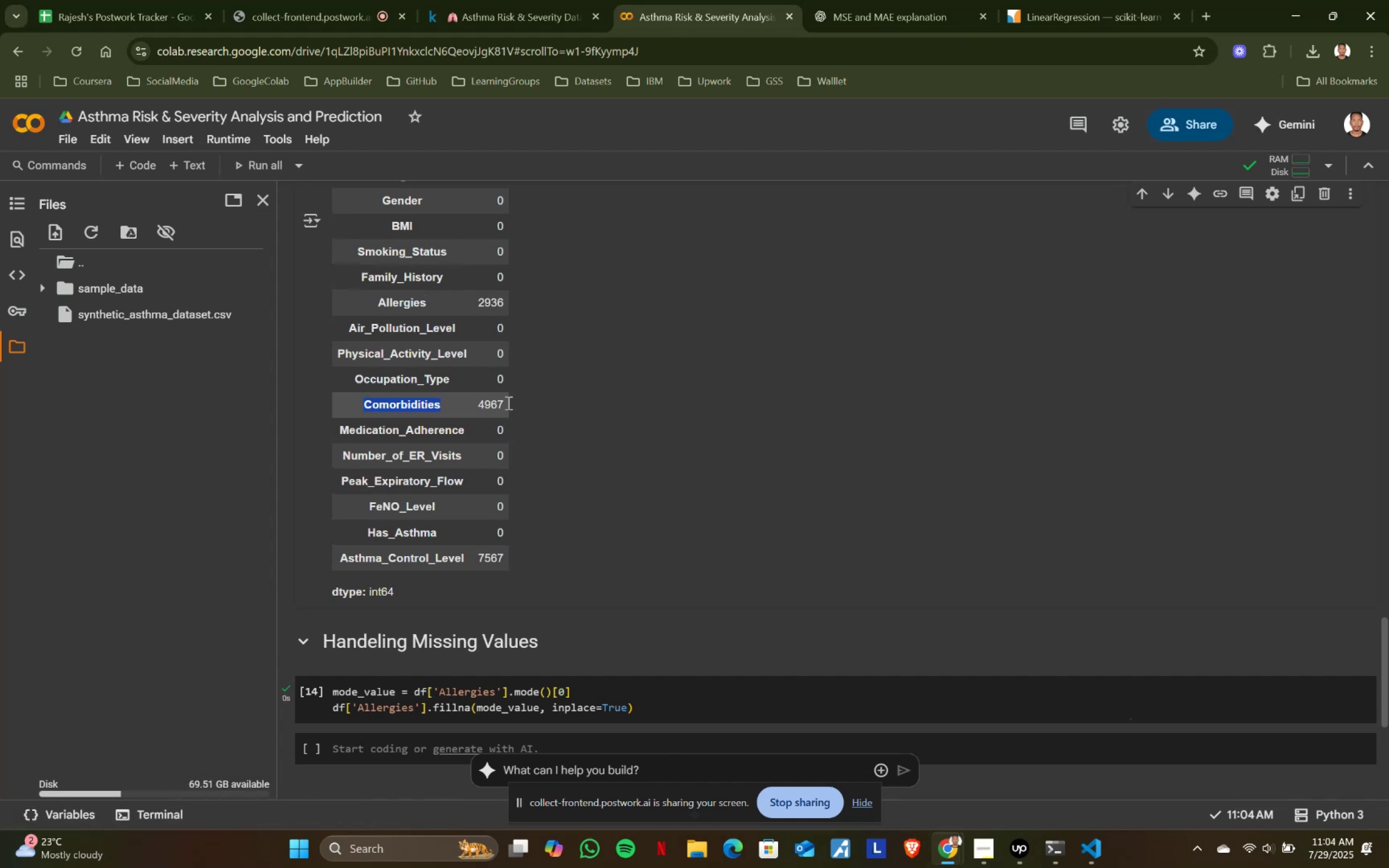 
key(Control+C)
 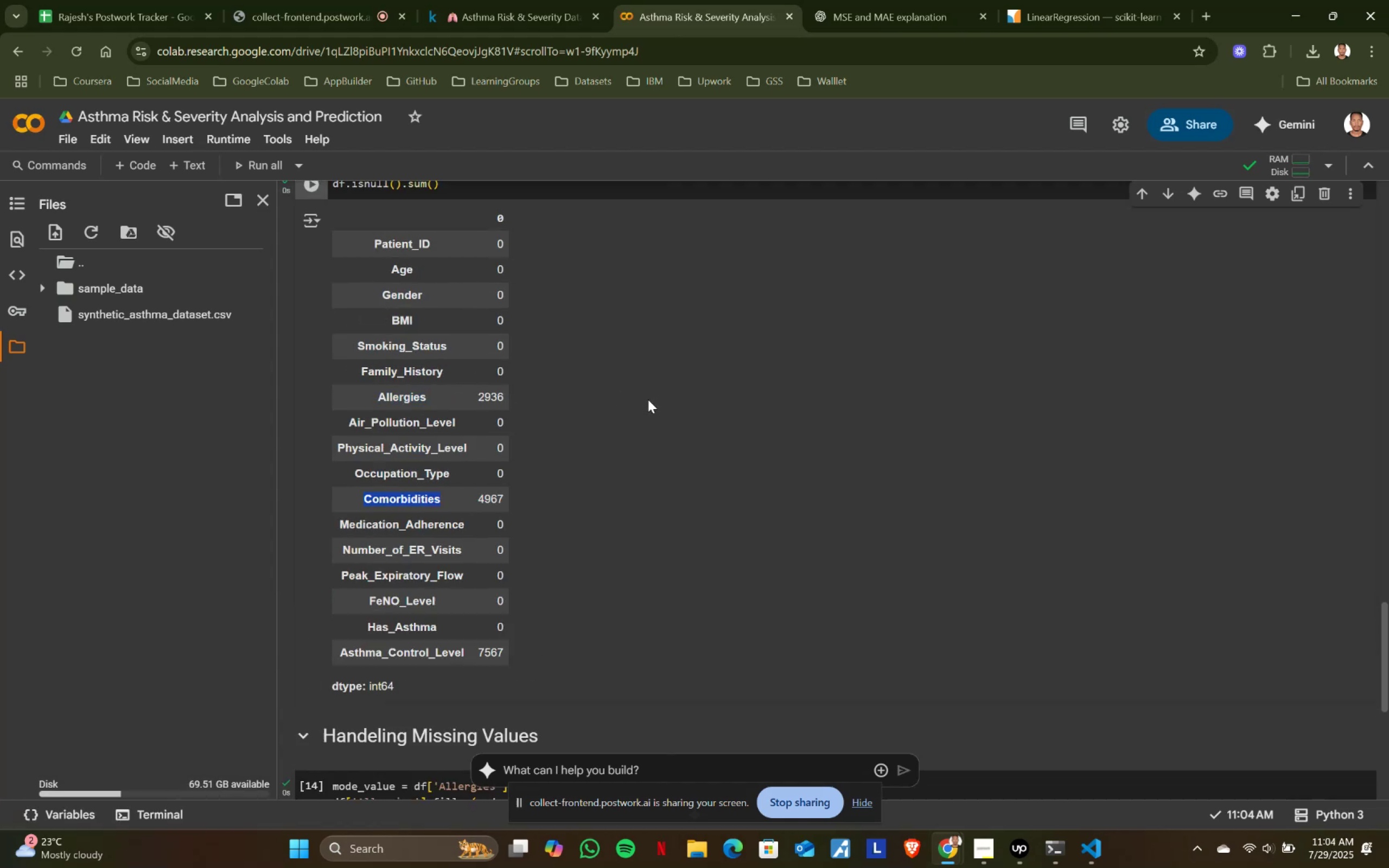 
scroll: coordinate [648, 399], scroll_direction: up, amount: 11.0
 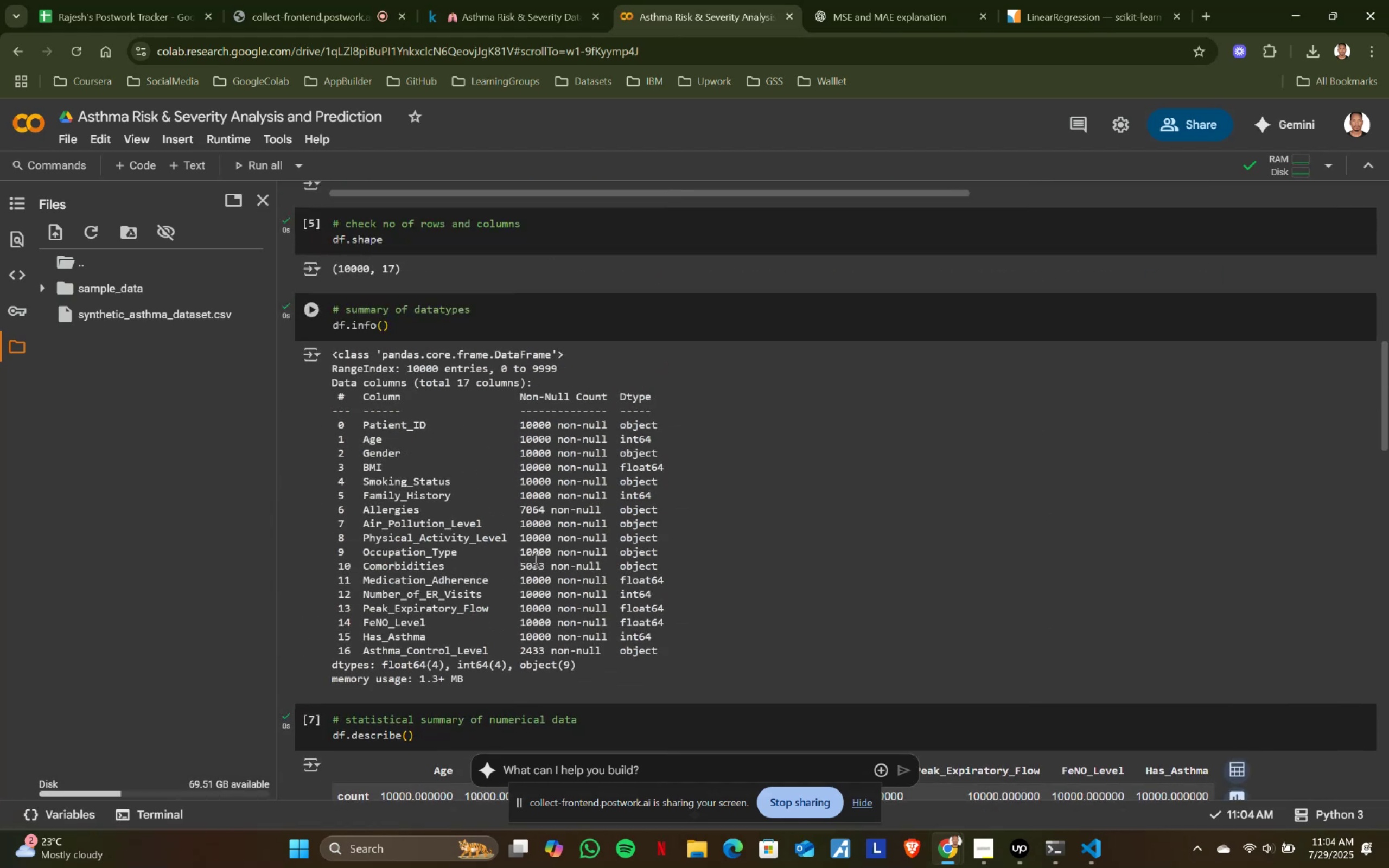 
left_click_drag(start_coordinate=[618, 569], to_coordinate=[673, 564])
 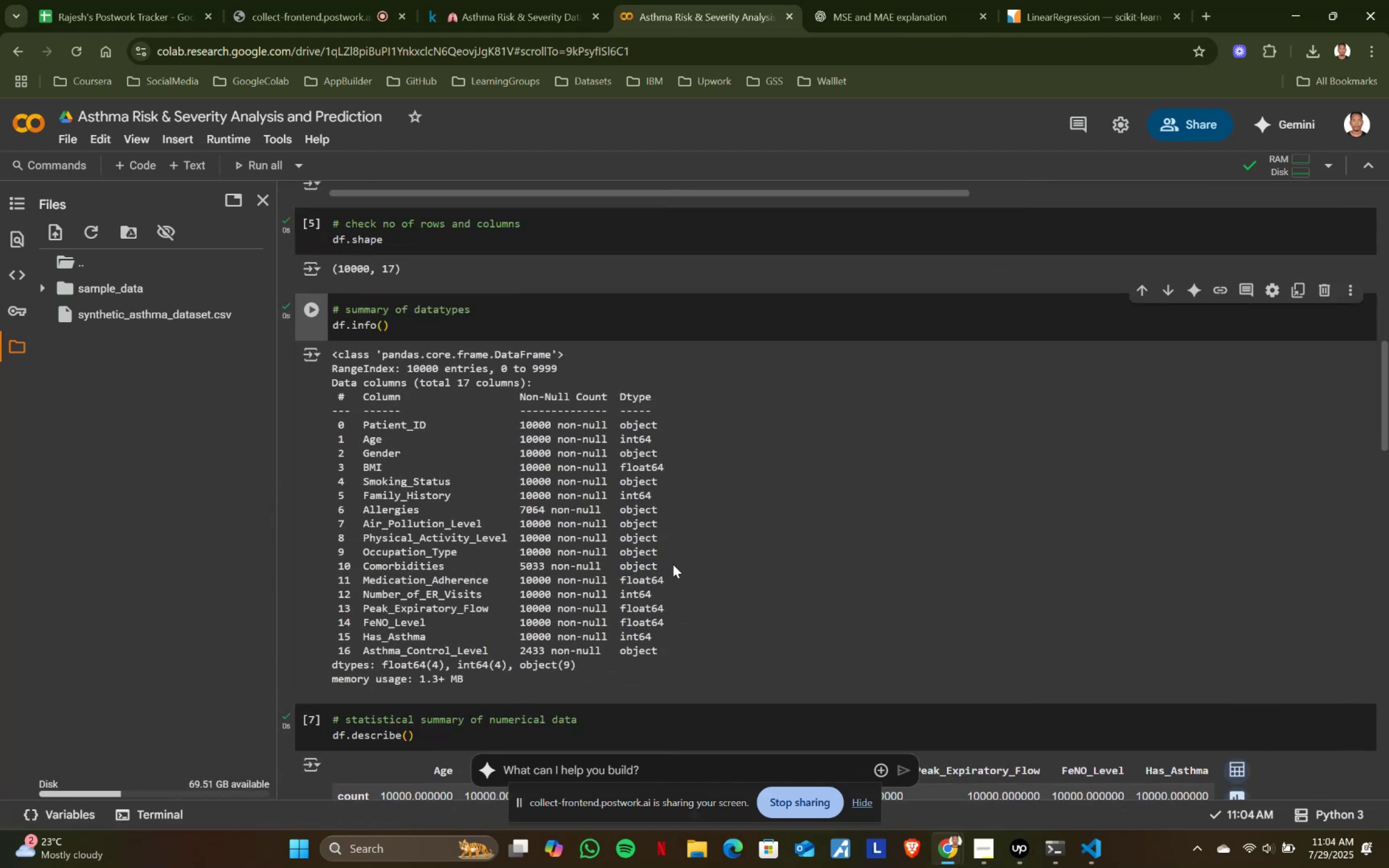 
left_click([673, 564])
 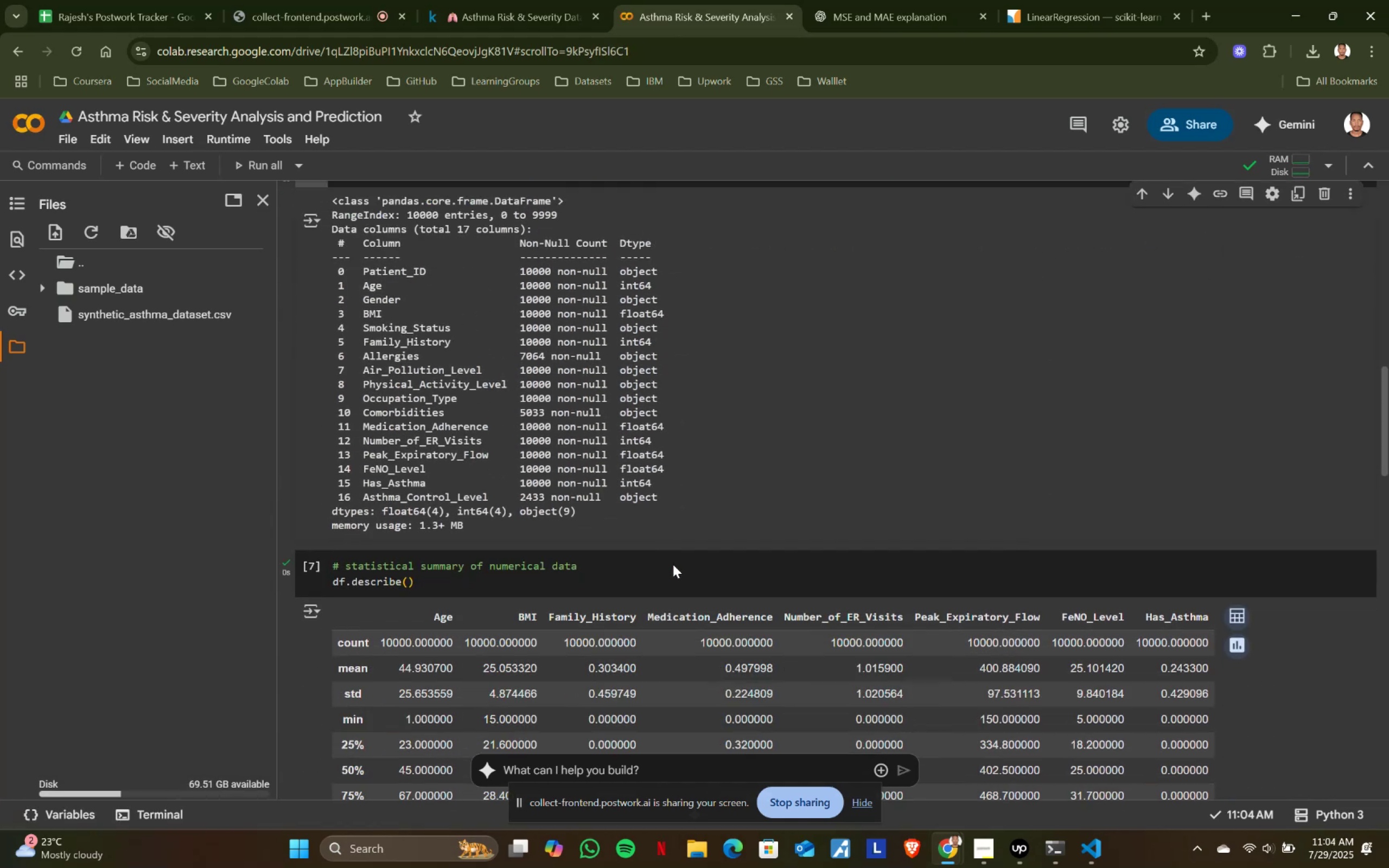 
scroll: coordinate [673, 564], scroll_direction: down, amount: 2.0
 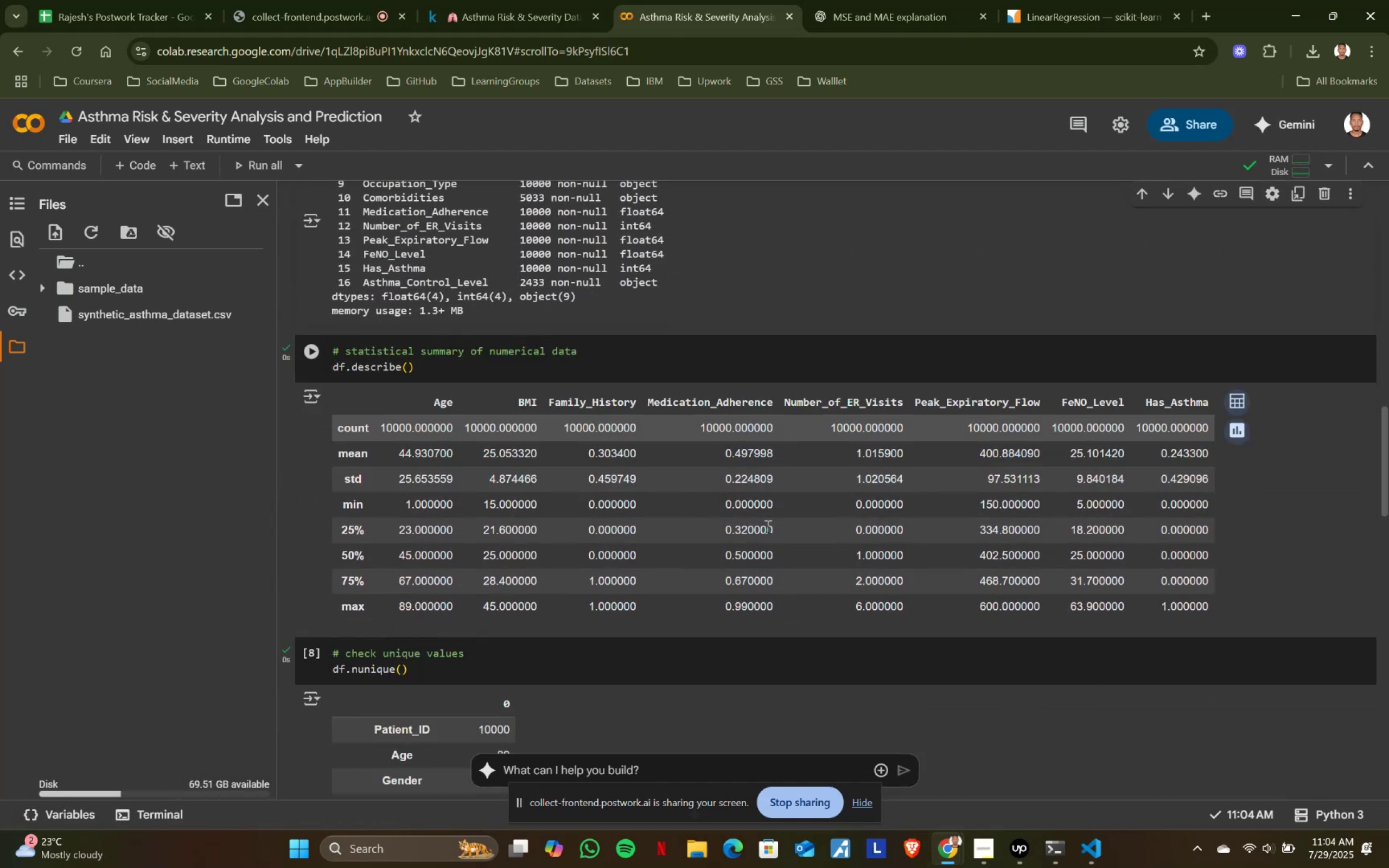 
scroll: coordinate [767, 526], scroll_direction: up, amount: 6.0
 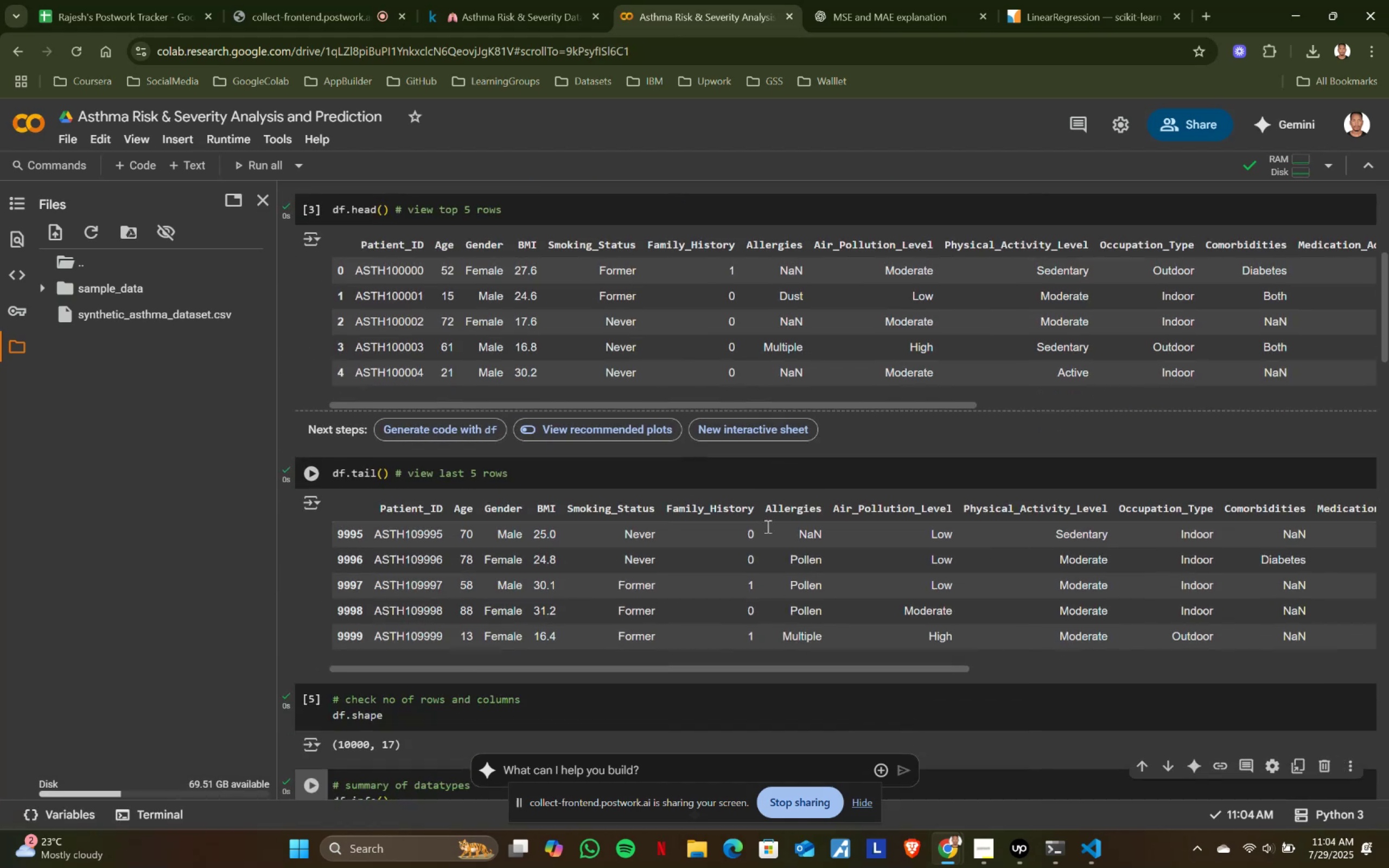 
scroll: coordinate [767, 526], scroll_direction: down, amount: 1.0
 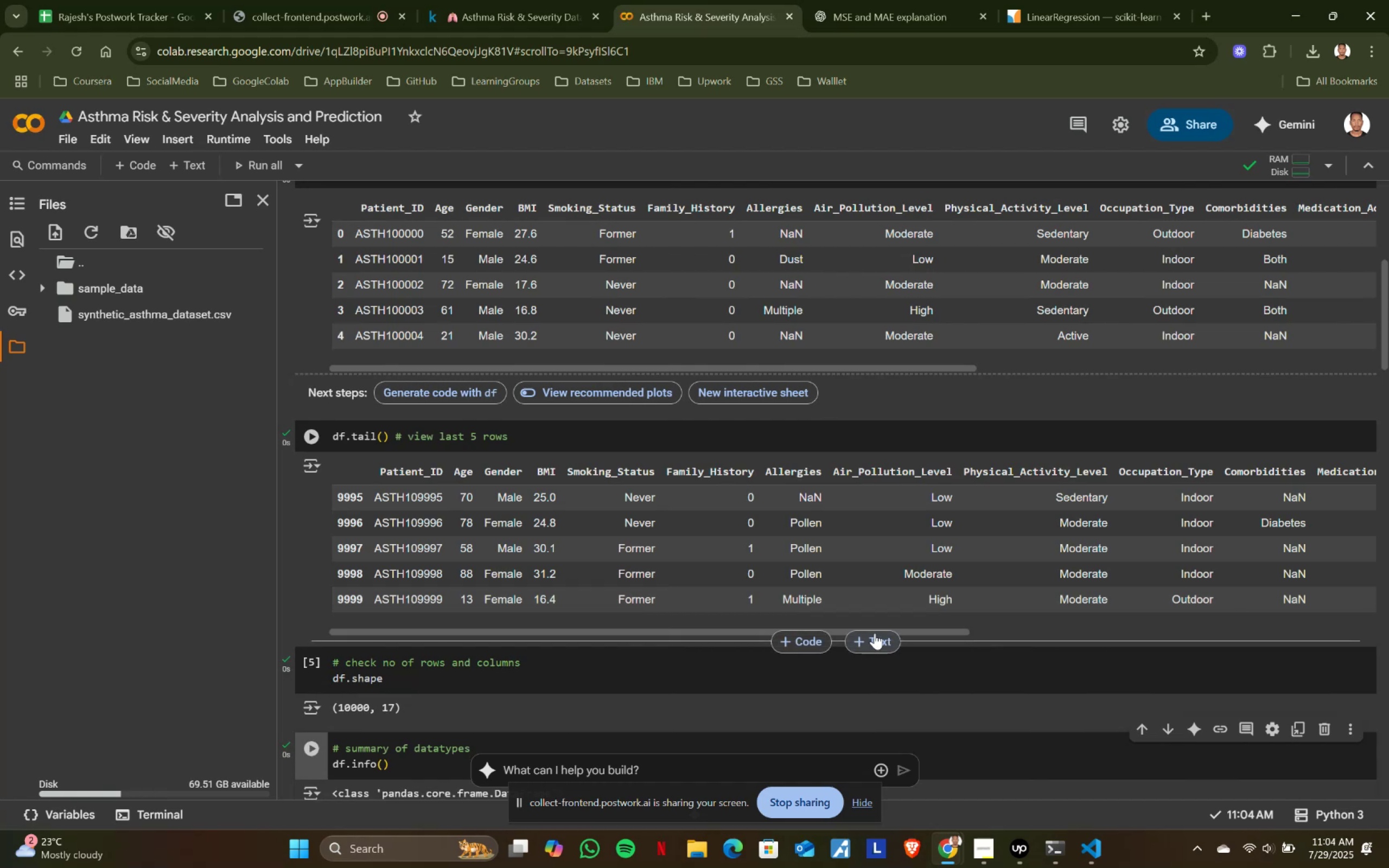 
left_click_drag(start_coordinate=[951, 631], to_coordinate=[805, 630])
 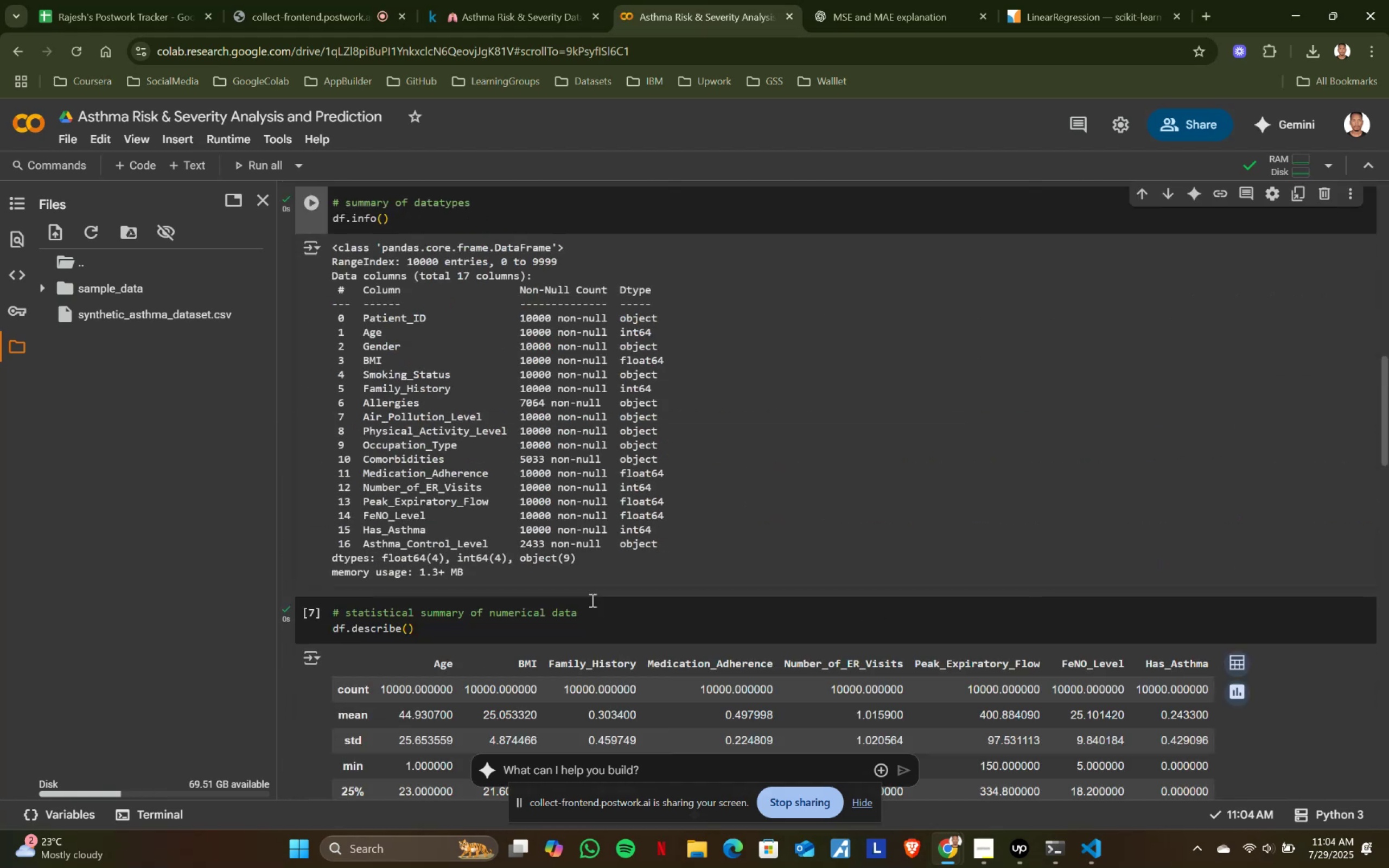 
scroll: coordinate [474, 544], scroll_direction: down, amount: 16.0
 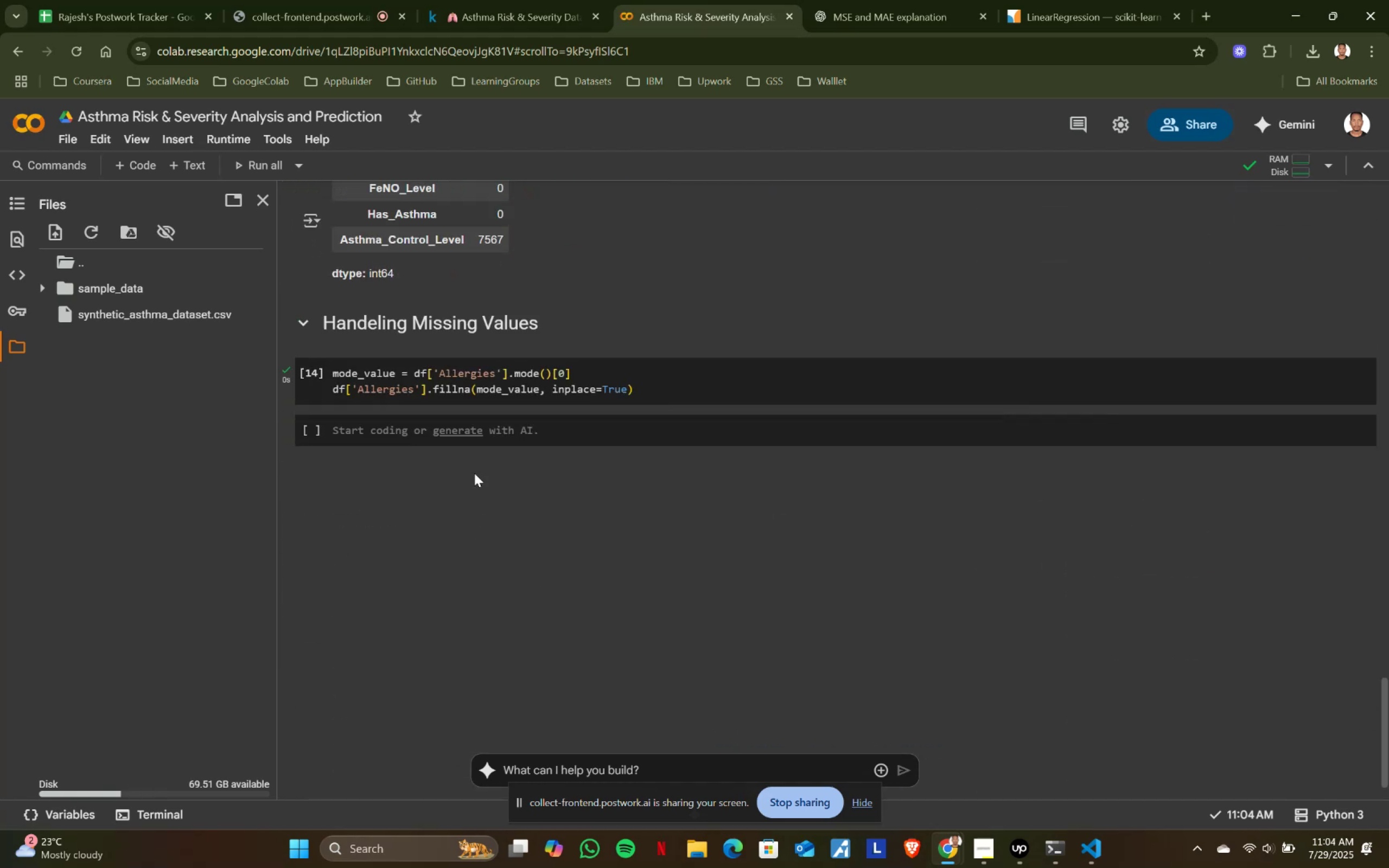 
scroll: coordinate [474, 473], scroll_direction: up, amount: 2.0
 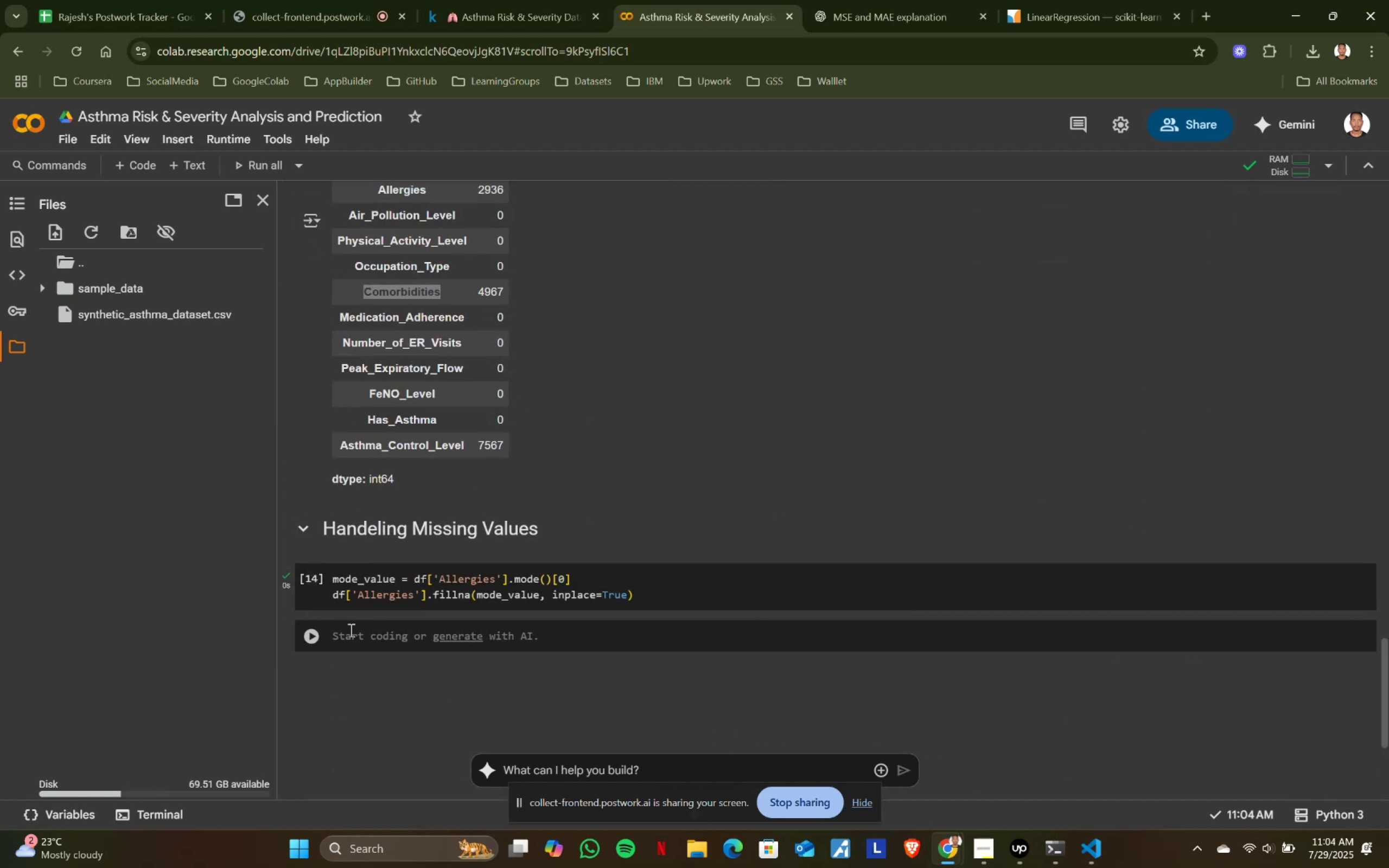 
left_click([352, 630])
 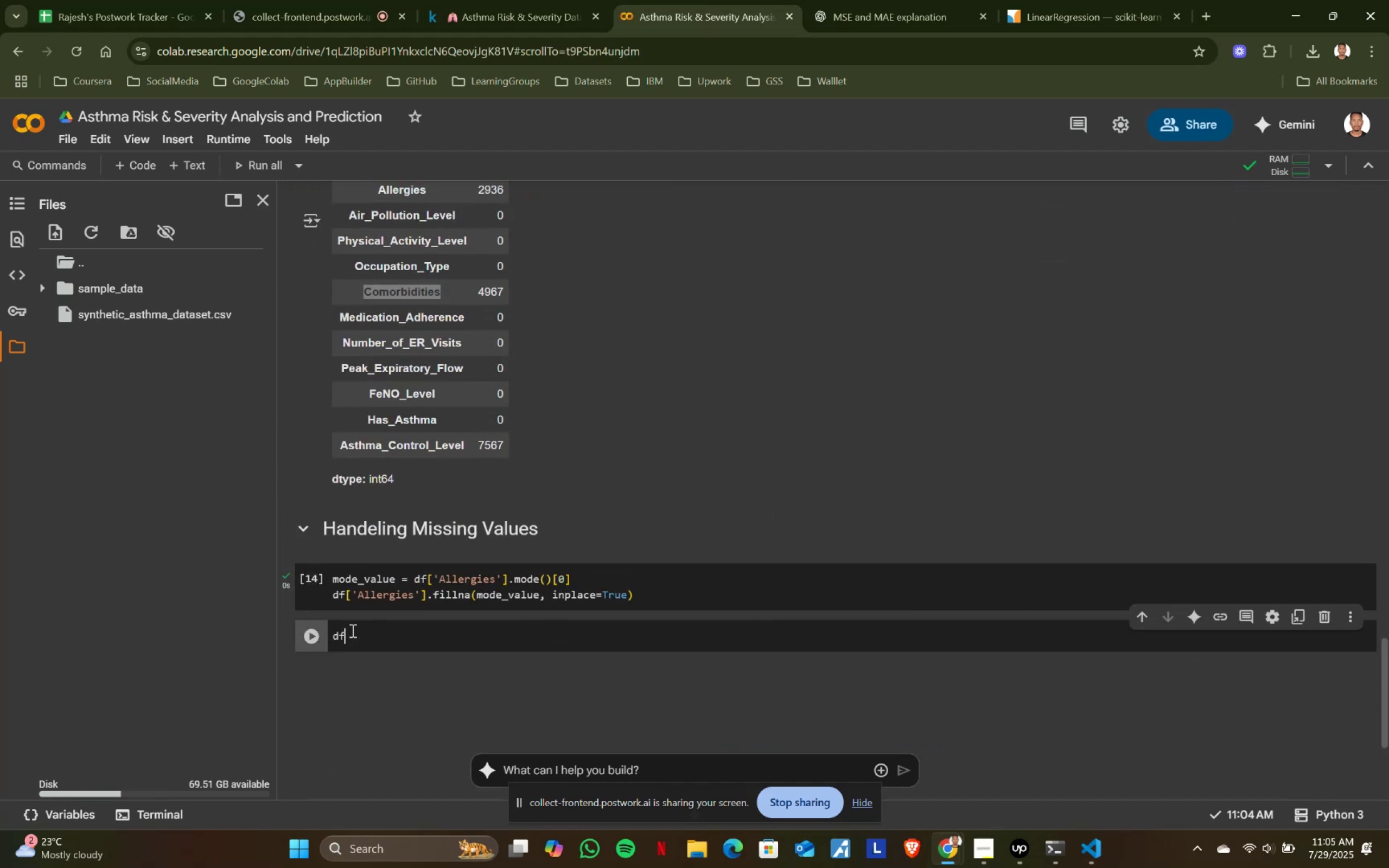 
type(df.)
 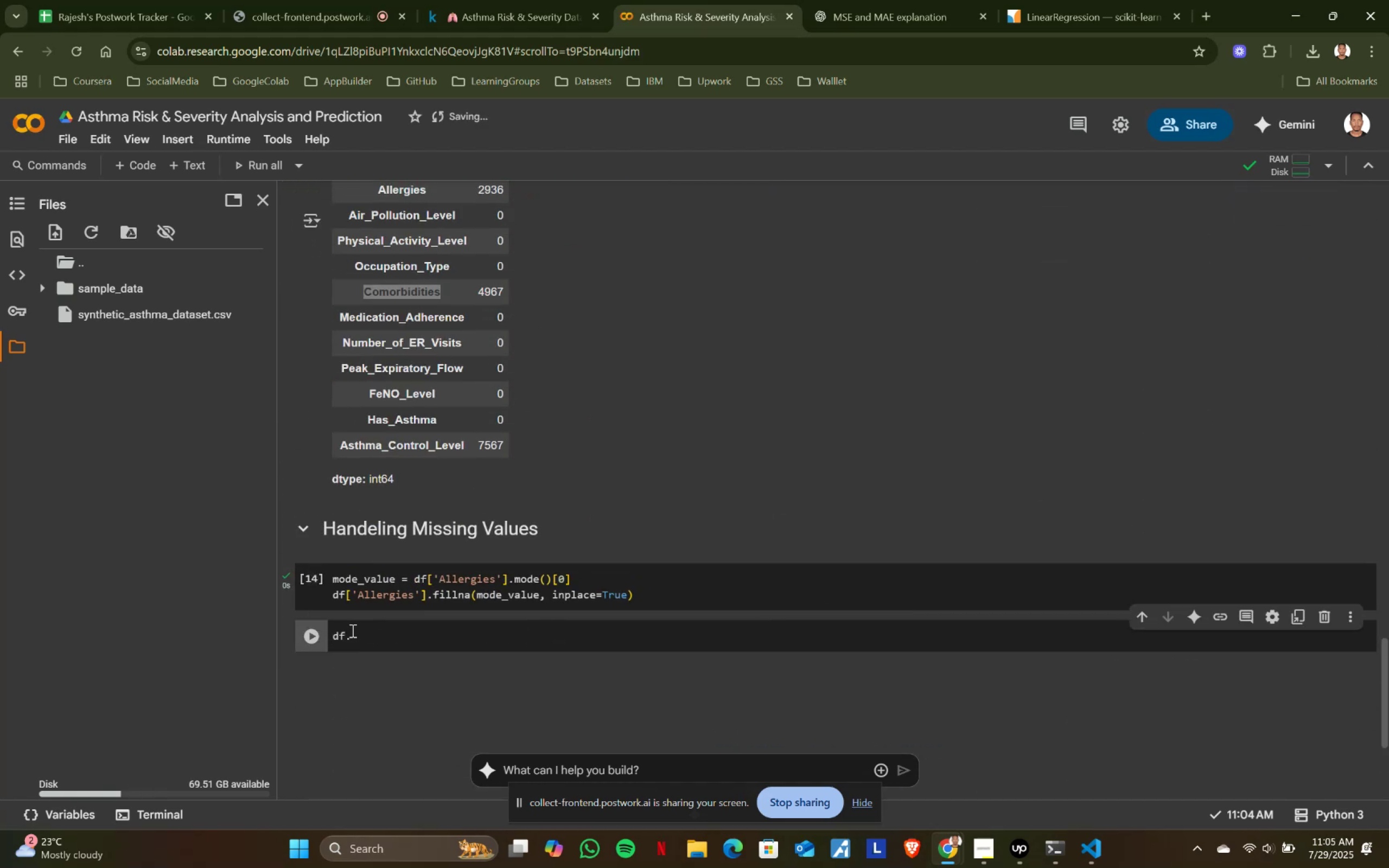 
hold_key(key=ShiftLeft, duration=0.52)
 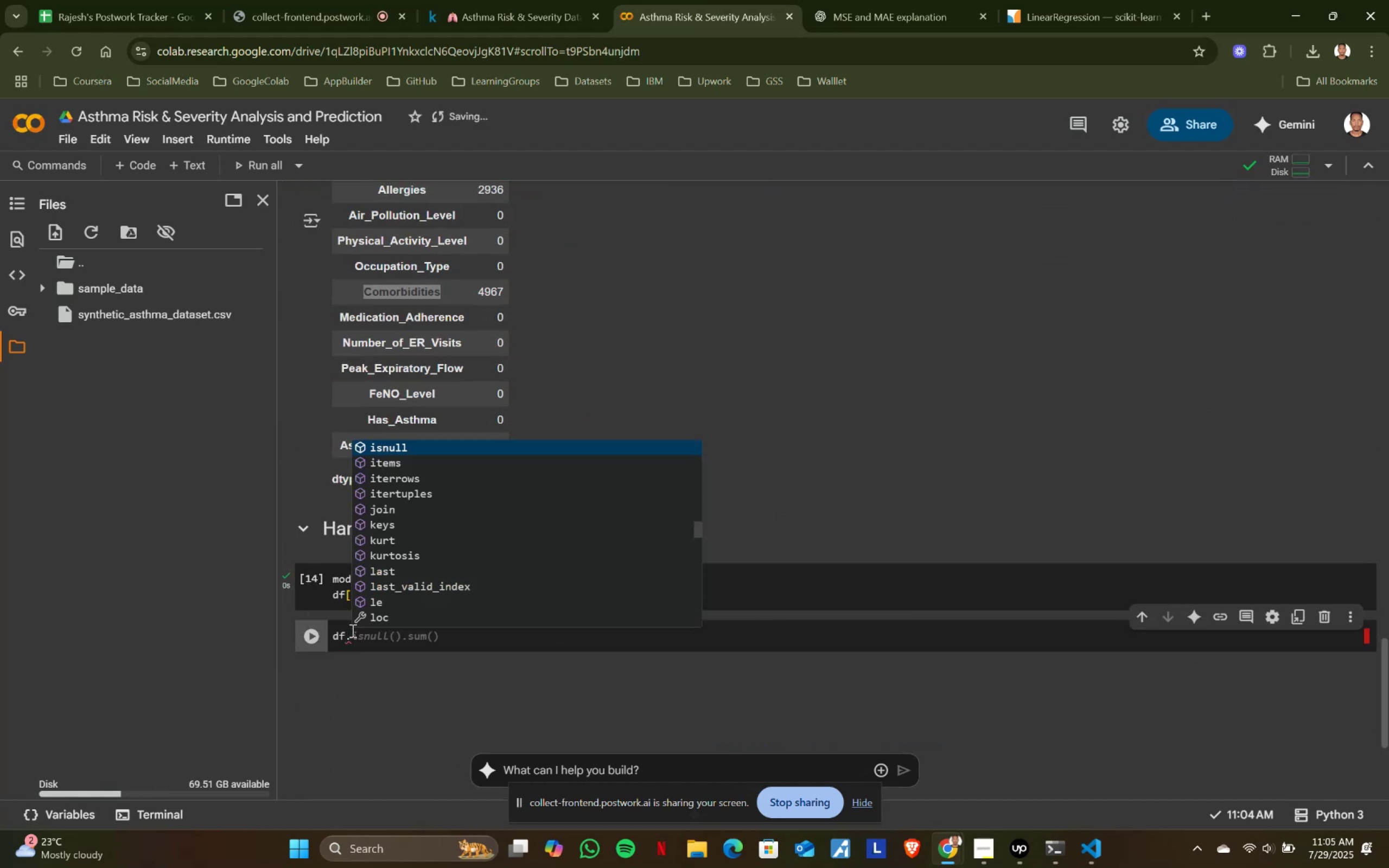 
key(Control+V)
 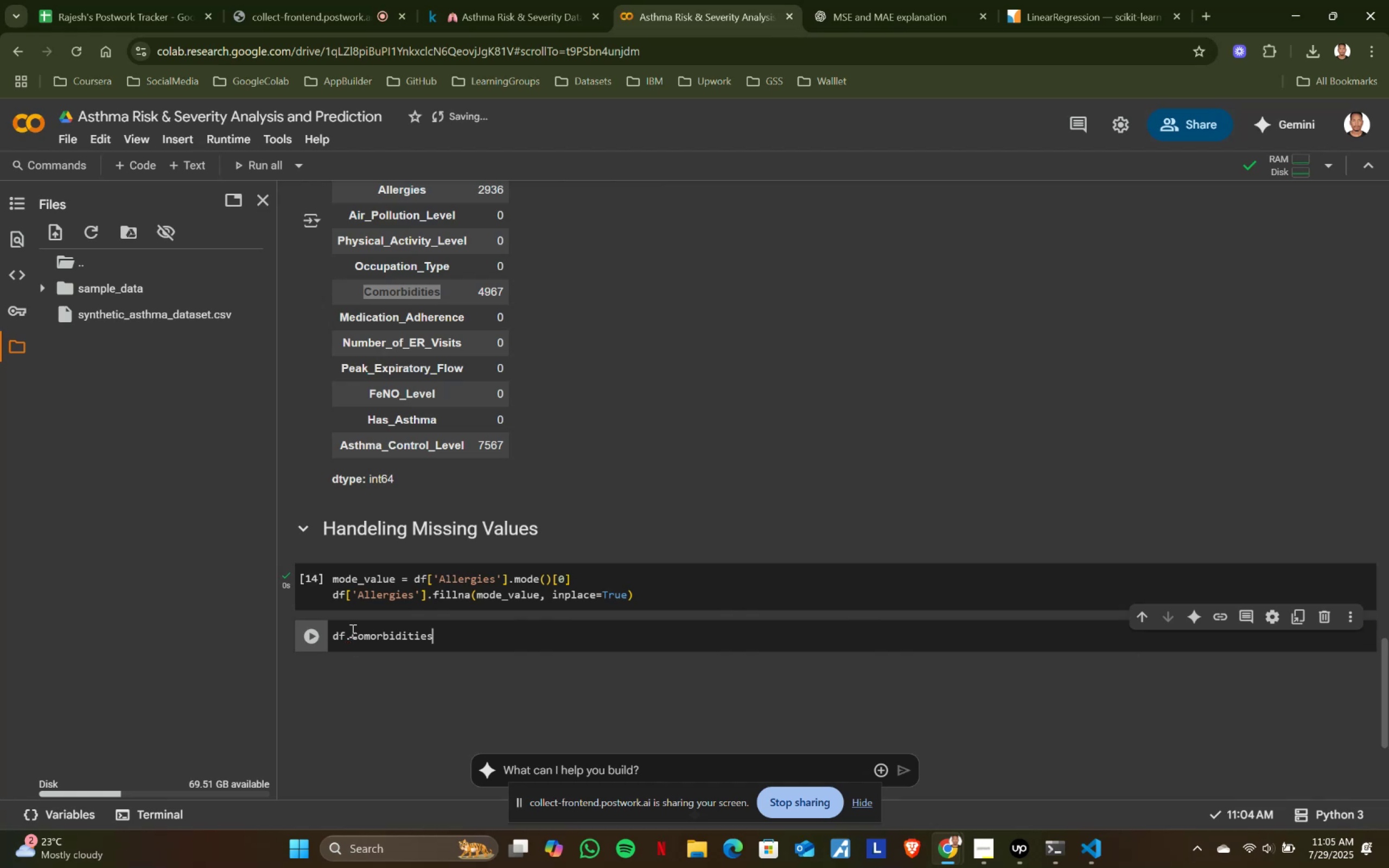 
key(Period)
 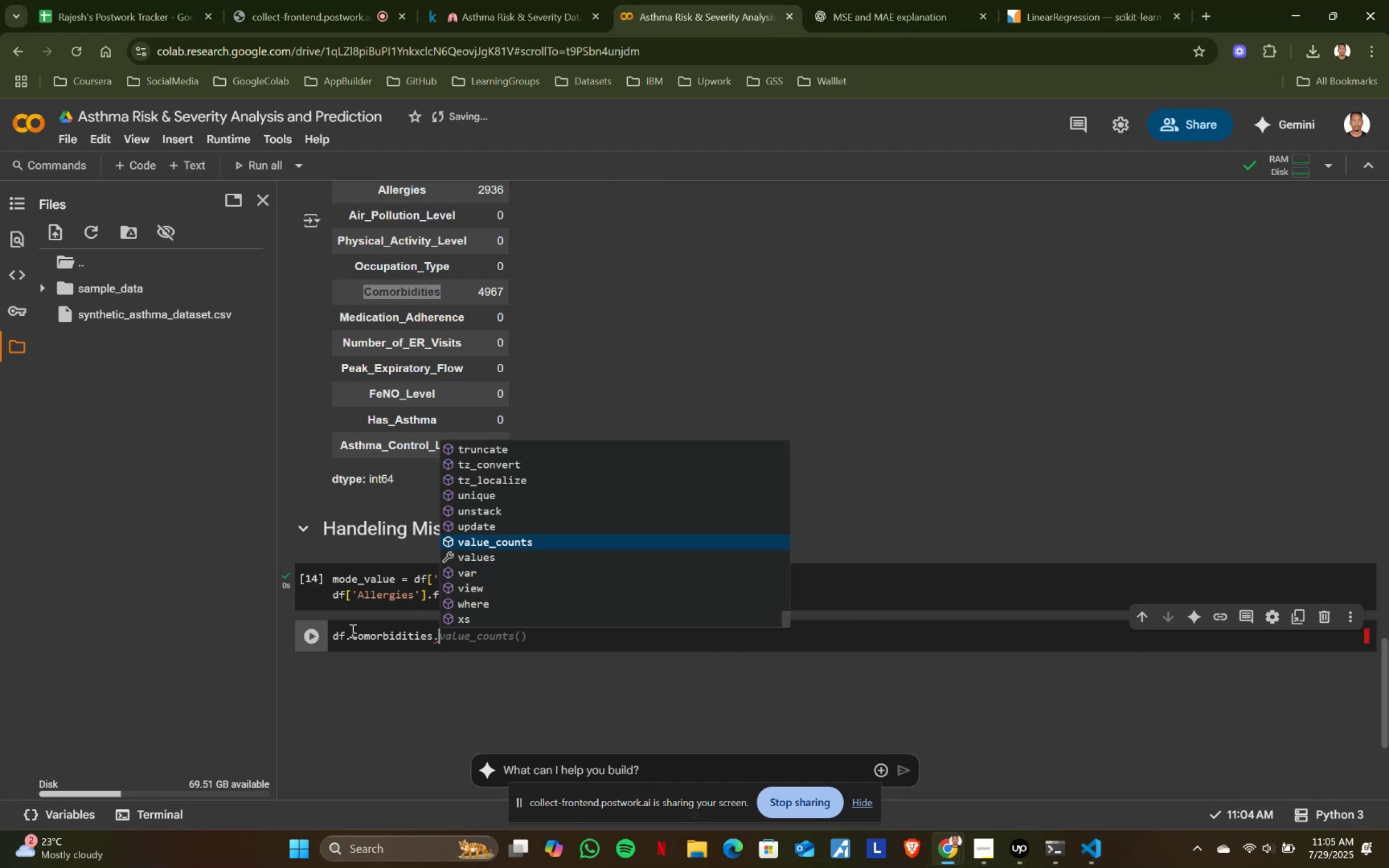 
key(Tab)
 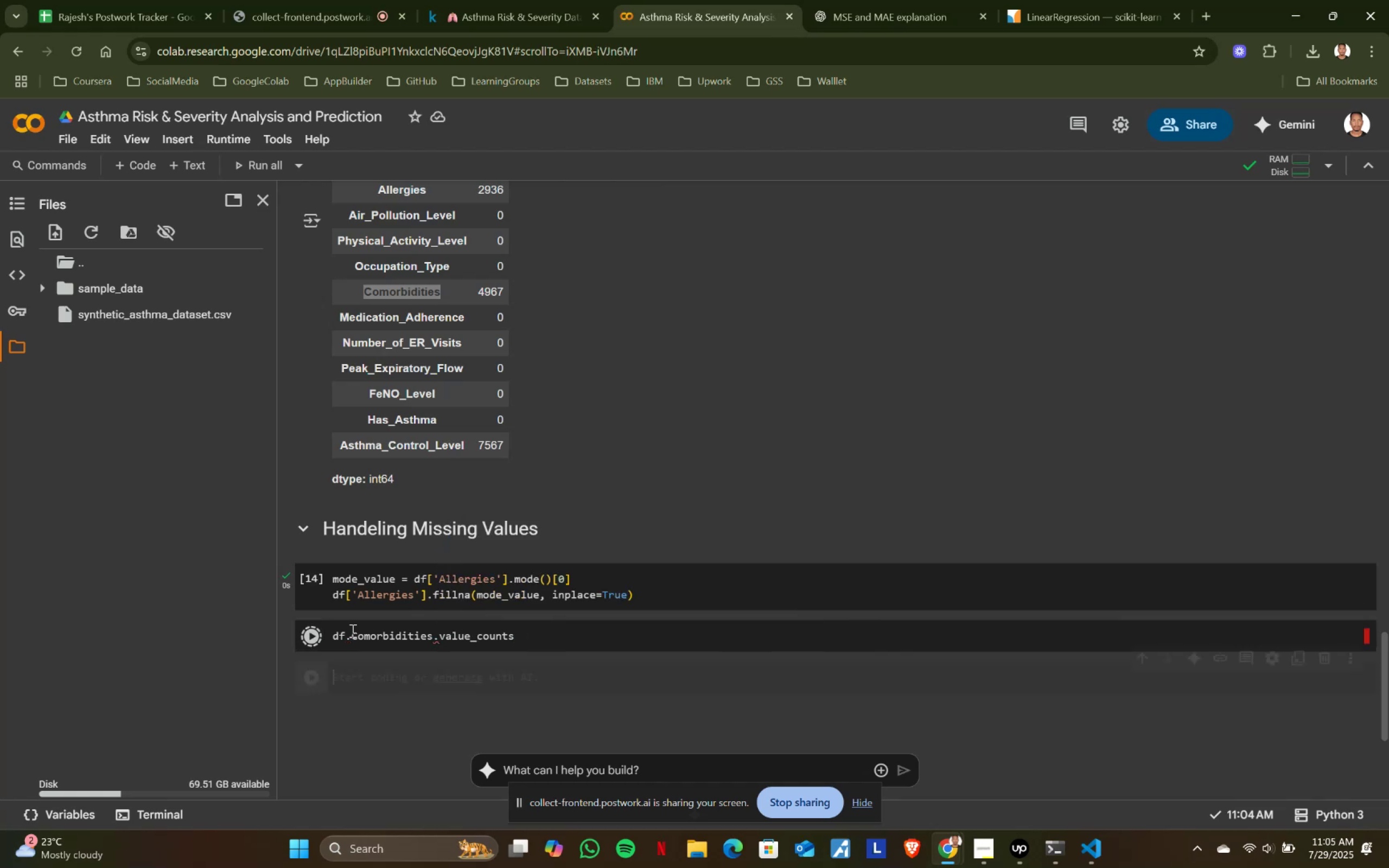 
key(Shift+ShiftRight)
 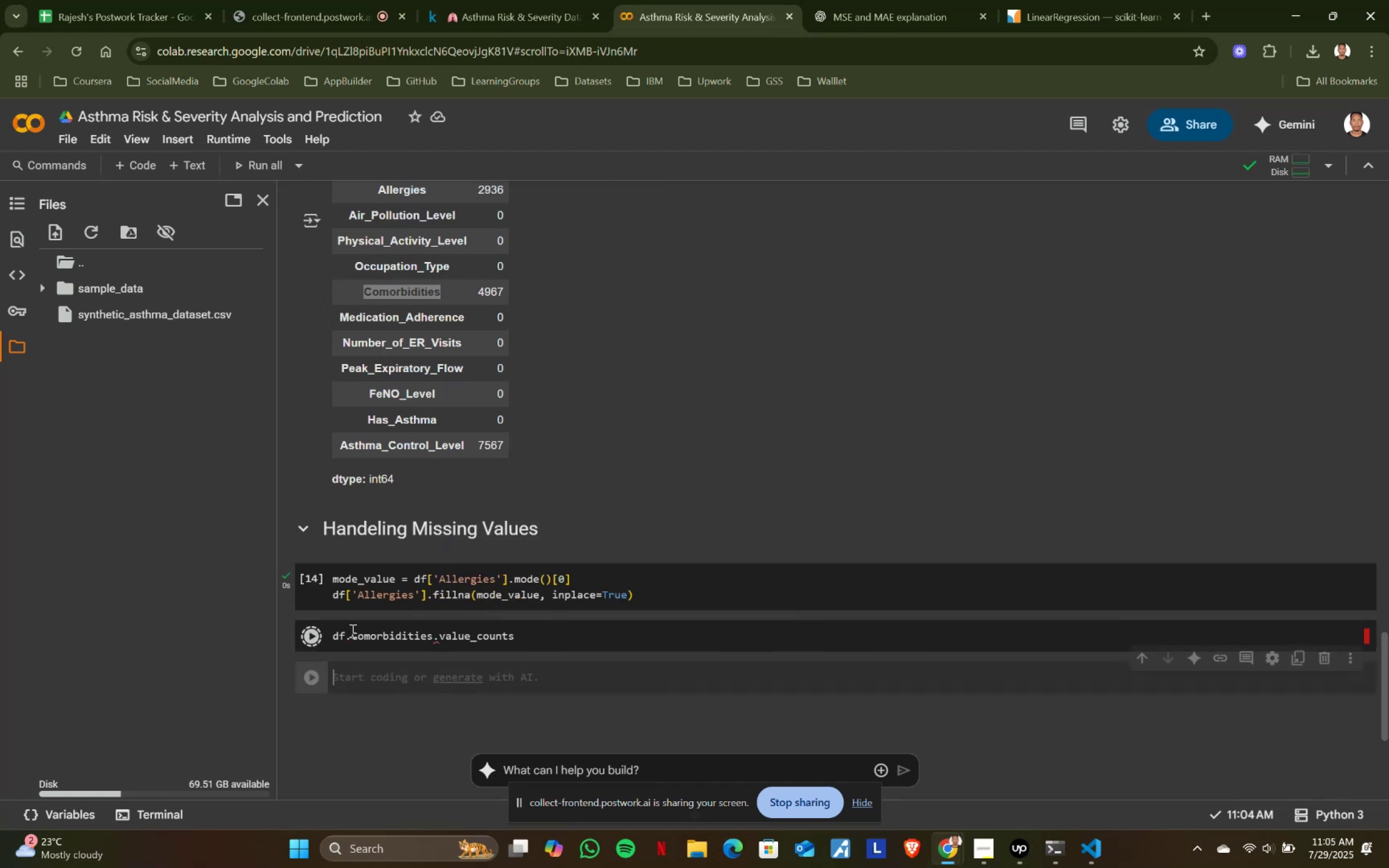 
key(Shift+Enter)
 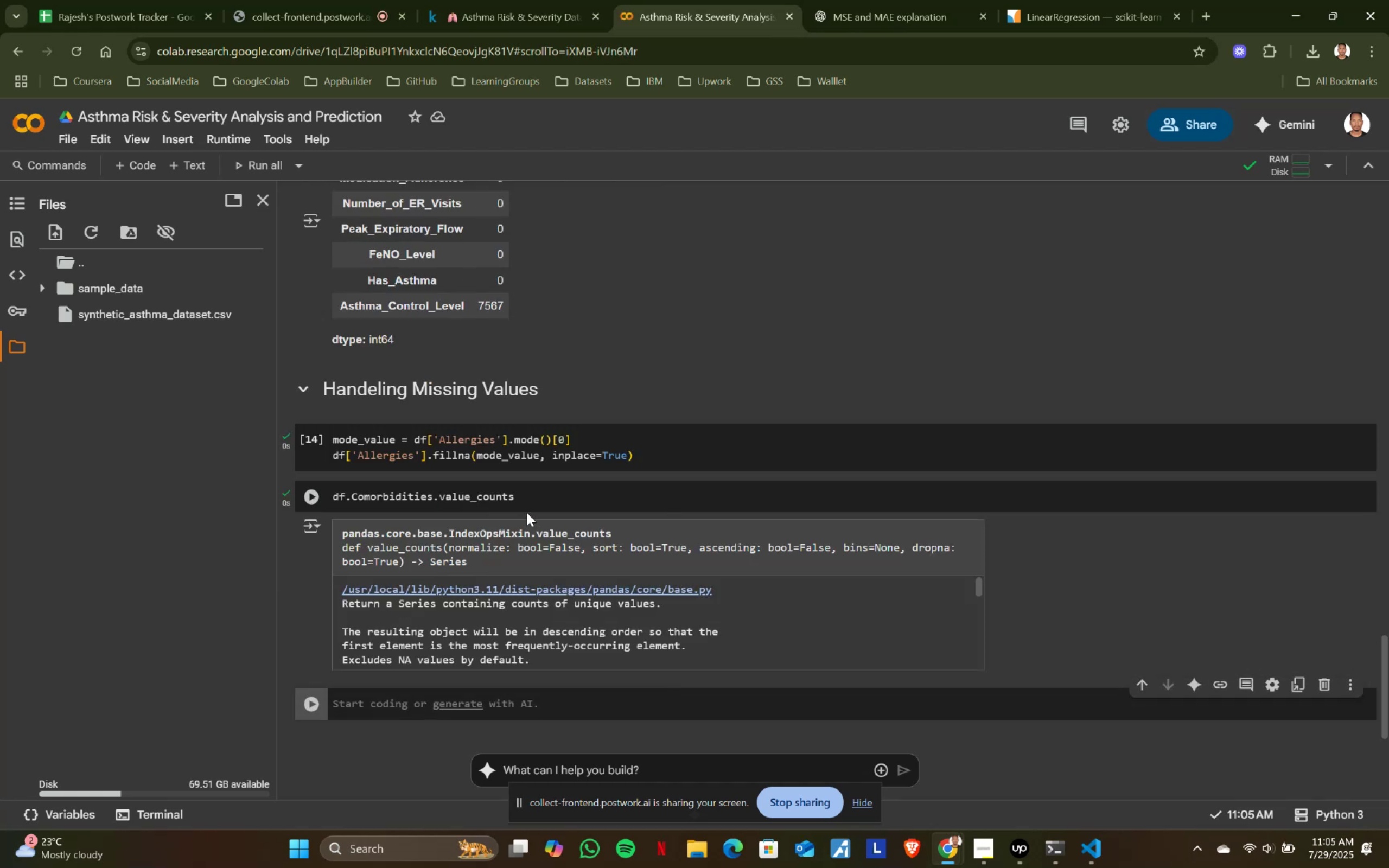 
left_click([532, 501])
 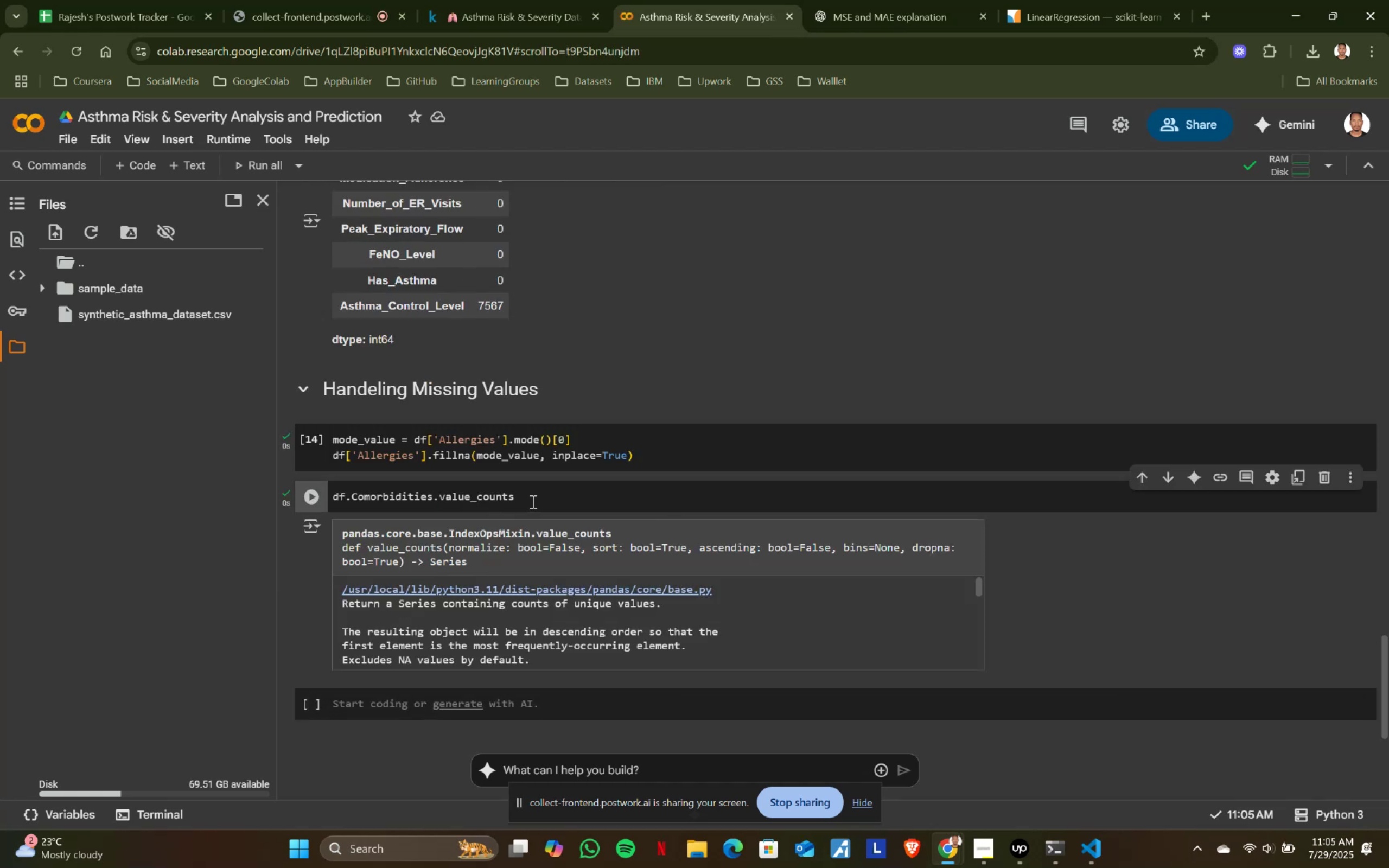 
key(Shift+9)
 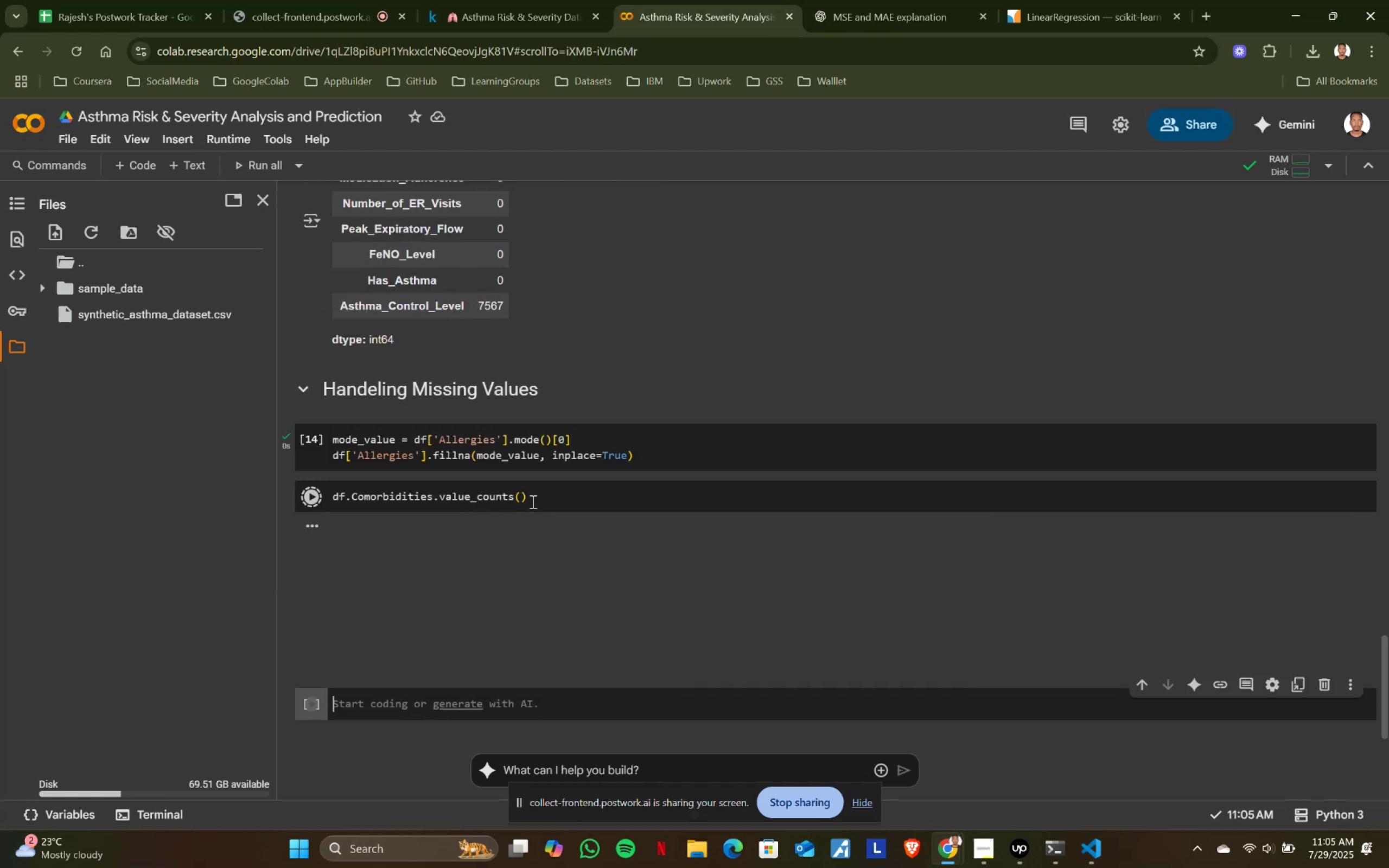 
key(Shift+ShiftRight)
 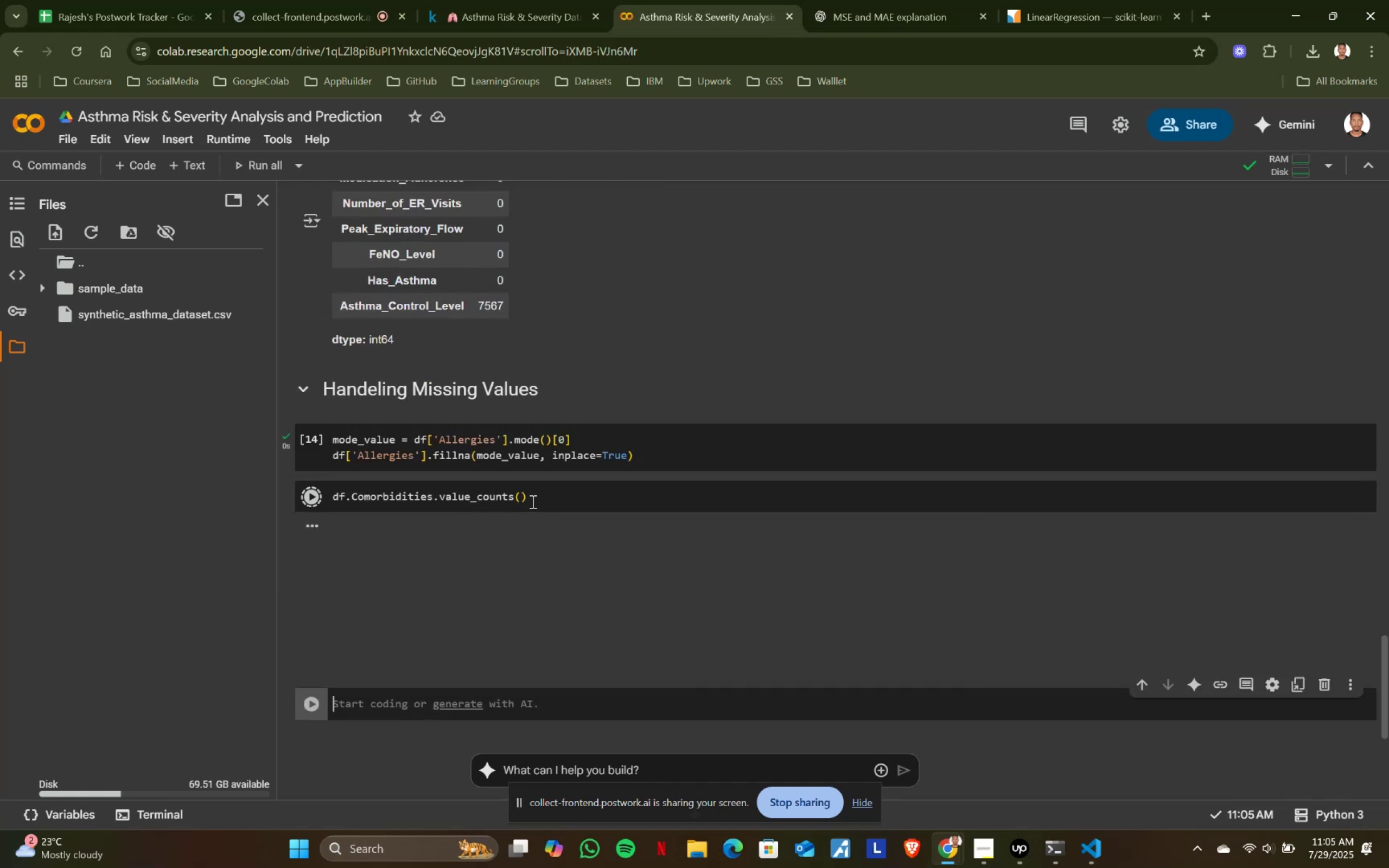 
key(Shift+Enter)
 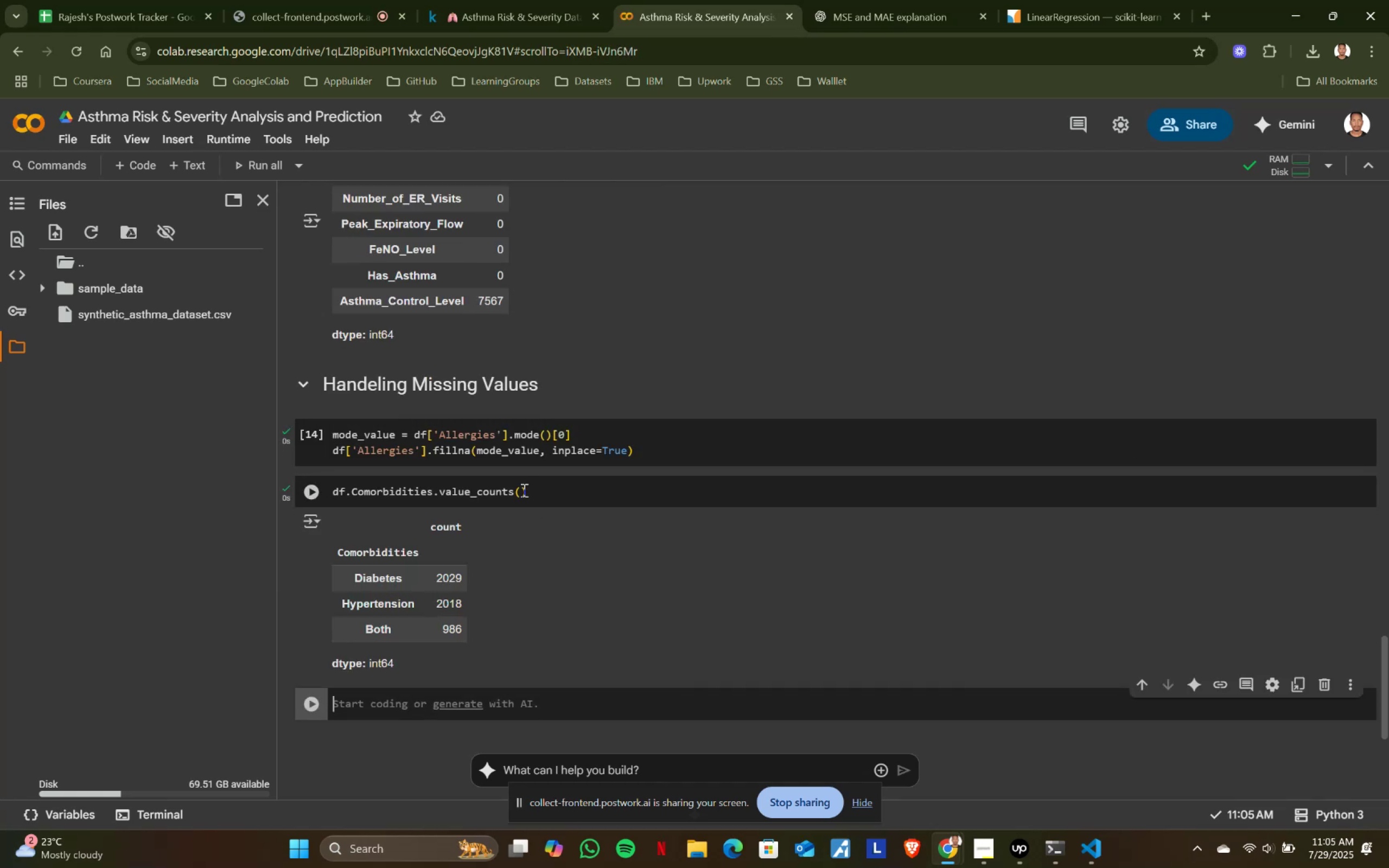 
left_click_drag(start_coordinate=[550, 487], to_coordinate=[318, 496])
 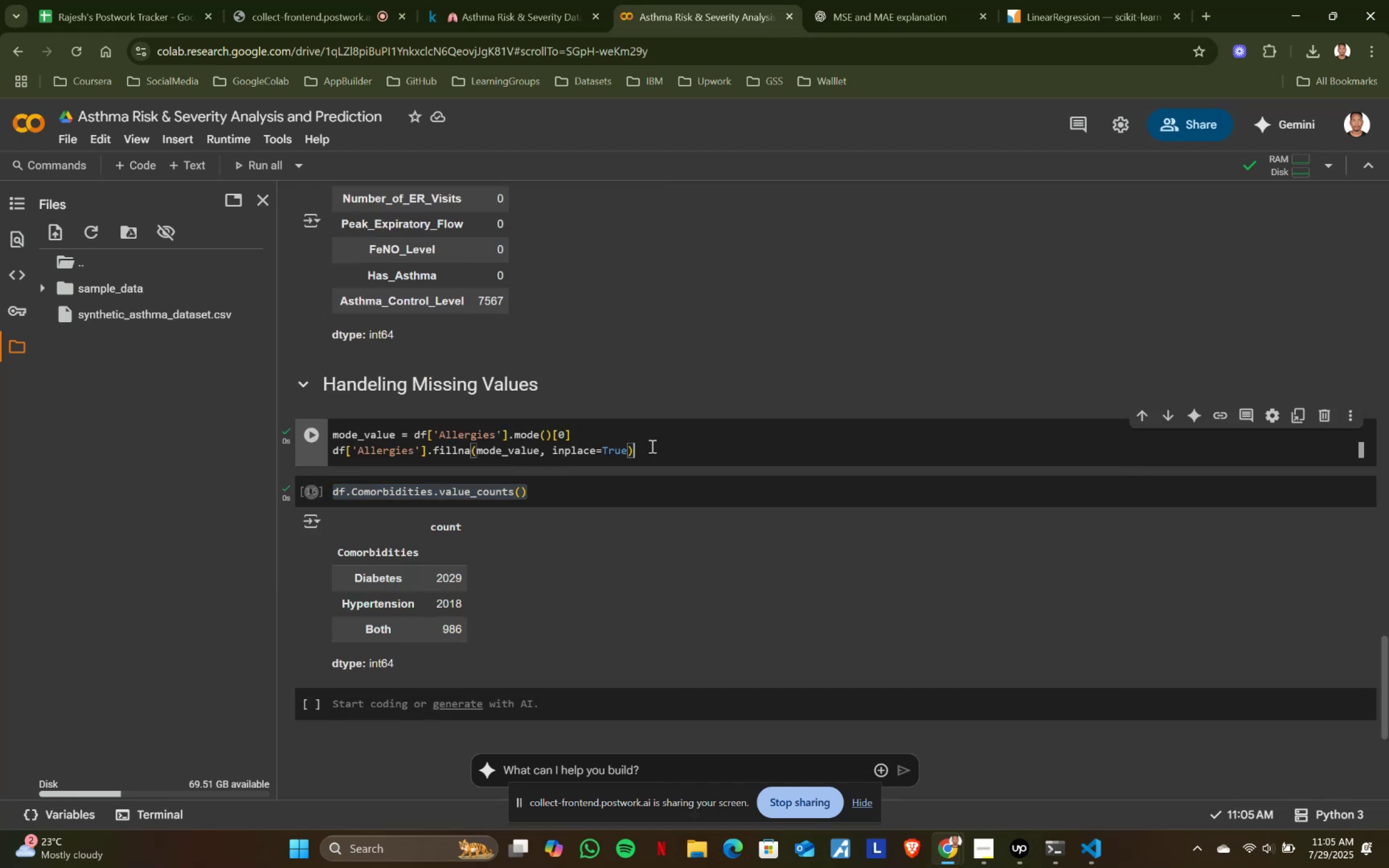 
left_click([649, 445])
 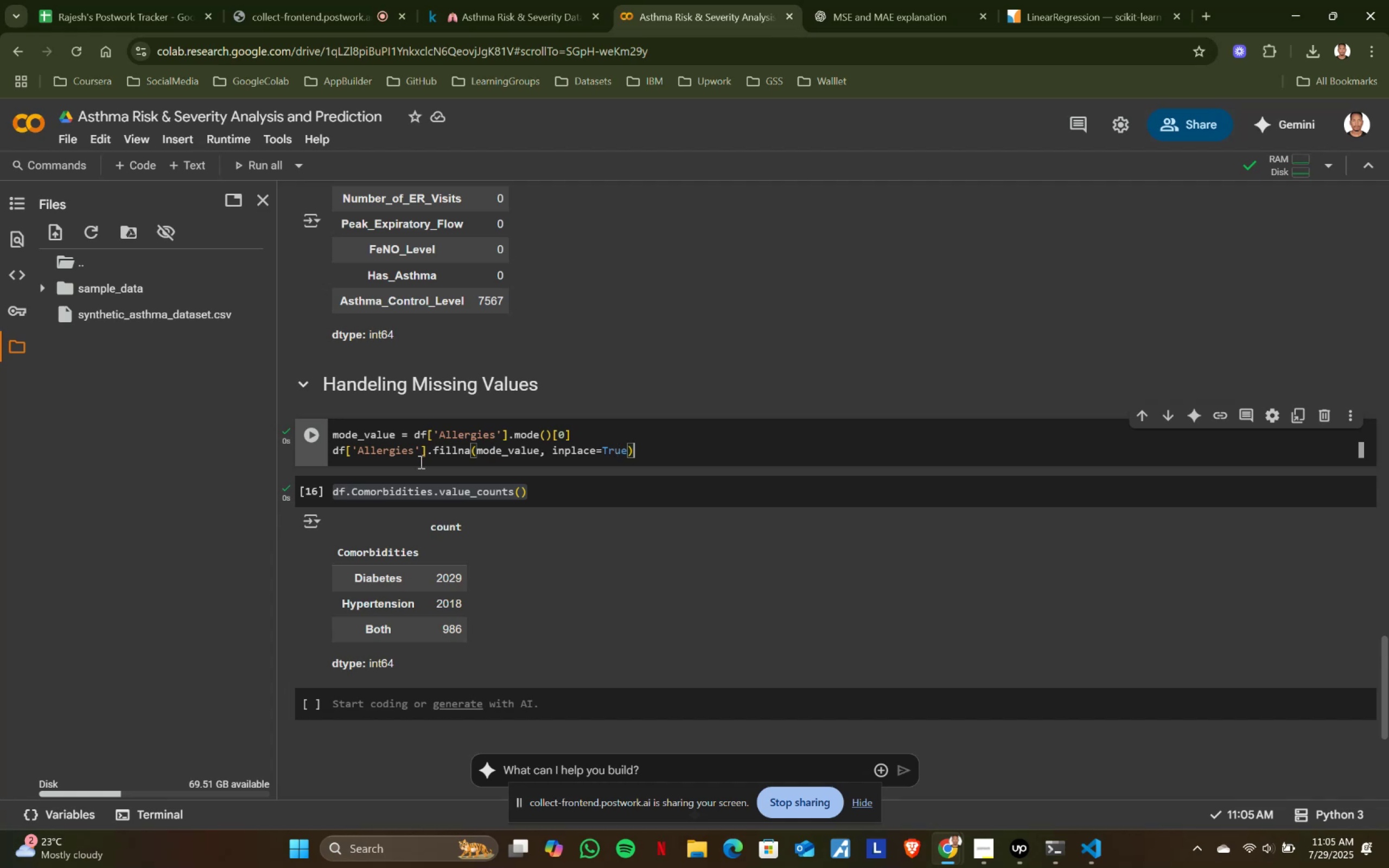 
left_click_drag(start_coordinate=[664, 448], to_coordinate=[334, 438])
 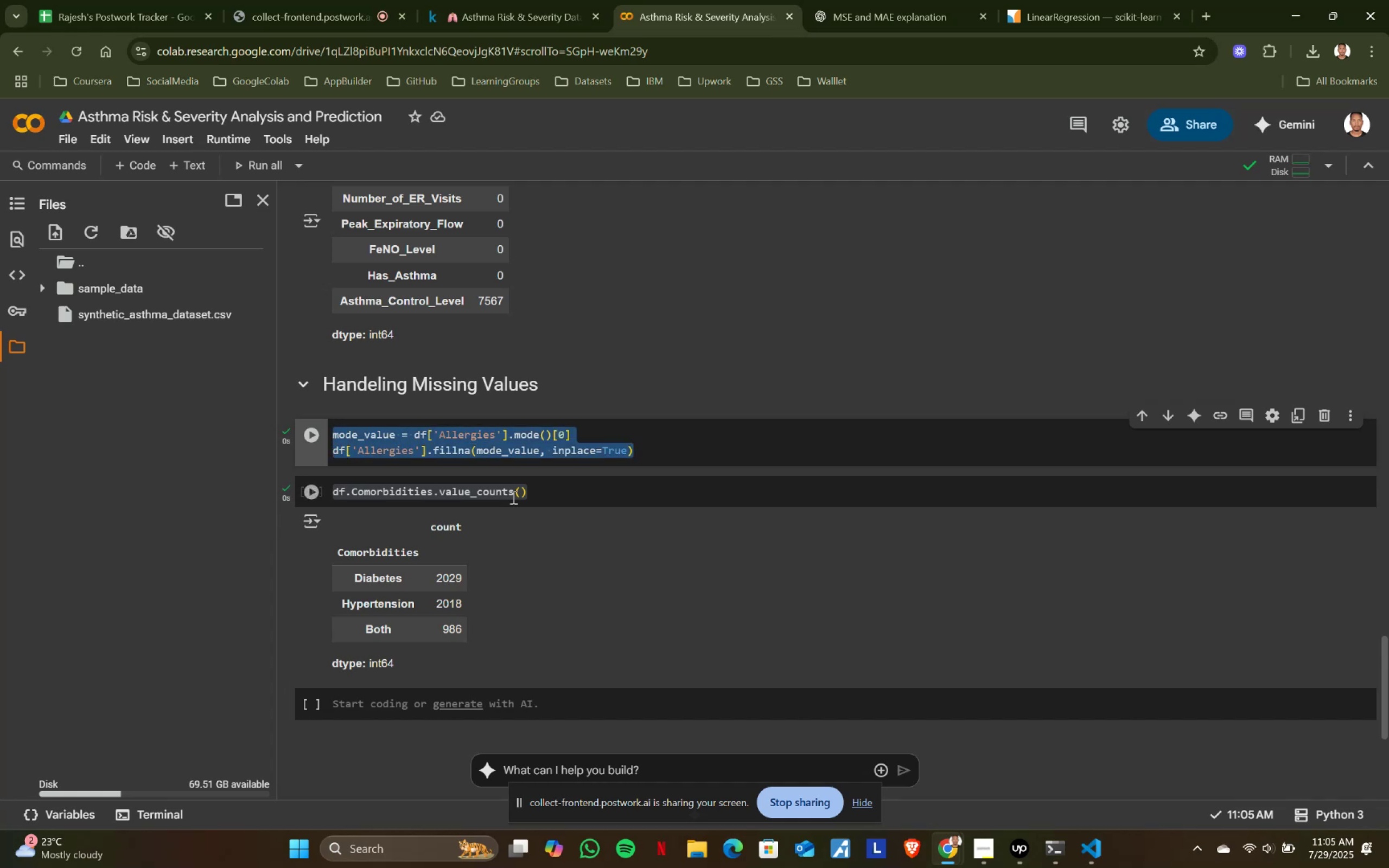 
key(Control+ControlLeft)
 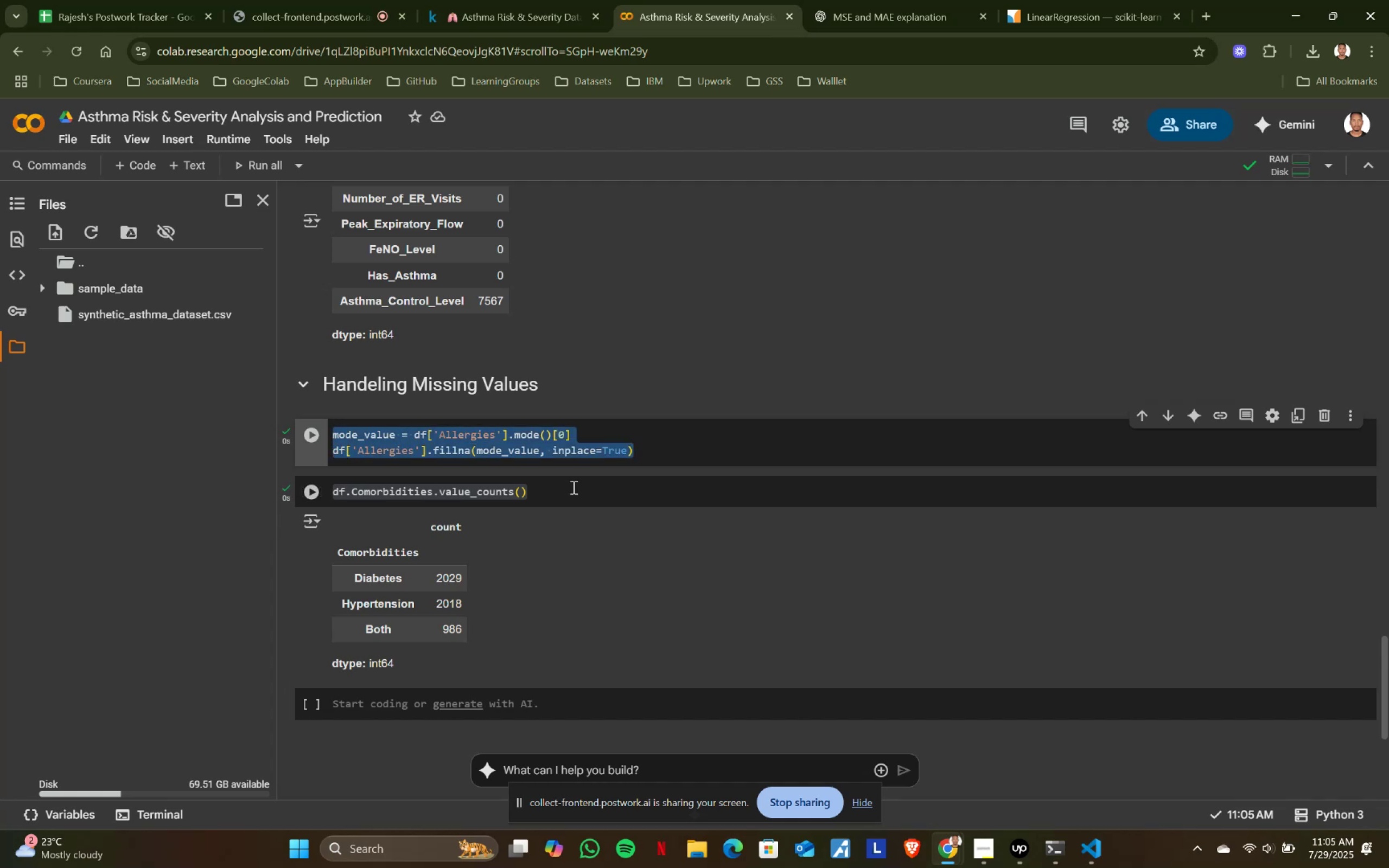 
key(Control+C)
 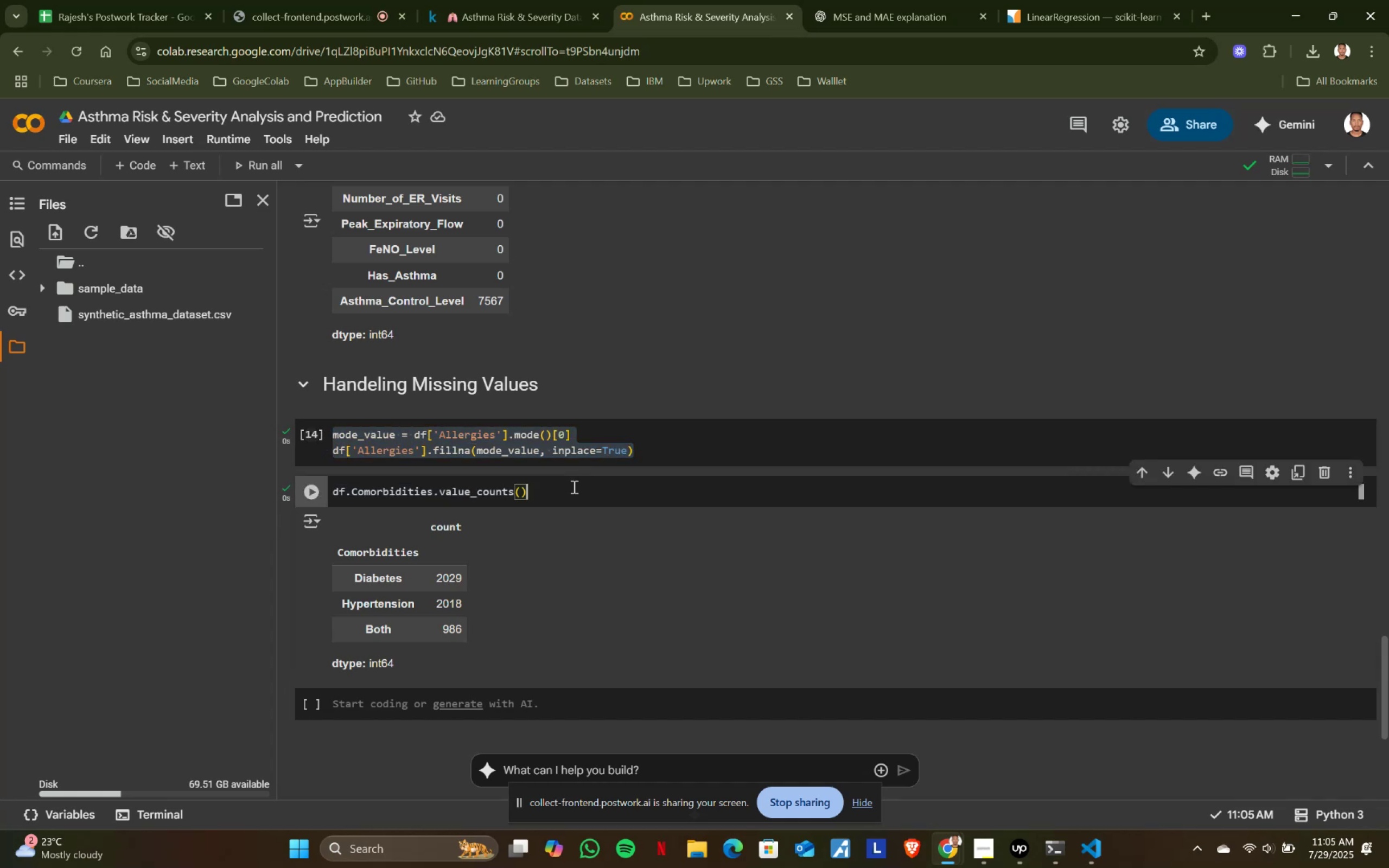 
left_click([573, 487])
 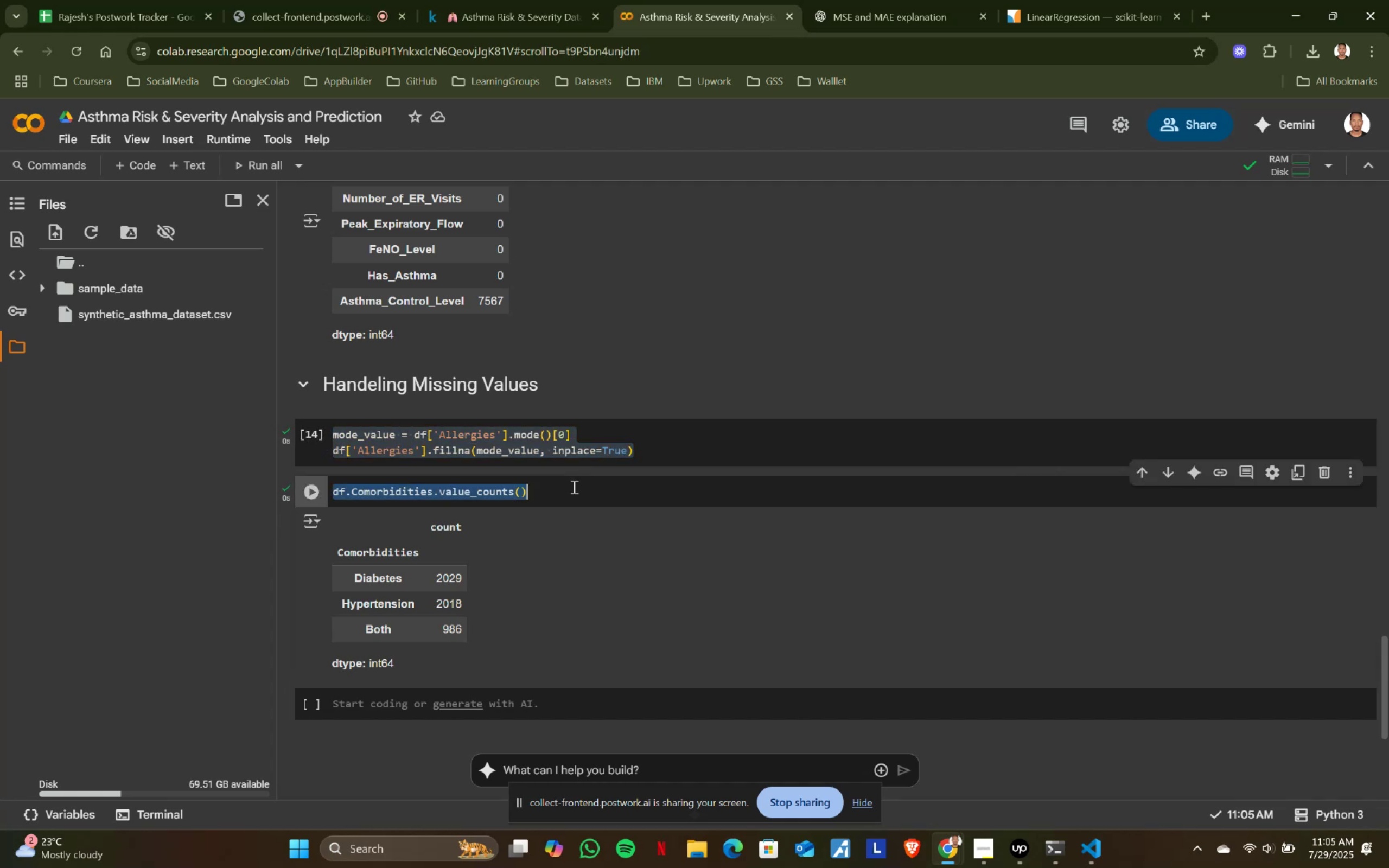 
key(Control+ControlLeft)
 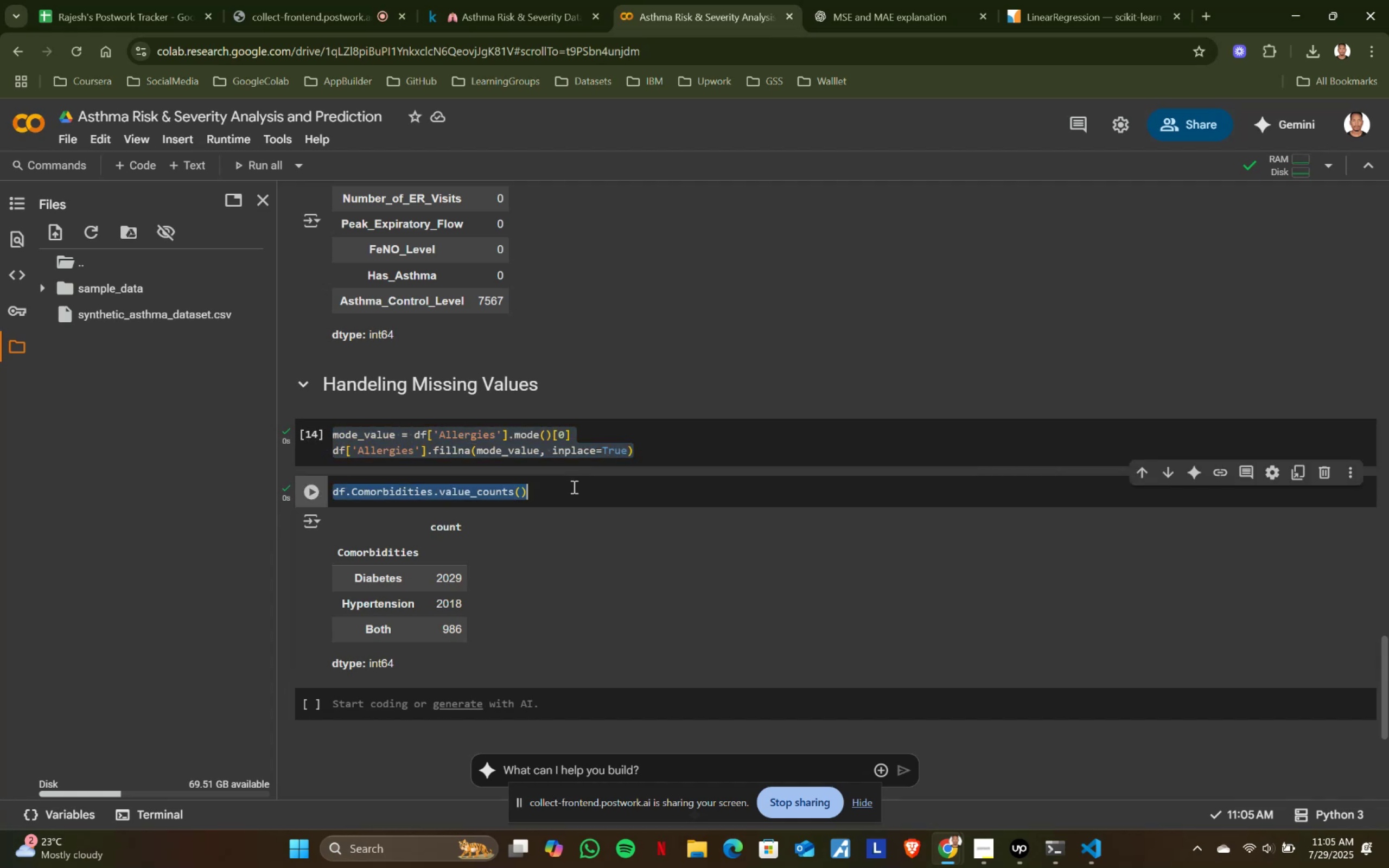 
key(Control+A)
 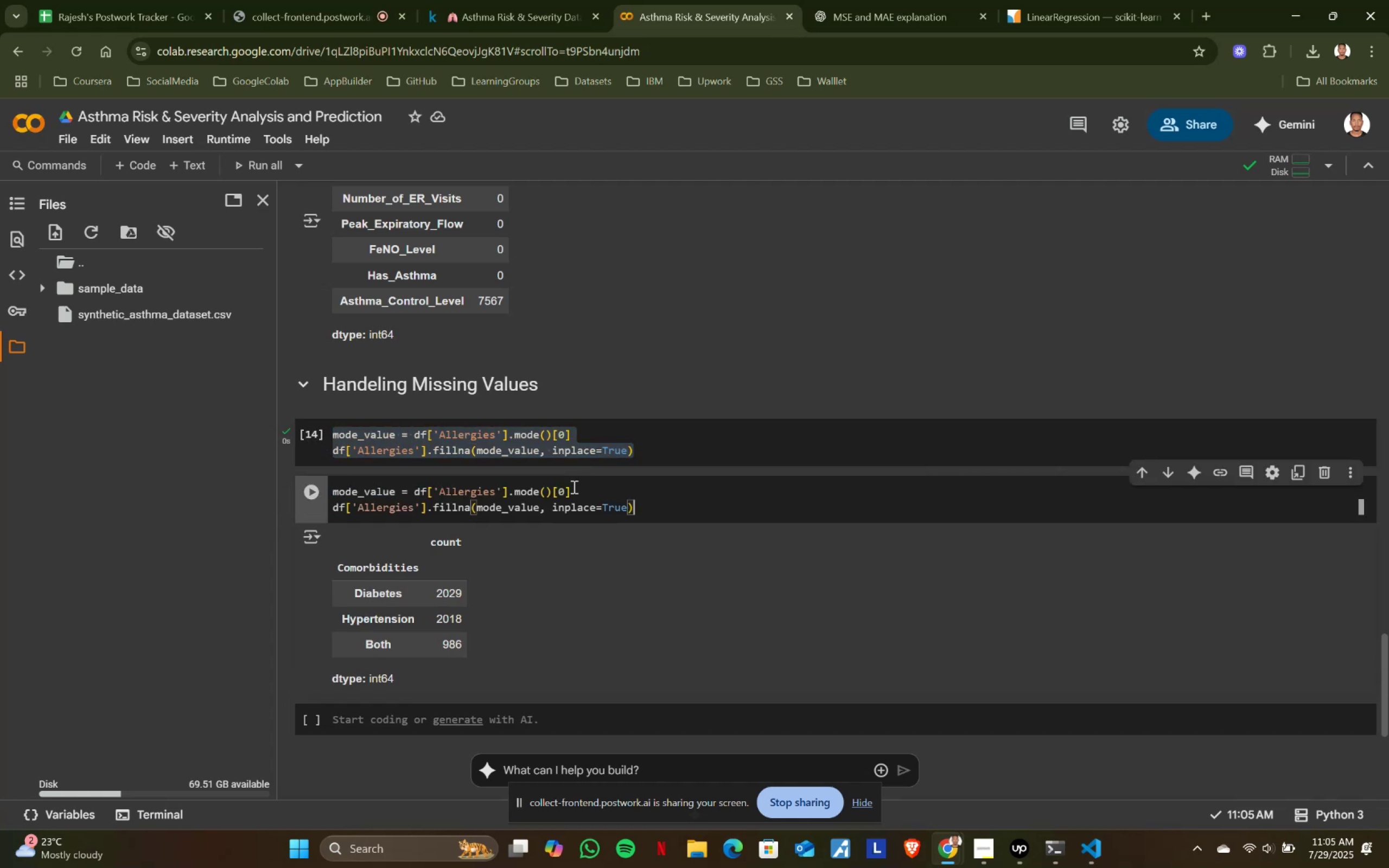 
key(Control+ControlLeft)
 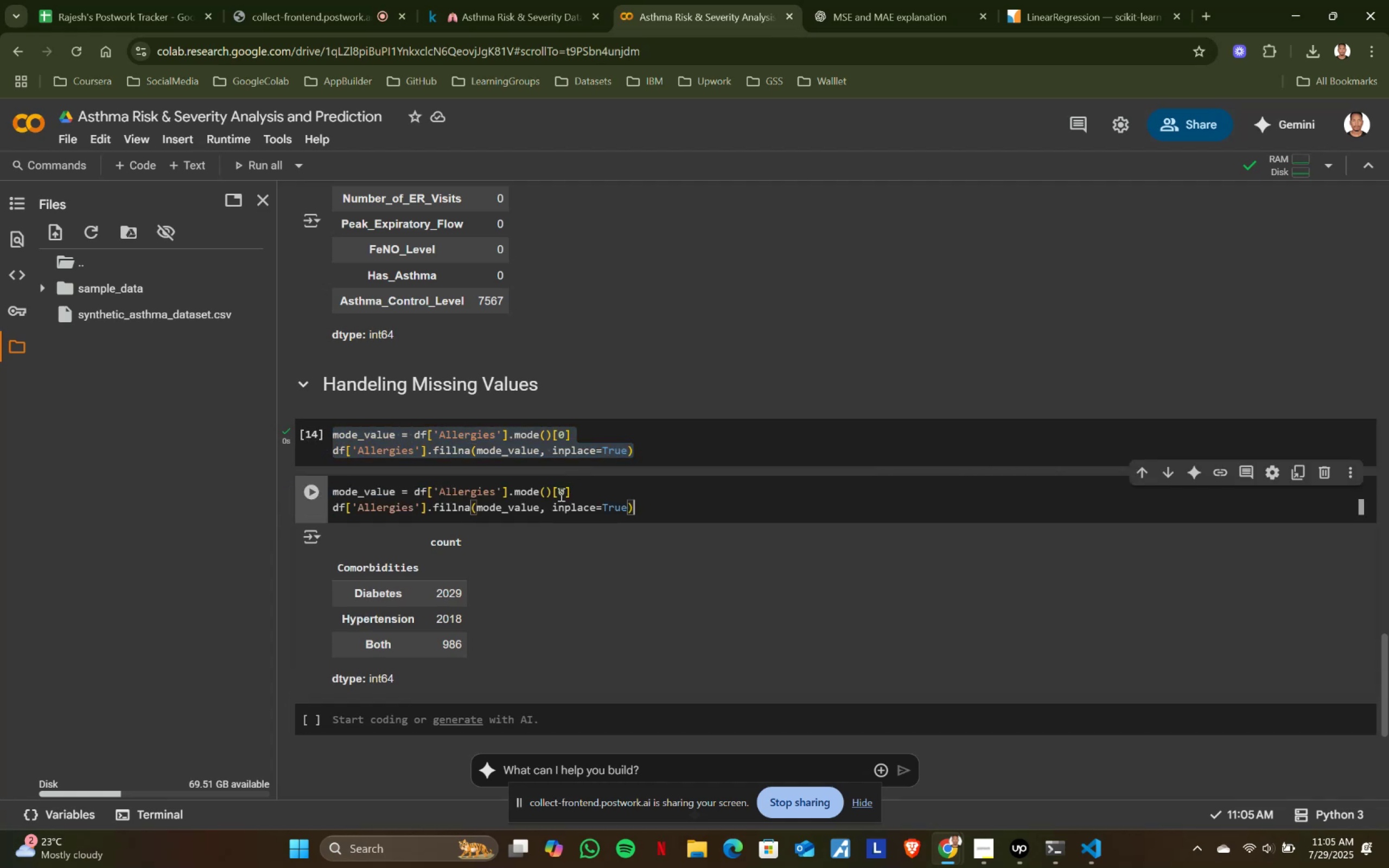 
key(Control+V)
 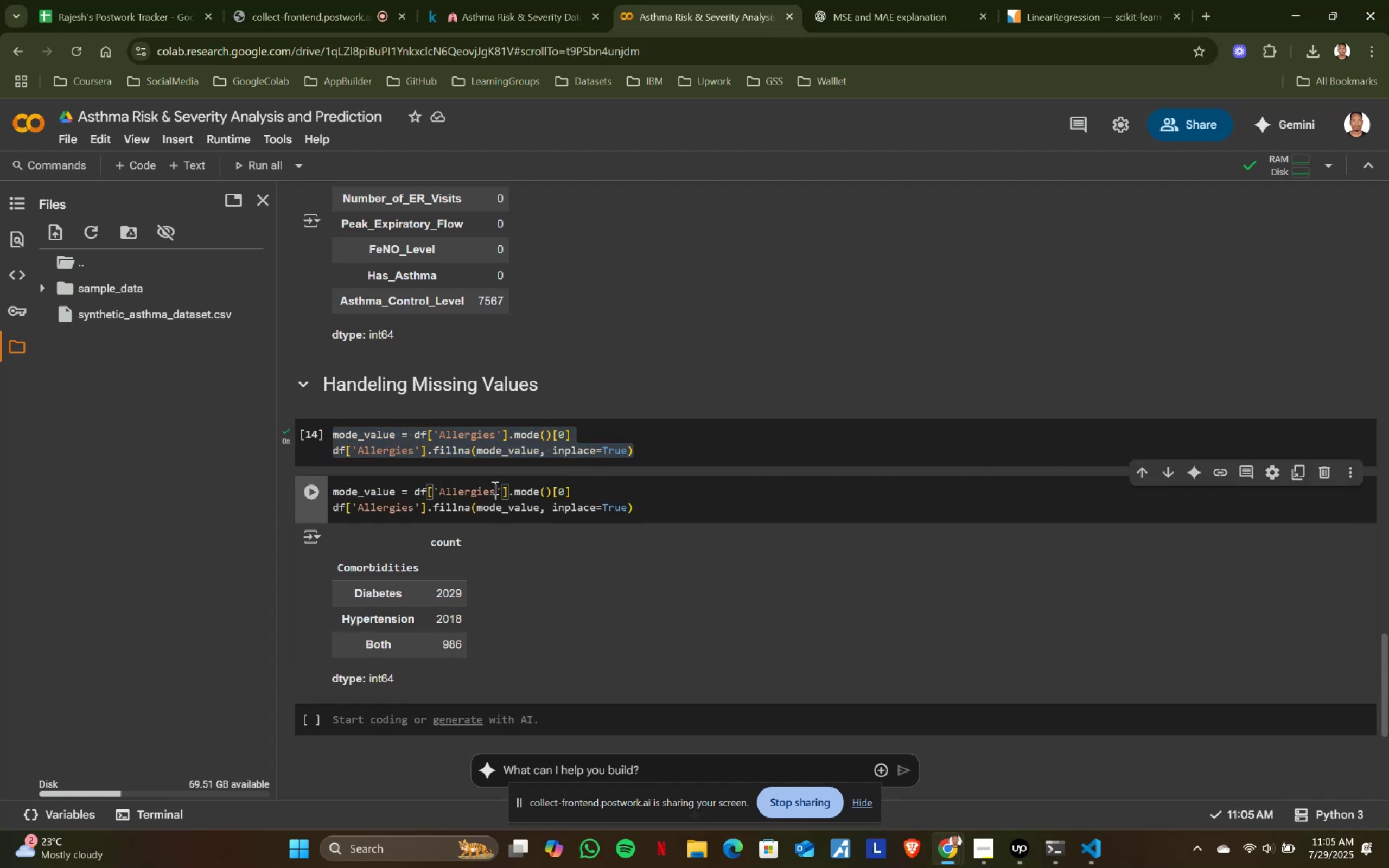 
left_click([494, 488])
 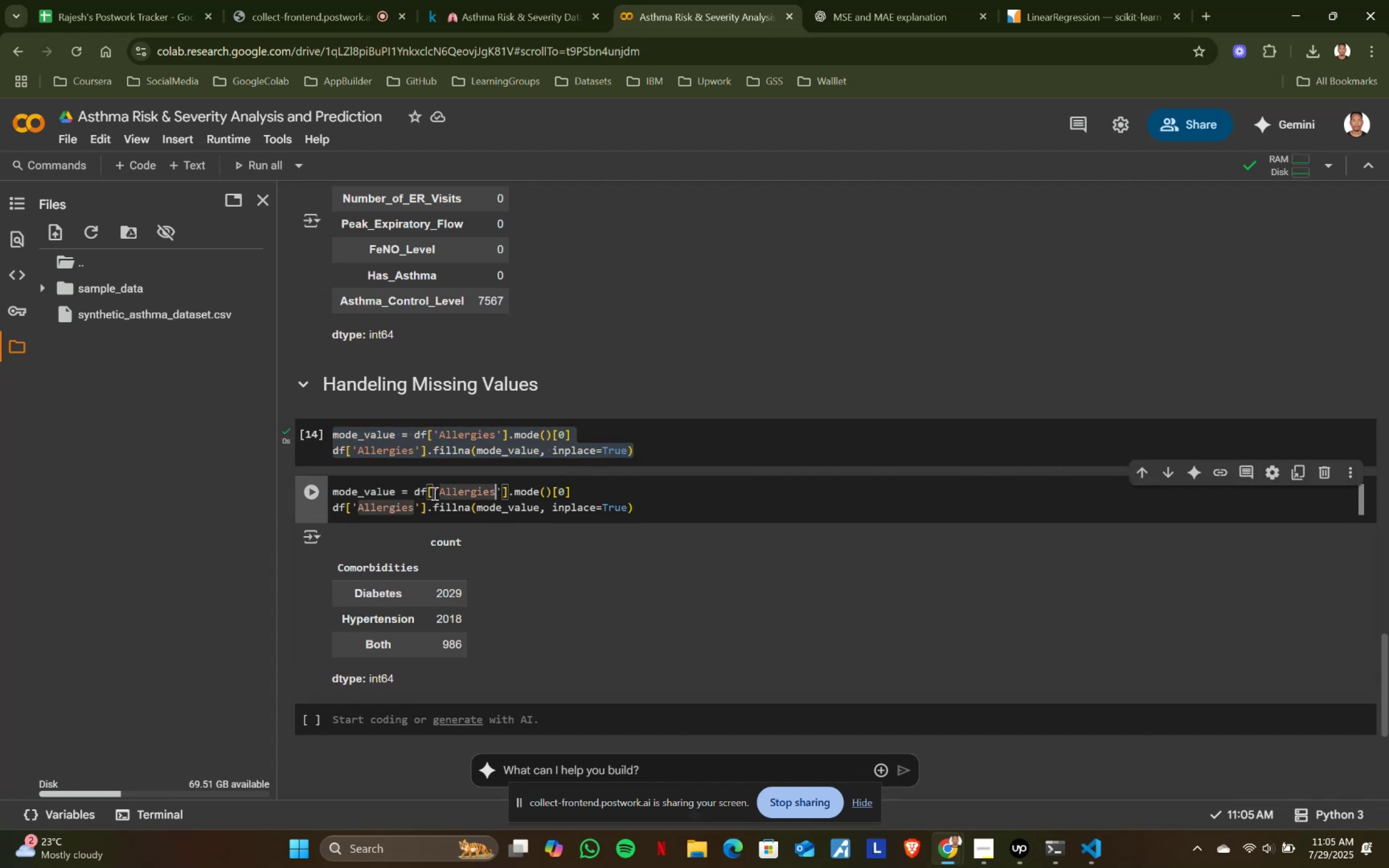 
hold_key(key=ShiftLeft, duration=0.91)
left_click([439, 488])
 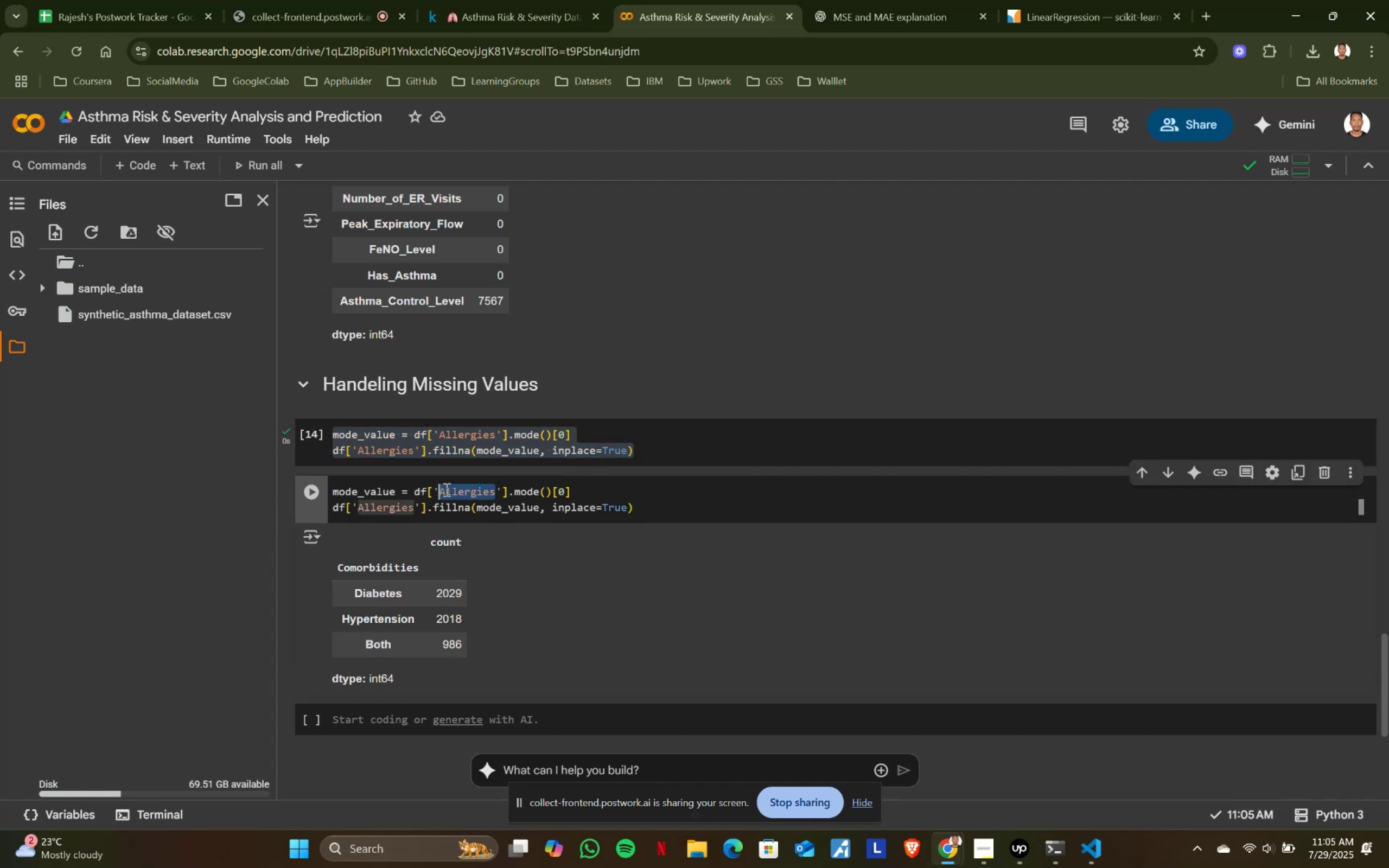 
key(Meta+V)
 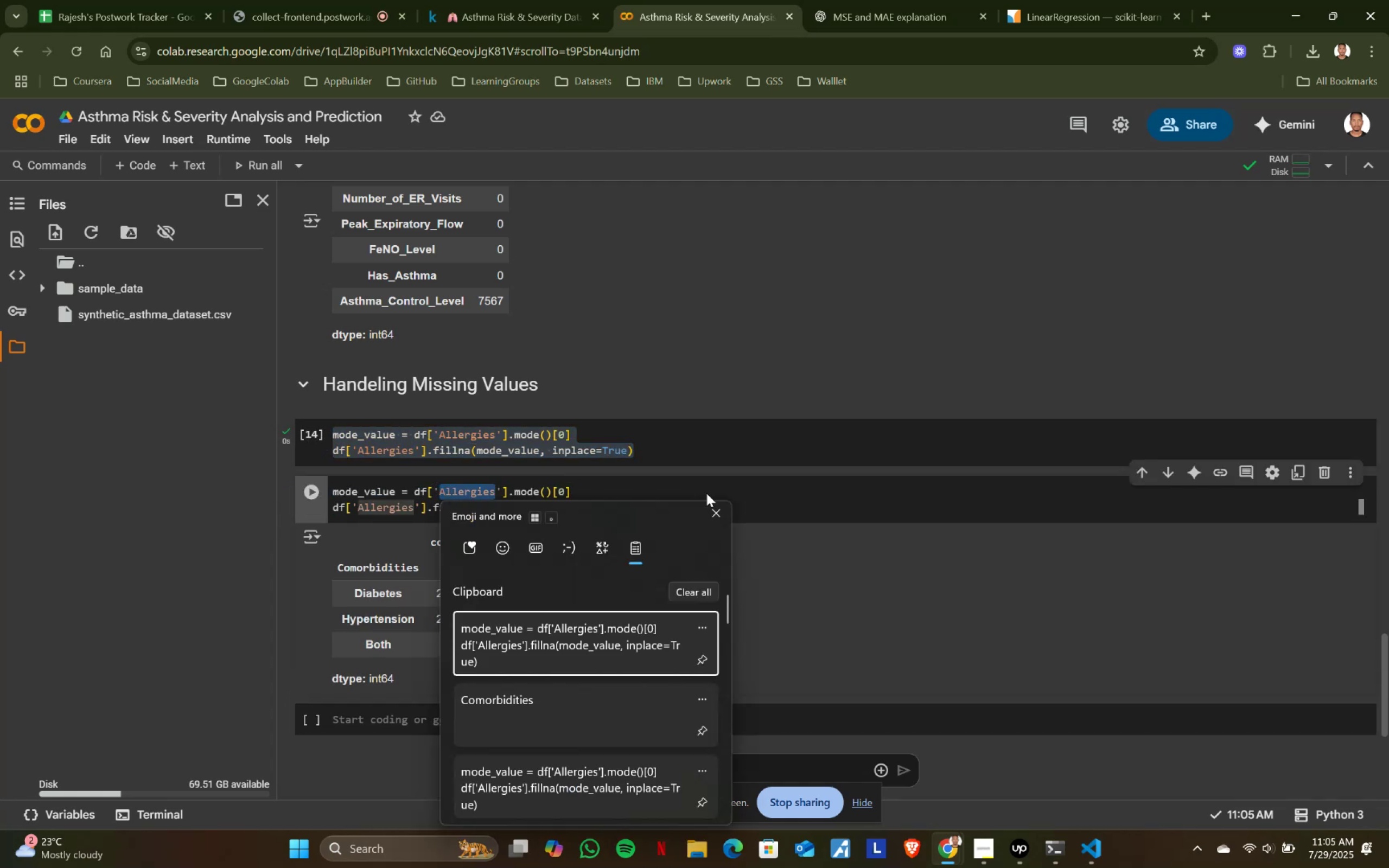 
left_click([706, 493])
 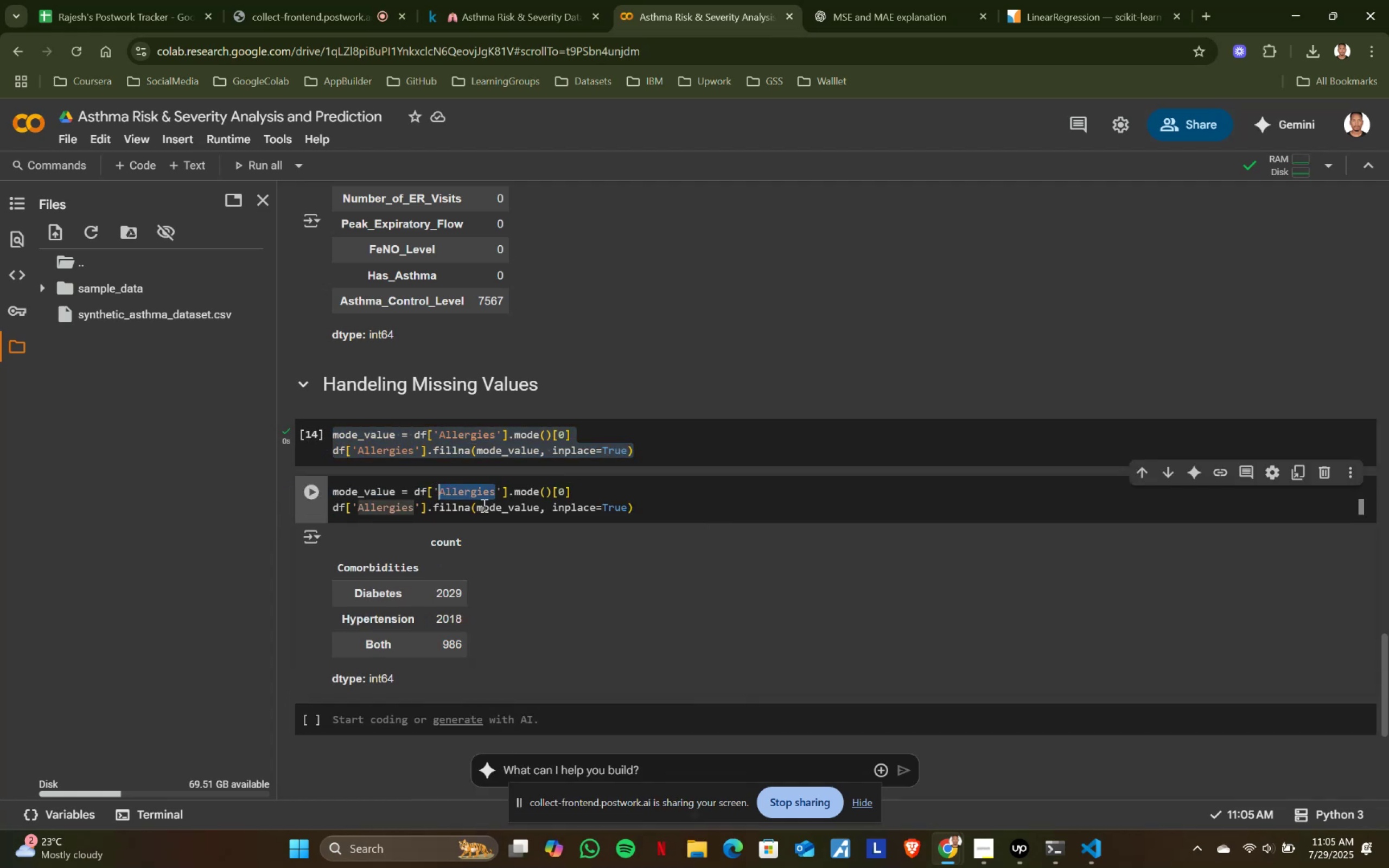 
key(Control+D)
 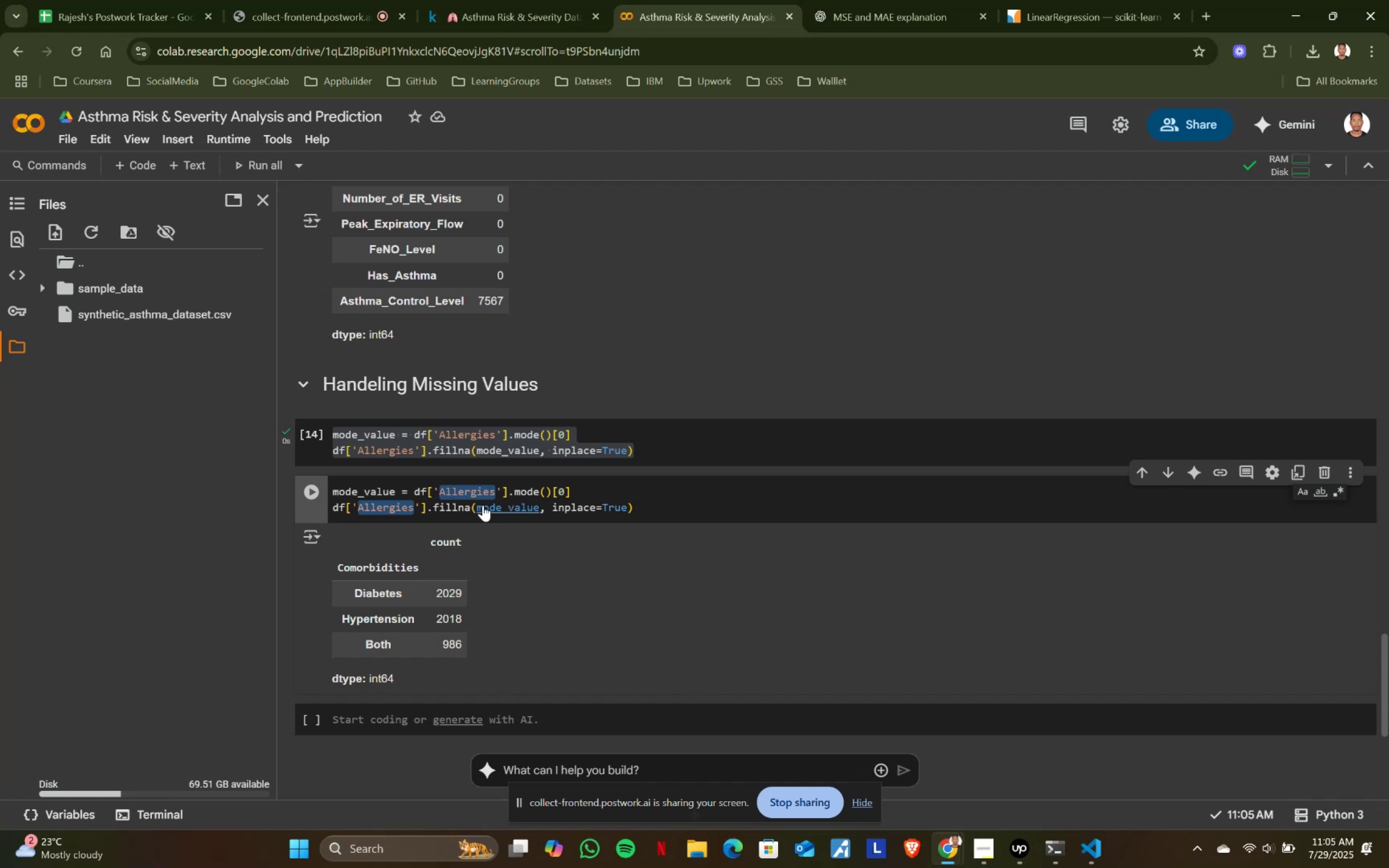 
key(Meta+V)
 